 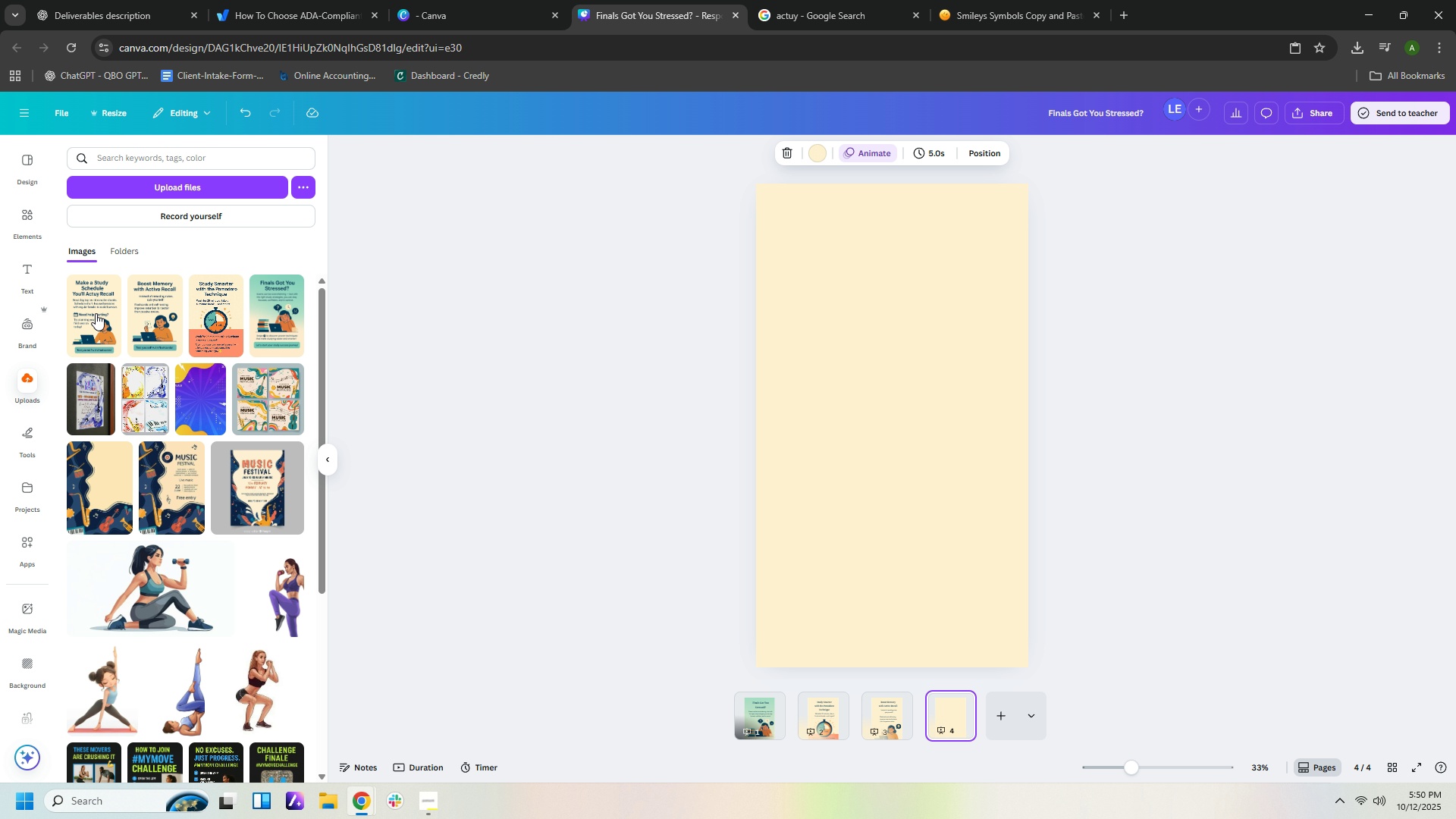 
left_click([111, 322])
 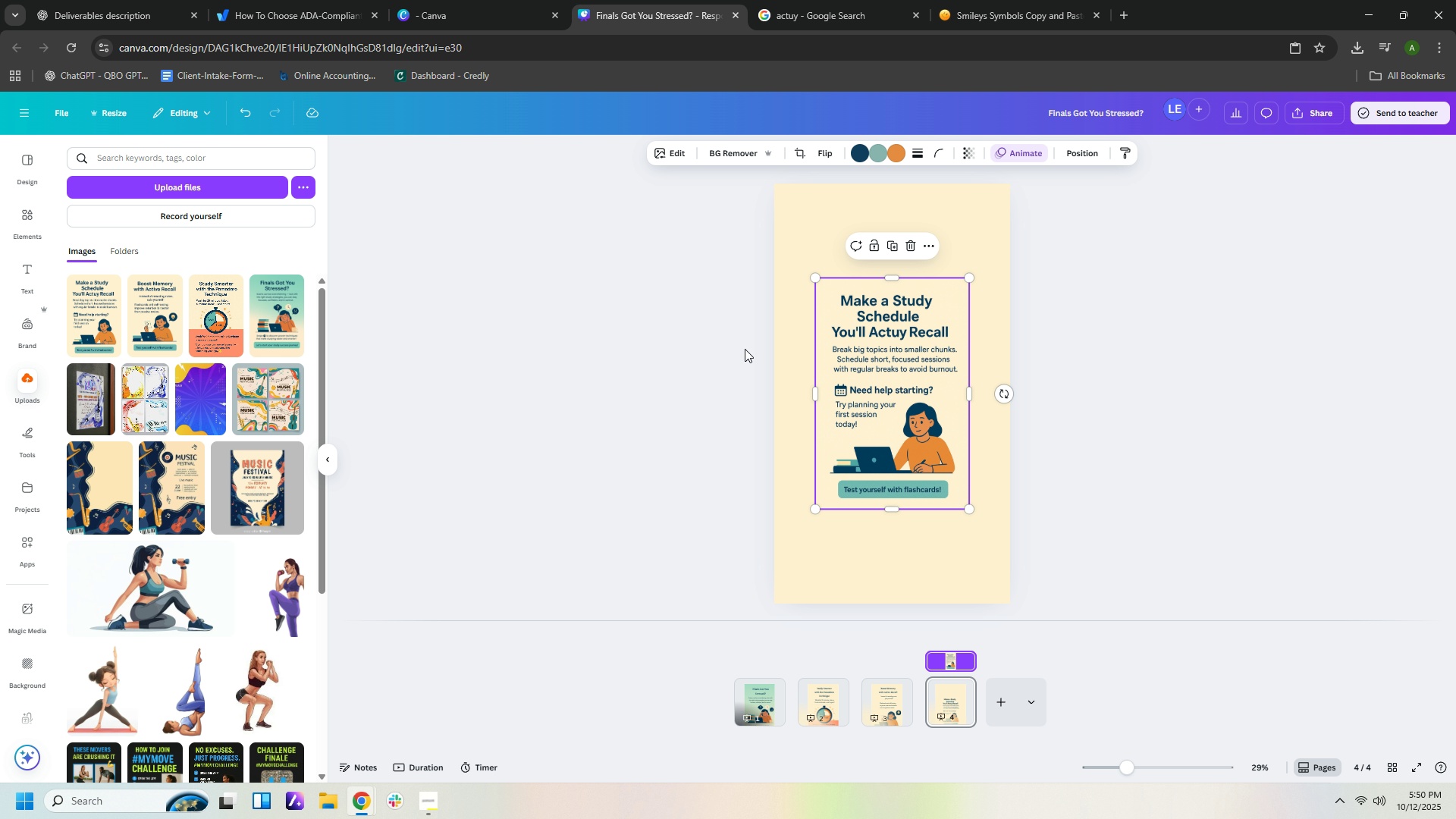 
wait(19.25)
 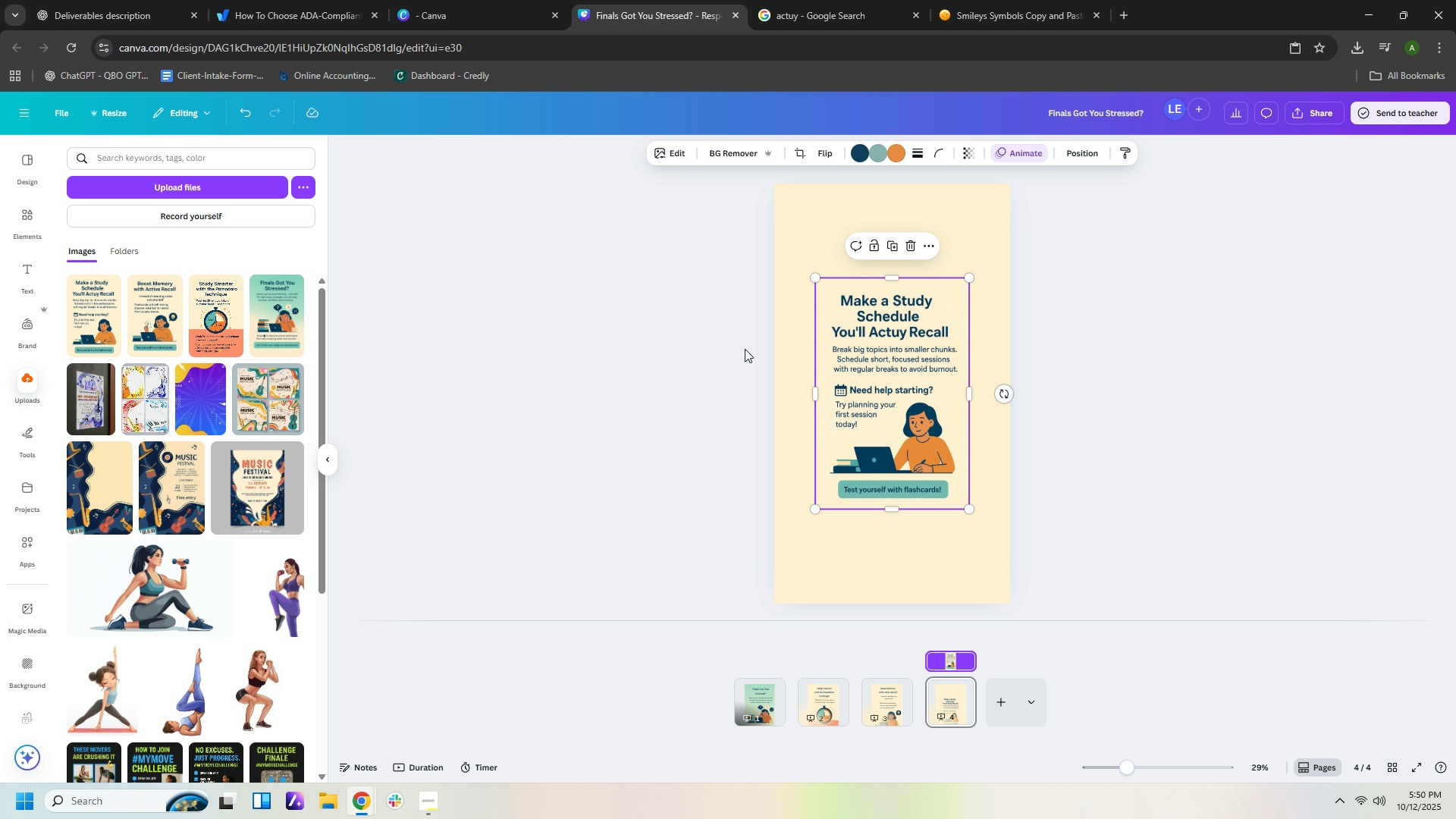 
left_click([759, 709])
 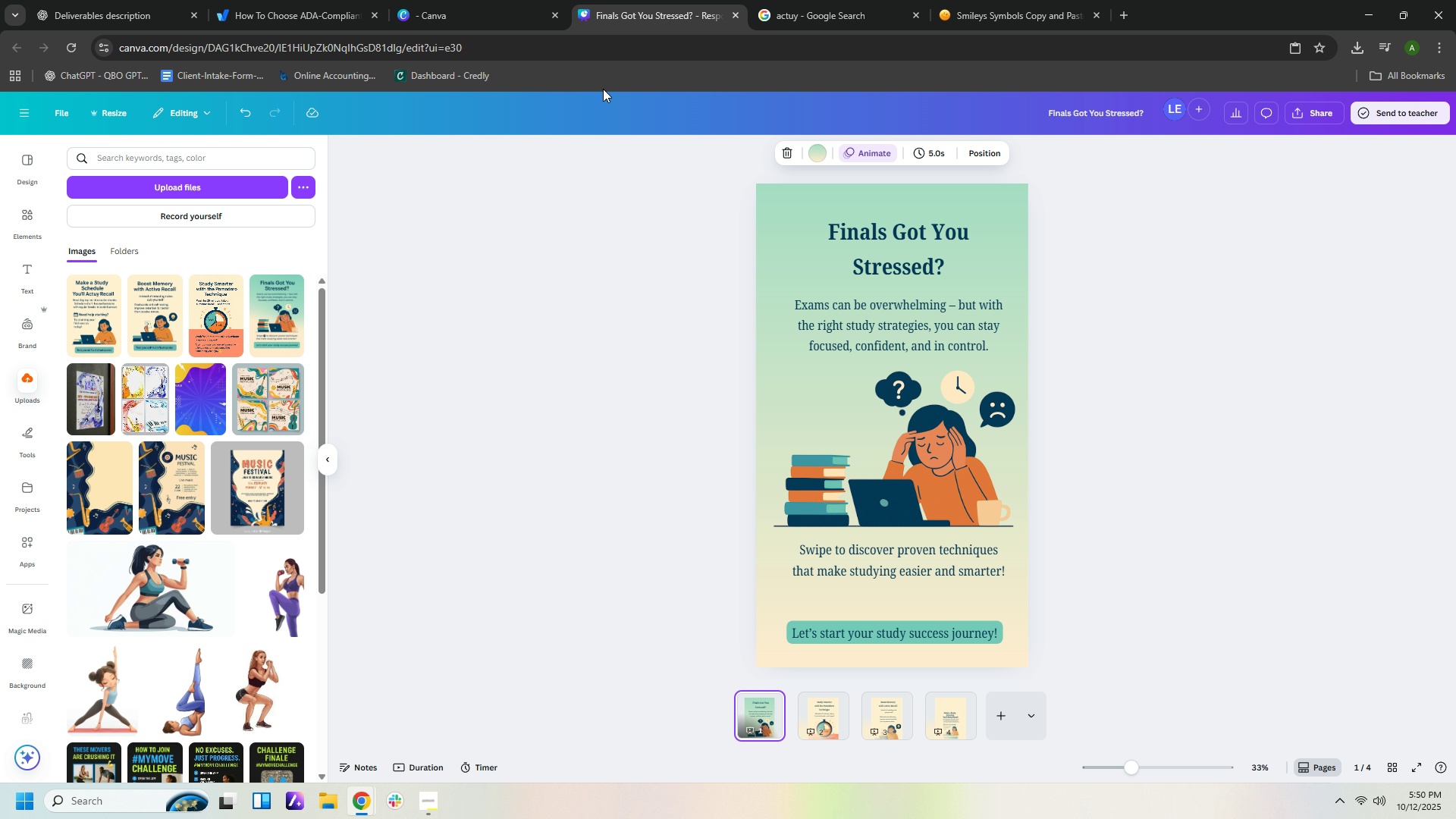 
left_click([973, 11])
 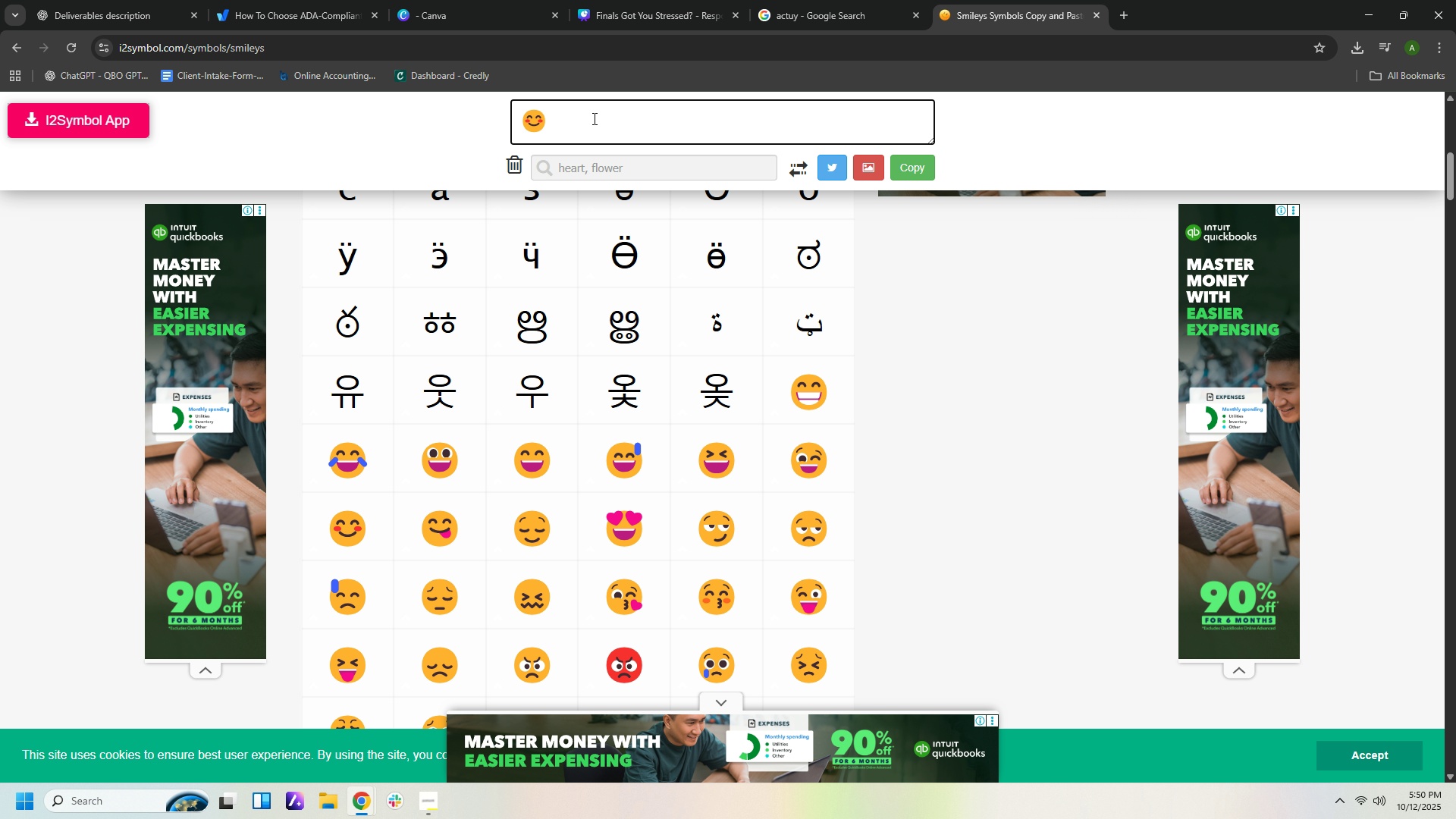 
scroll: coordinate [708, 382], scroll_direction: up, amount: 9.0
 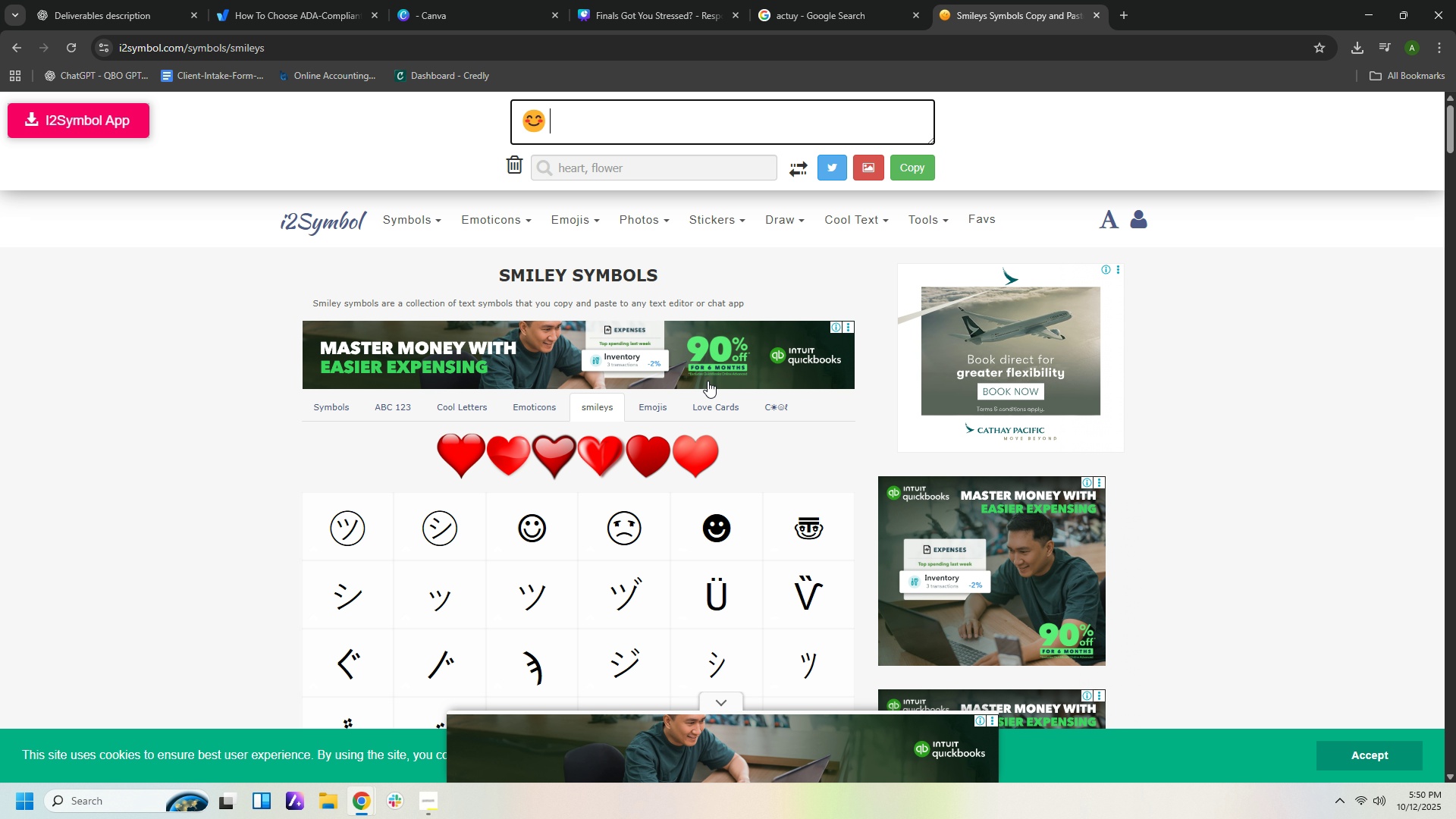 
scroll: coordinate [723, 394], scroll_direction: down, amount: 107.0
 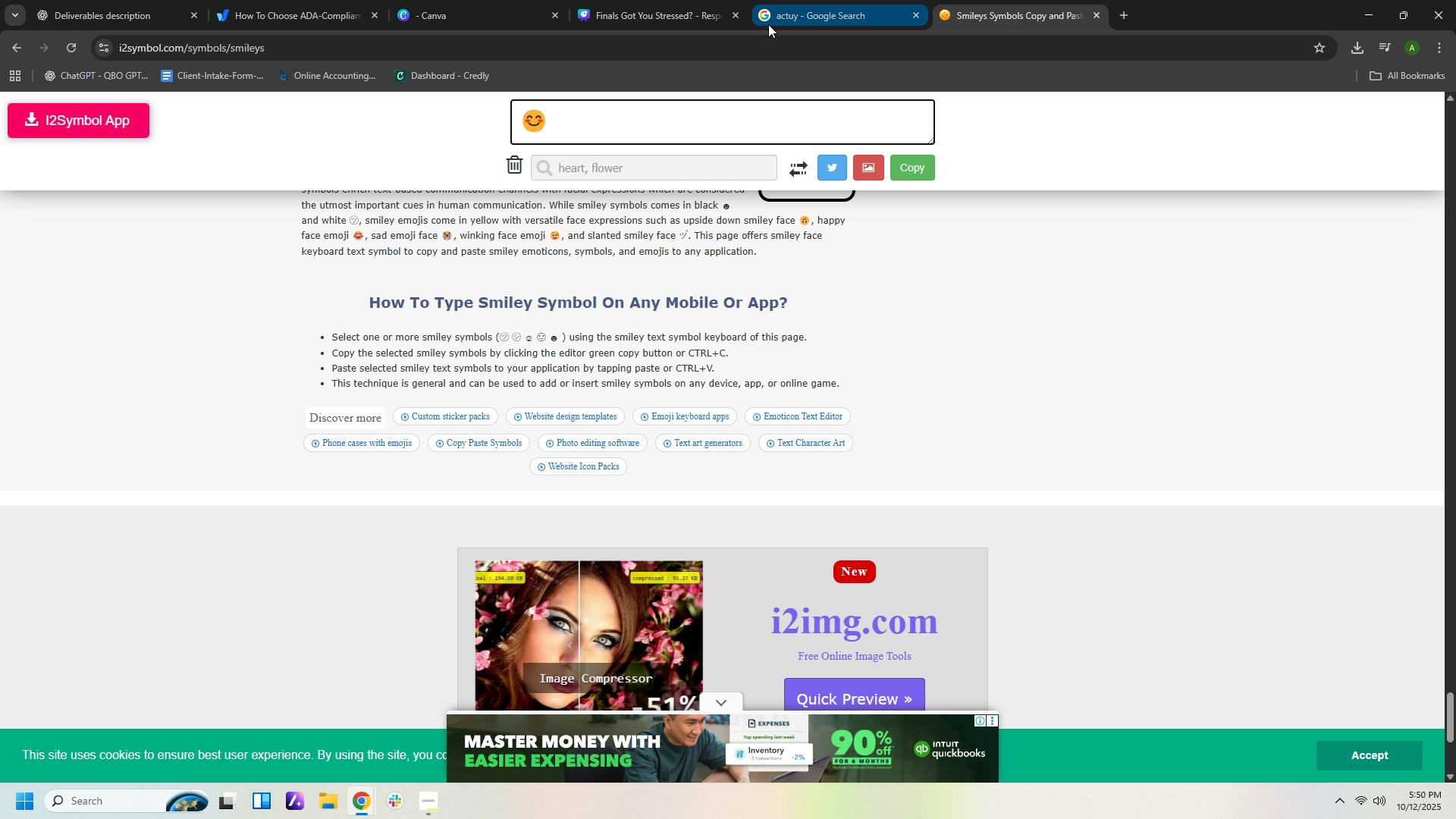 
left_click_drag(start_coordinate=[19, 47], to_coordinate=[19, 51])
 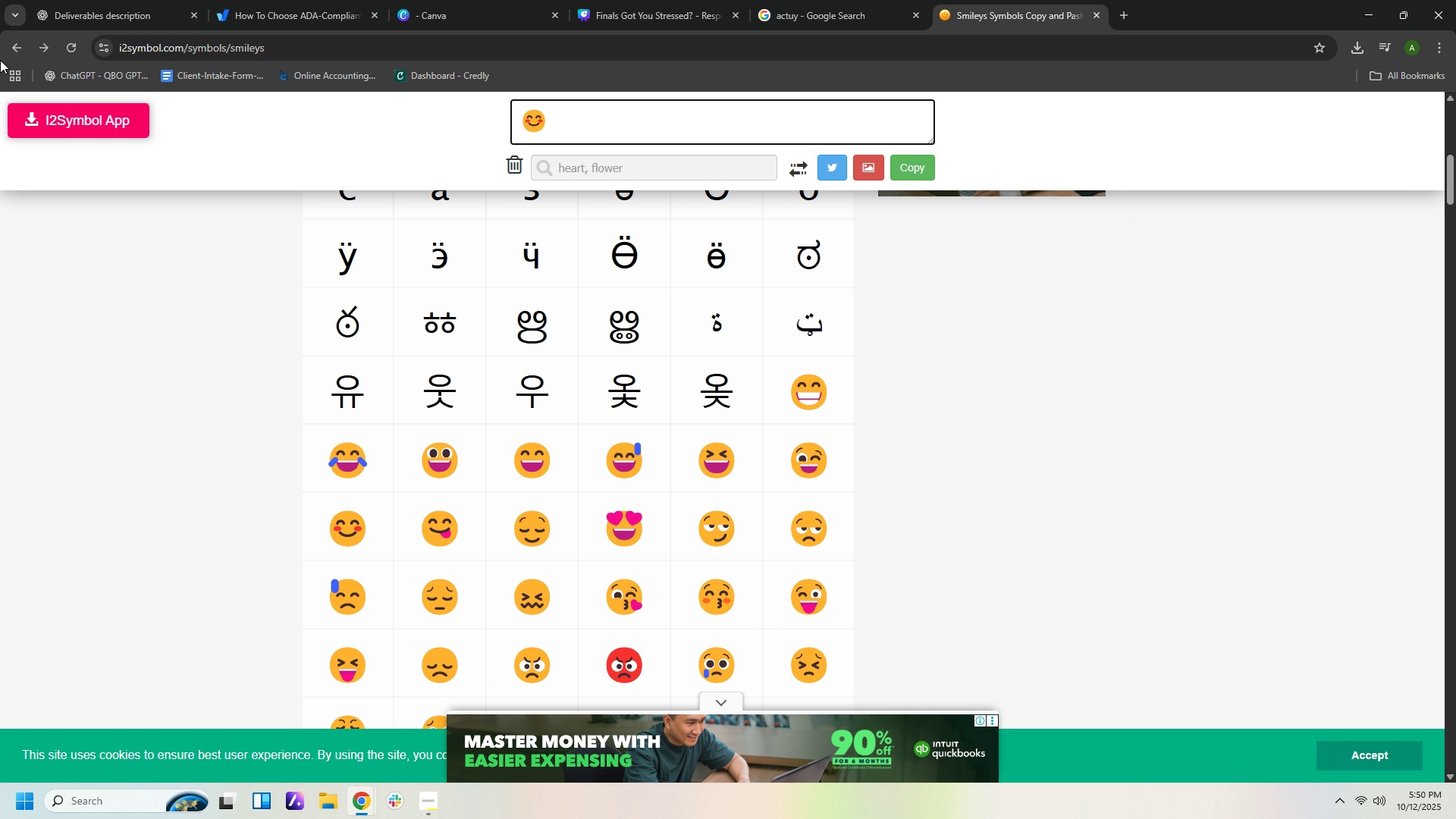 
left_click([4, 44])
 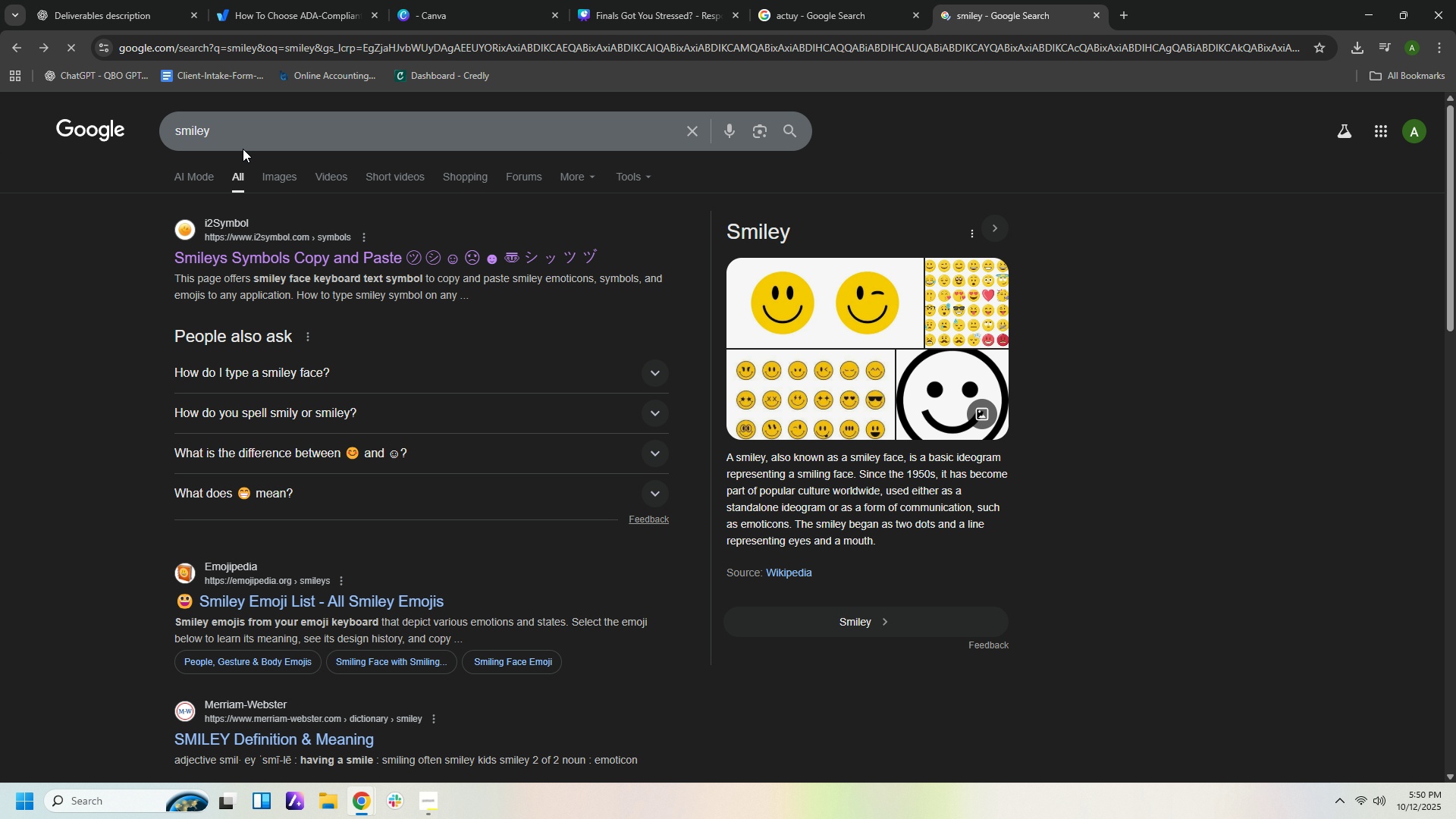 
left_click_drag(start_coordinate=[235, 136], to_coordinate=[147, 132])
 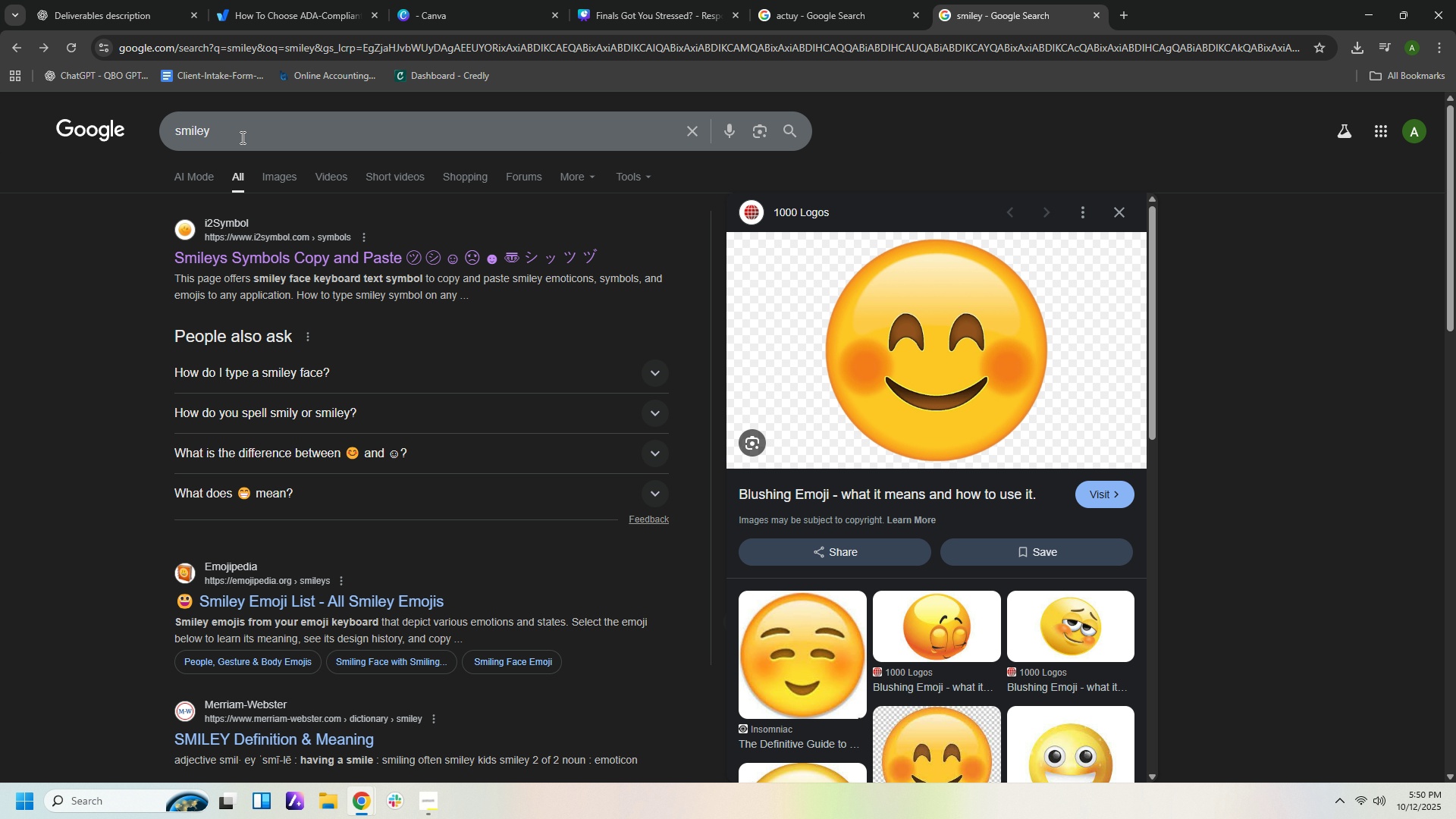 
left_click_drag(start_coordinate=[241, 137], to_coordinate=[155, 121])
 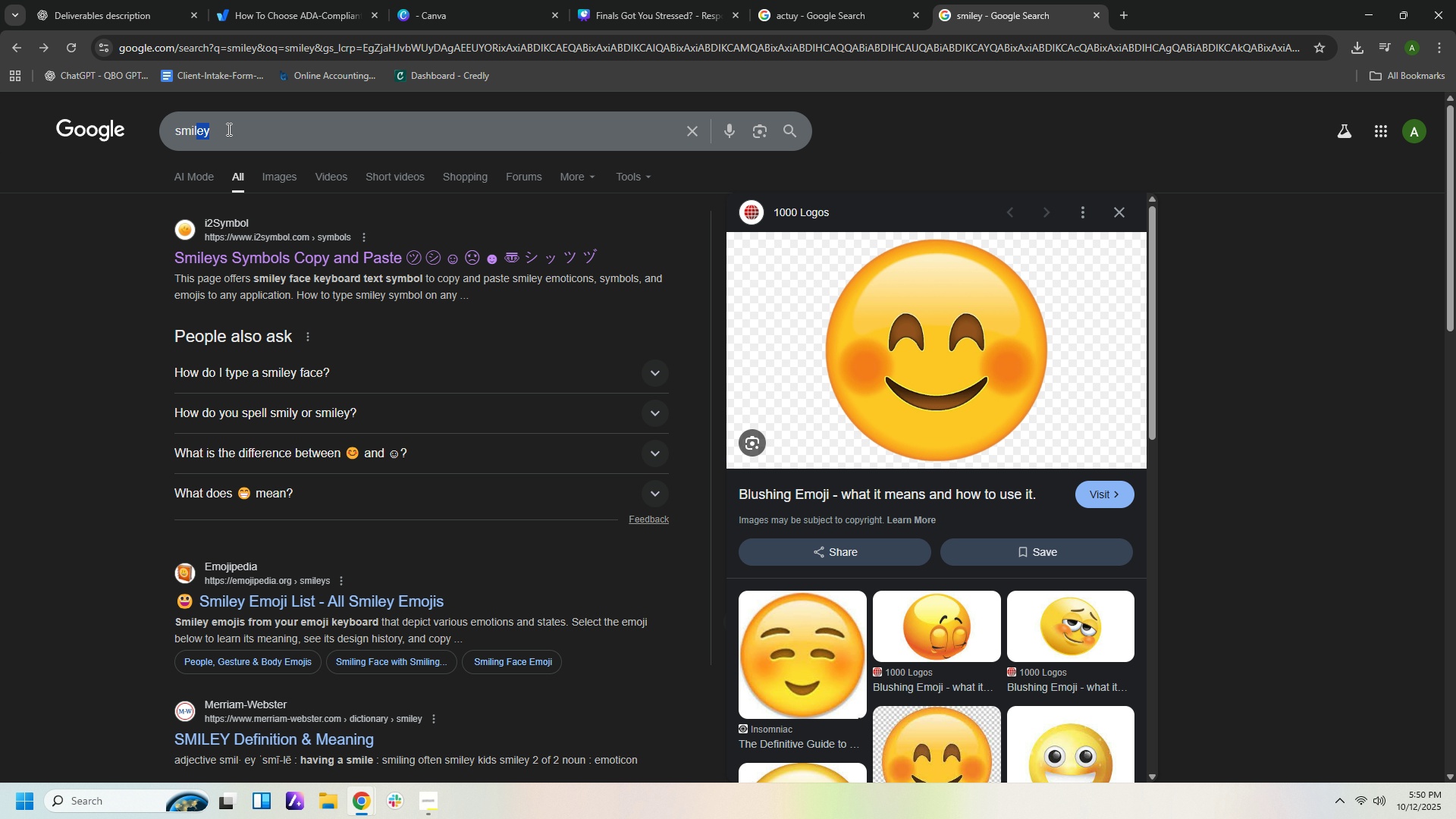 
left_click([228, 130])
 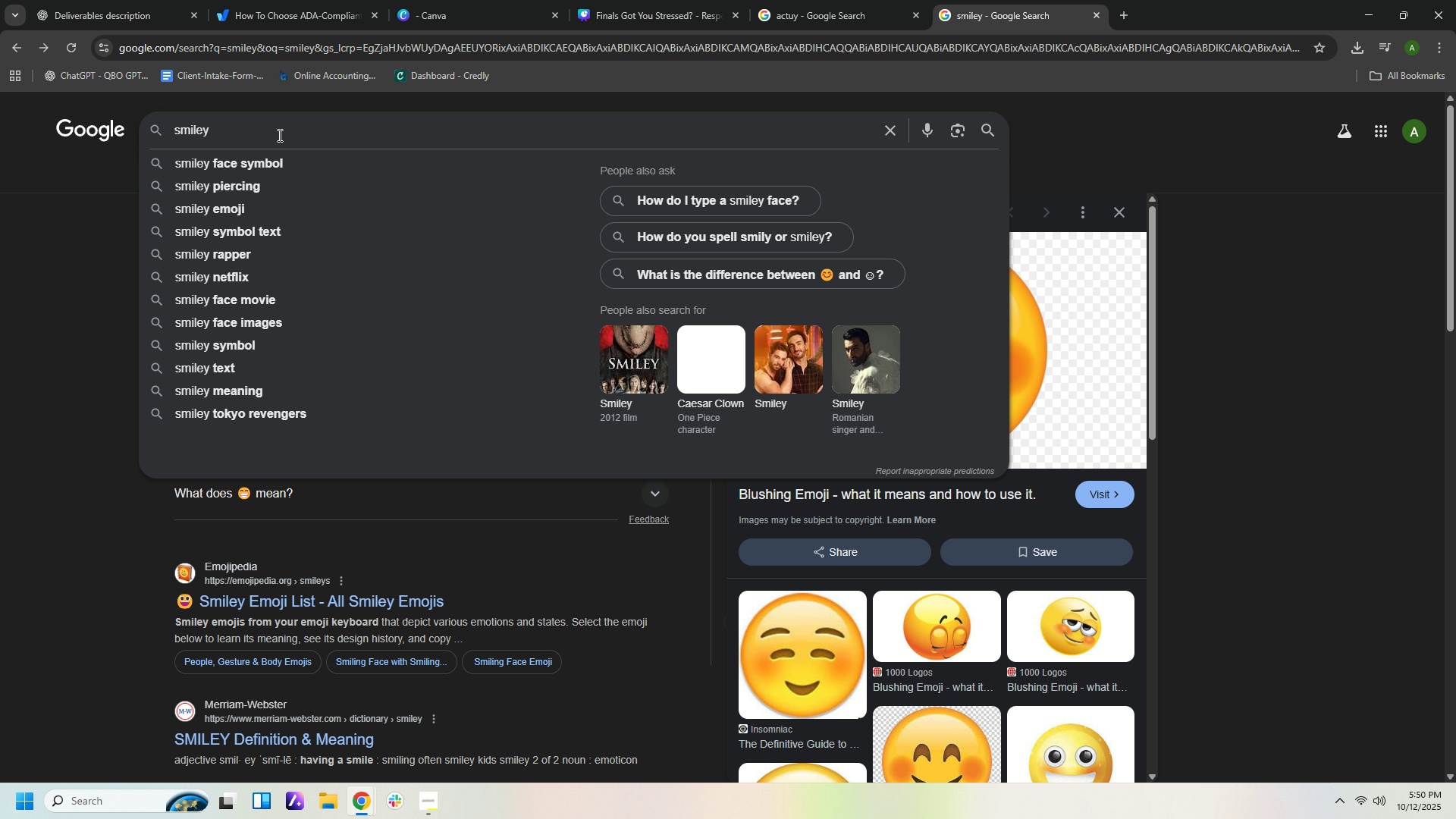 
key(Backspace)
key(Backspace)
key(Backspace)
key(Backspace)
key(Backspace)
key(Backspace)
type(arrpw)
key(Backspace)
key(Backspace)
type(p)
key(Backspace)
type(ow )
 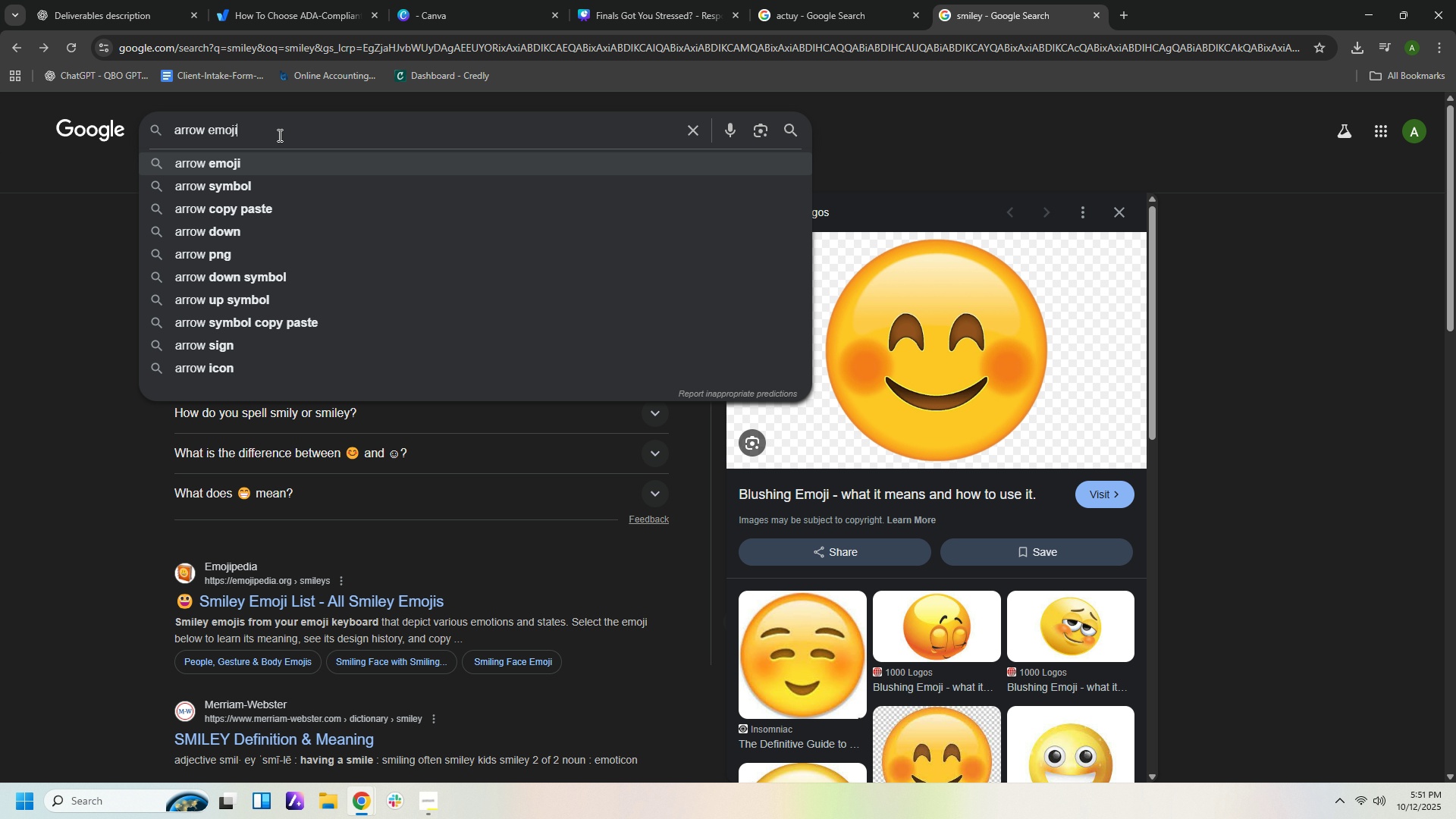 
key(ArrowDown)
 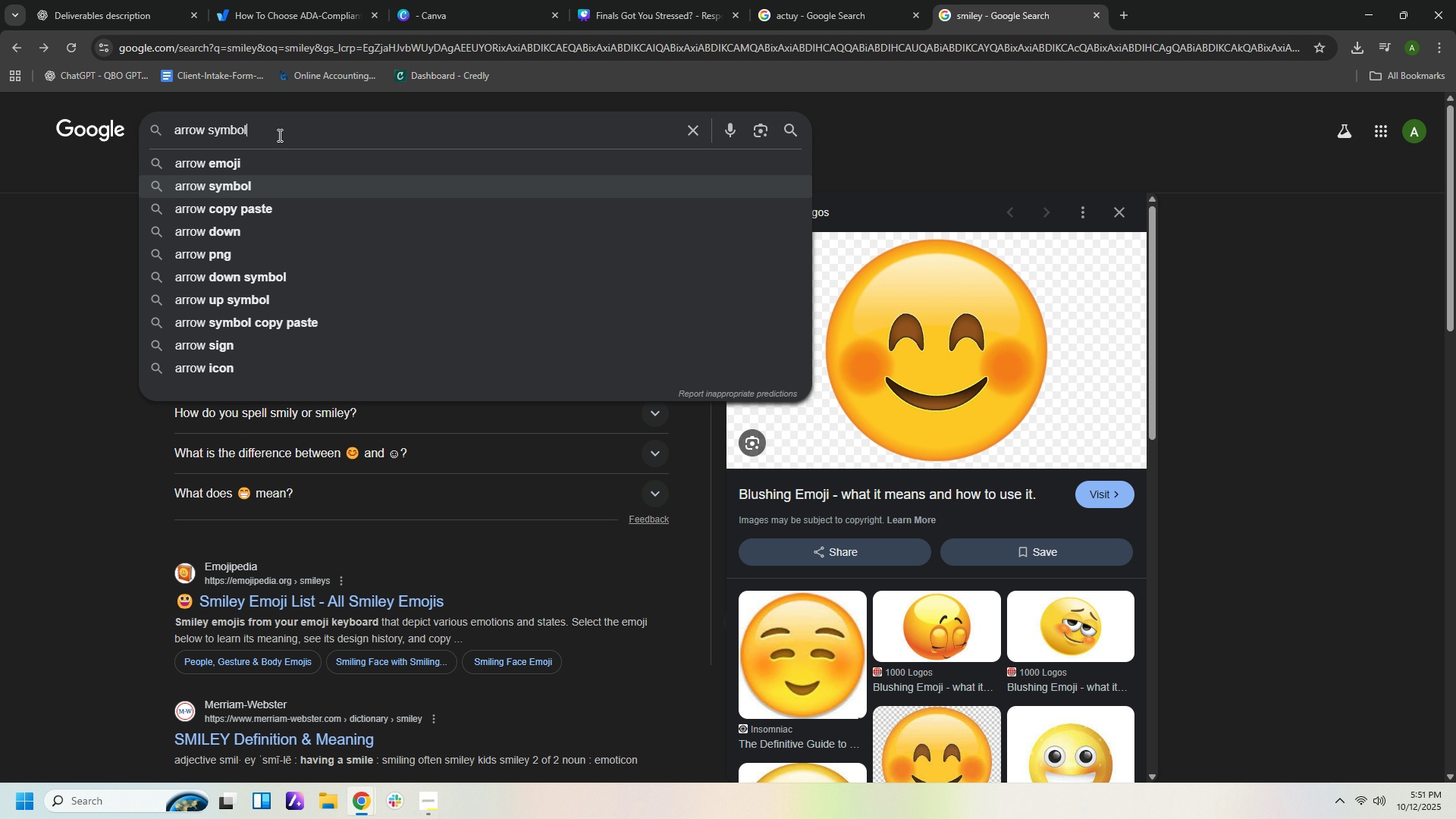 
key(ArrowDown)
 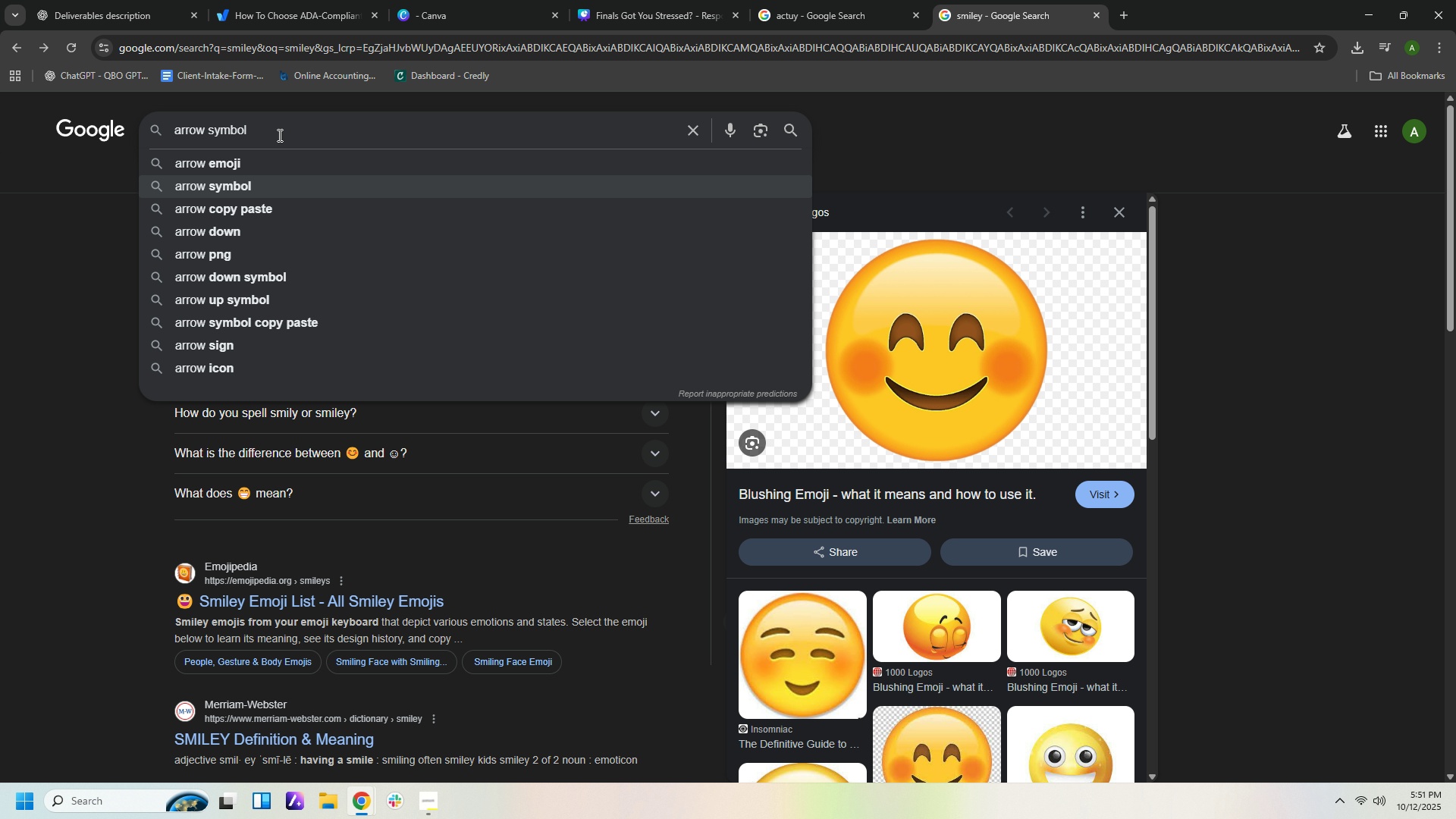 
key(Enter)
 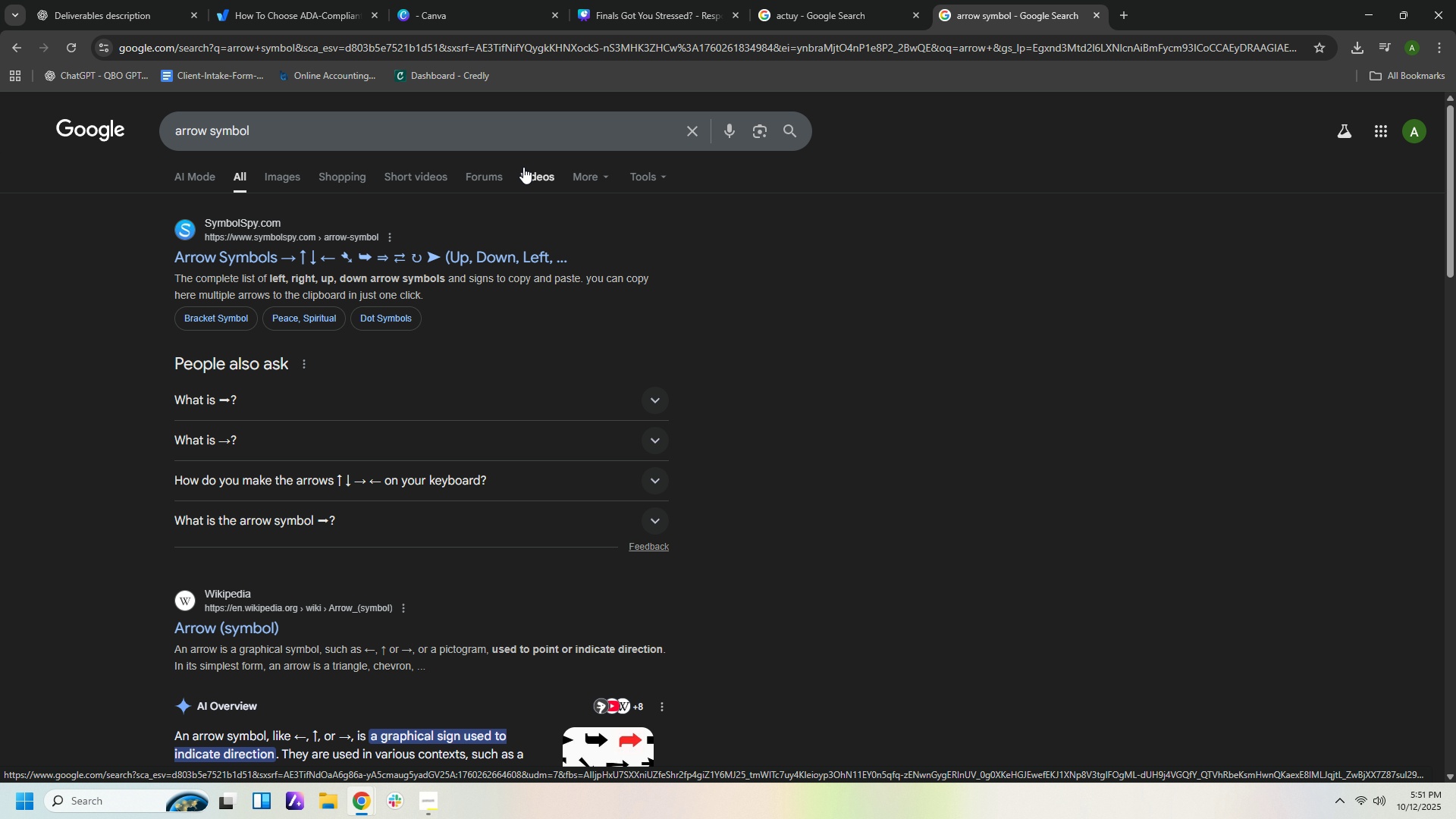 
left_click([454, 256])
 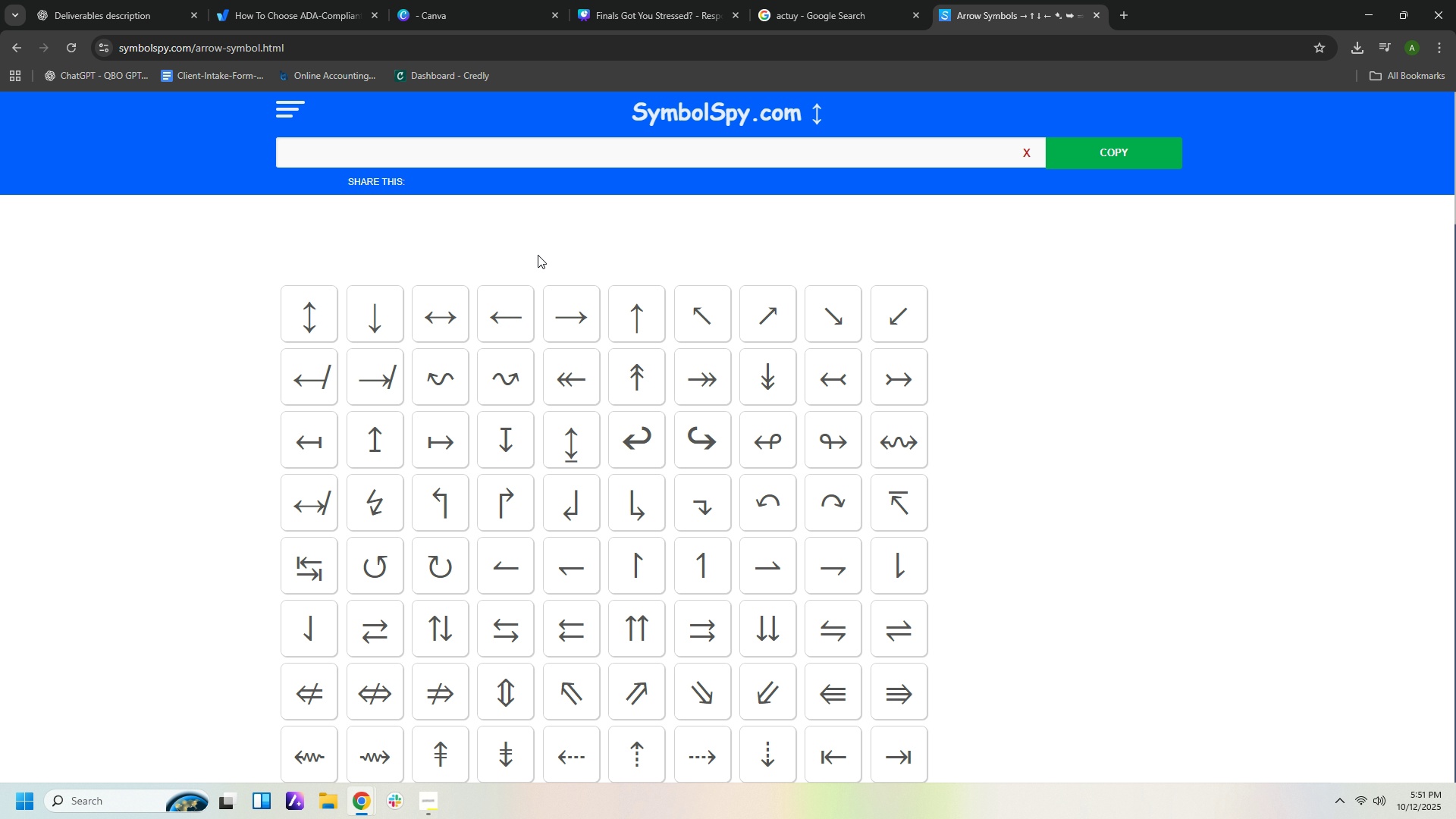 
scroll: coordinate [1090, 403], scroll_direction: down, amount: 31.0
 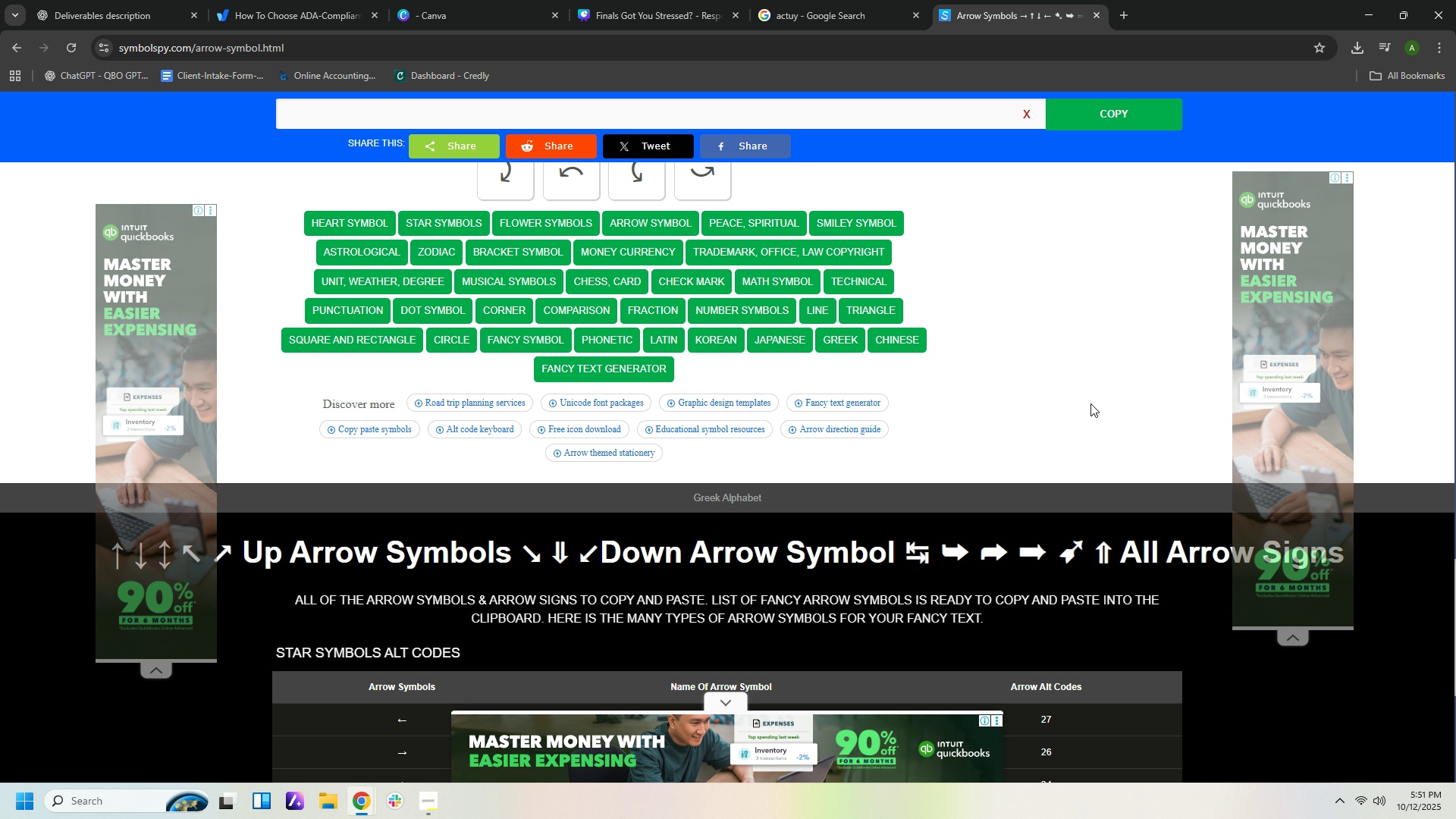 
scroll: coordinate [1083, 393], scroll_direction: up, amount: 4.0
 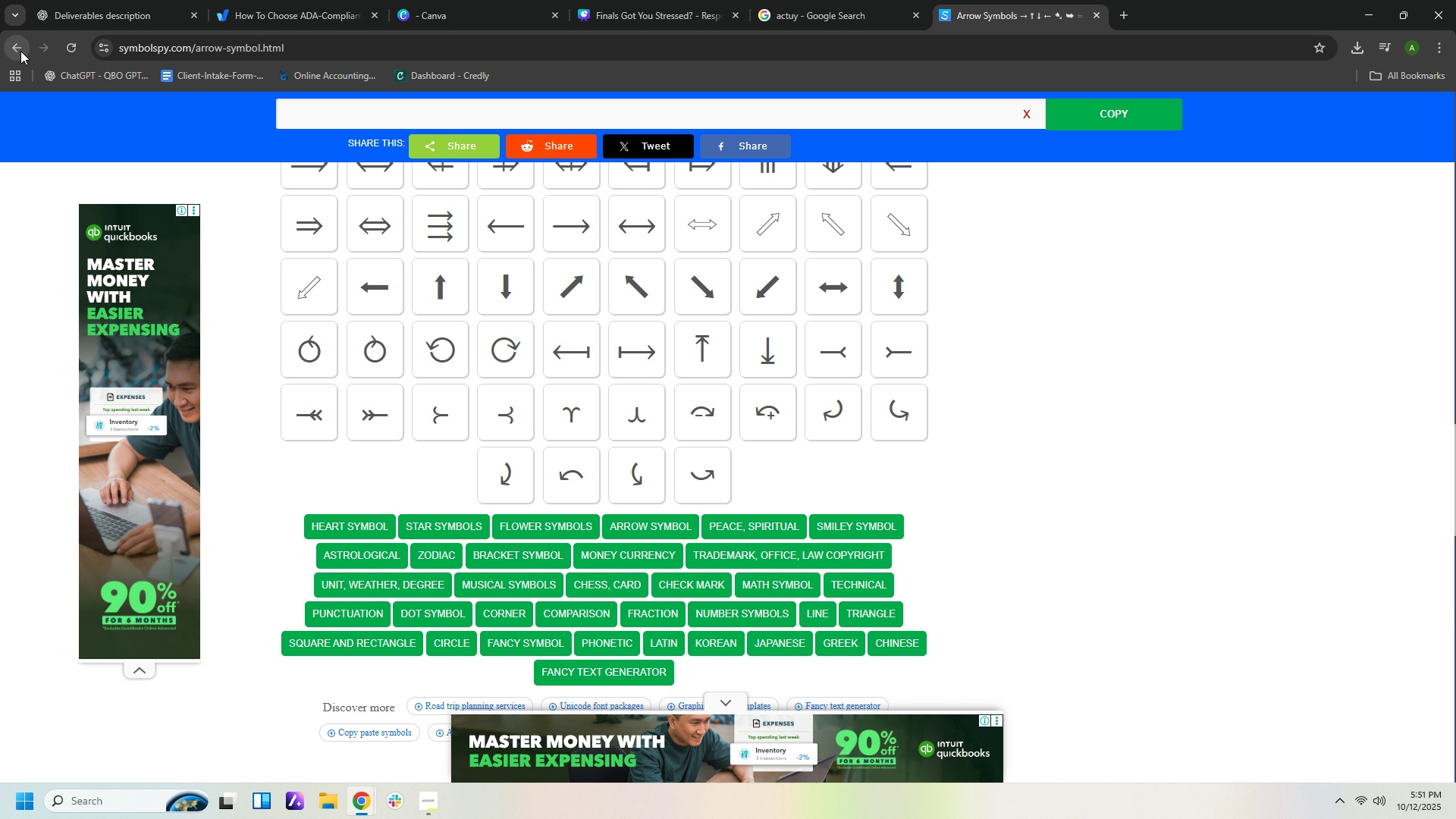 
left_click([20, 50])
 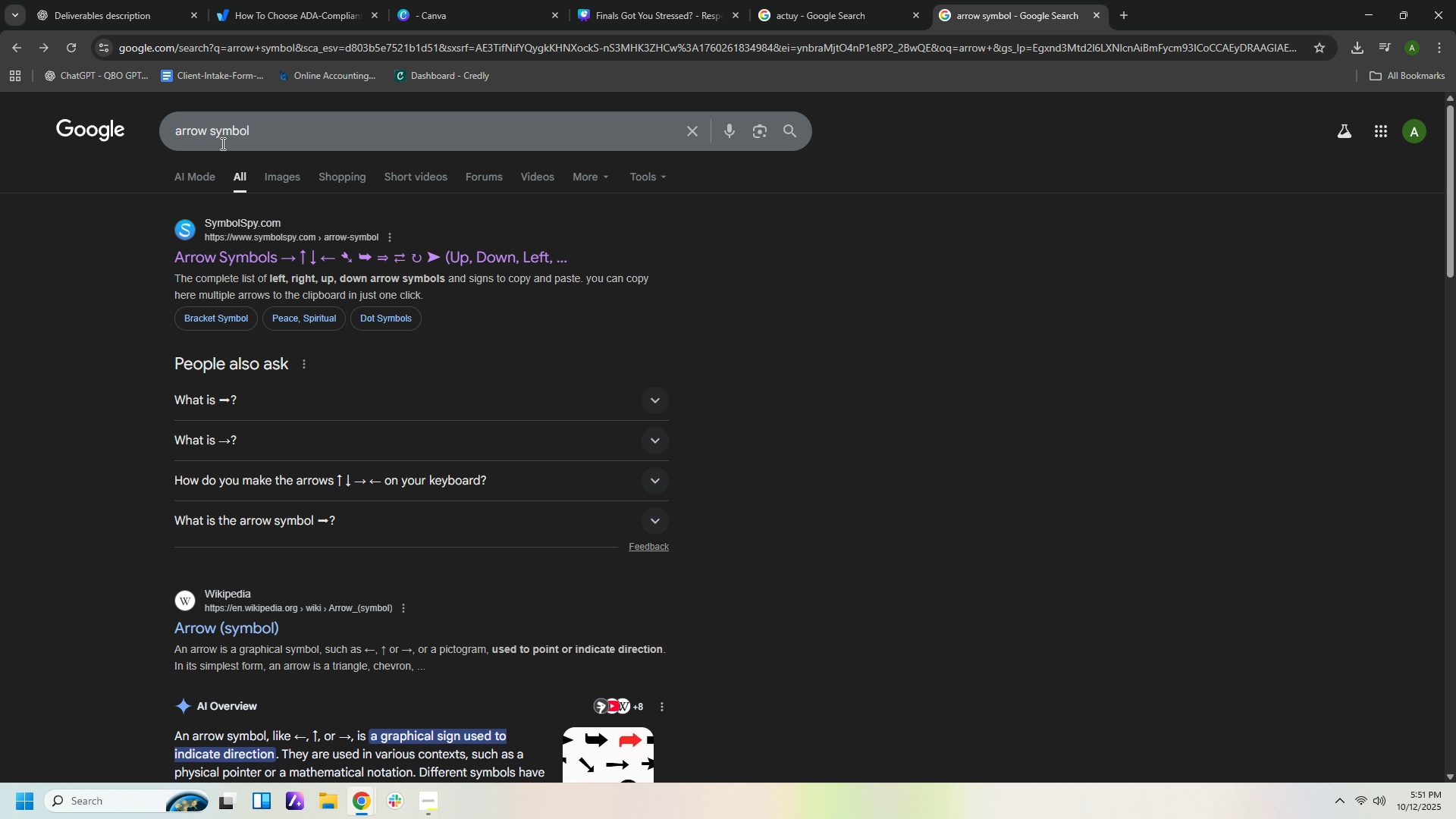 
left_click([209, 133])
 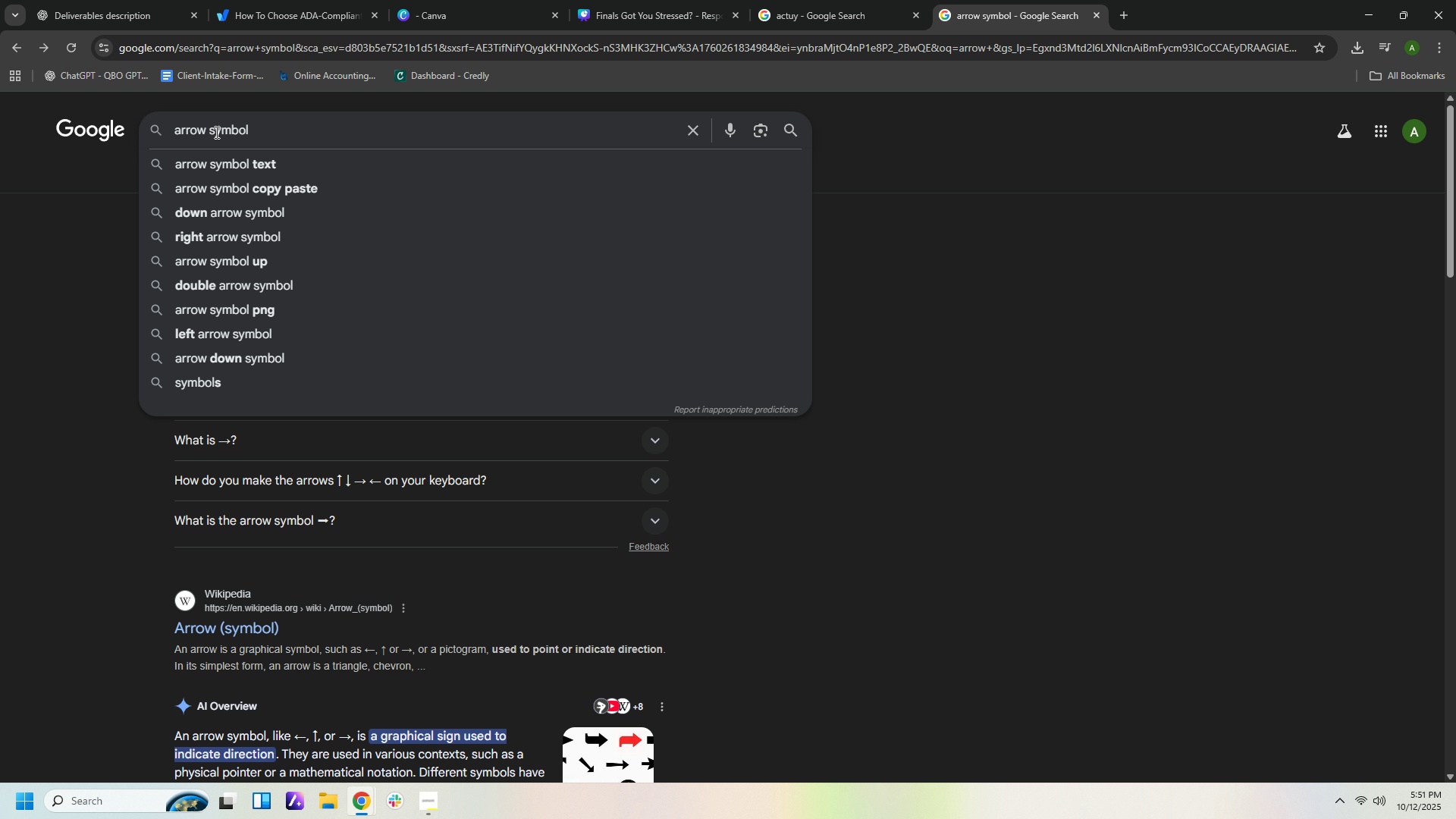 
type(emo)
 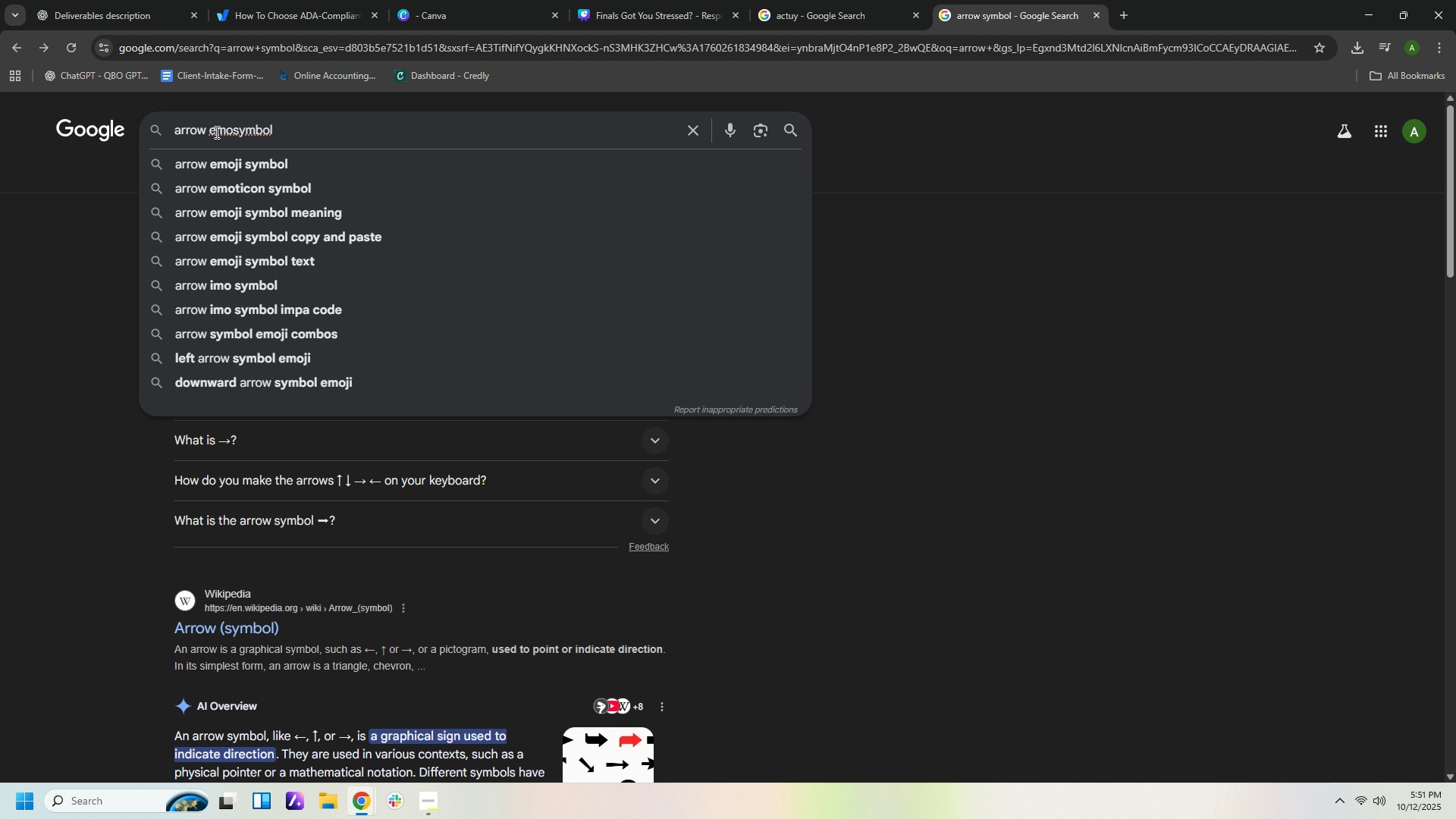 
key(ArrowDown)
 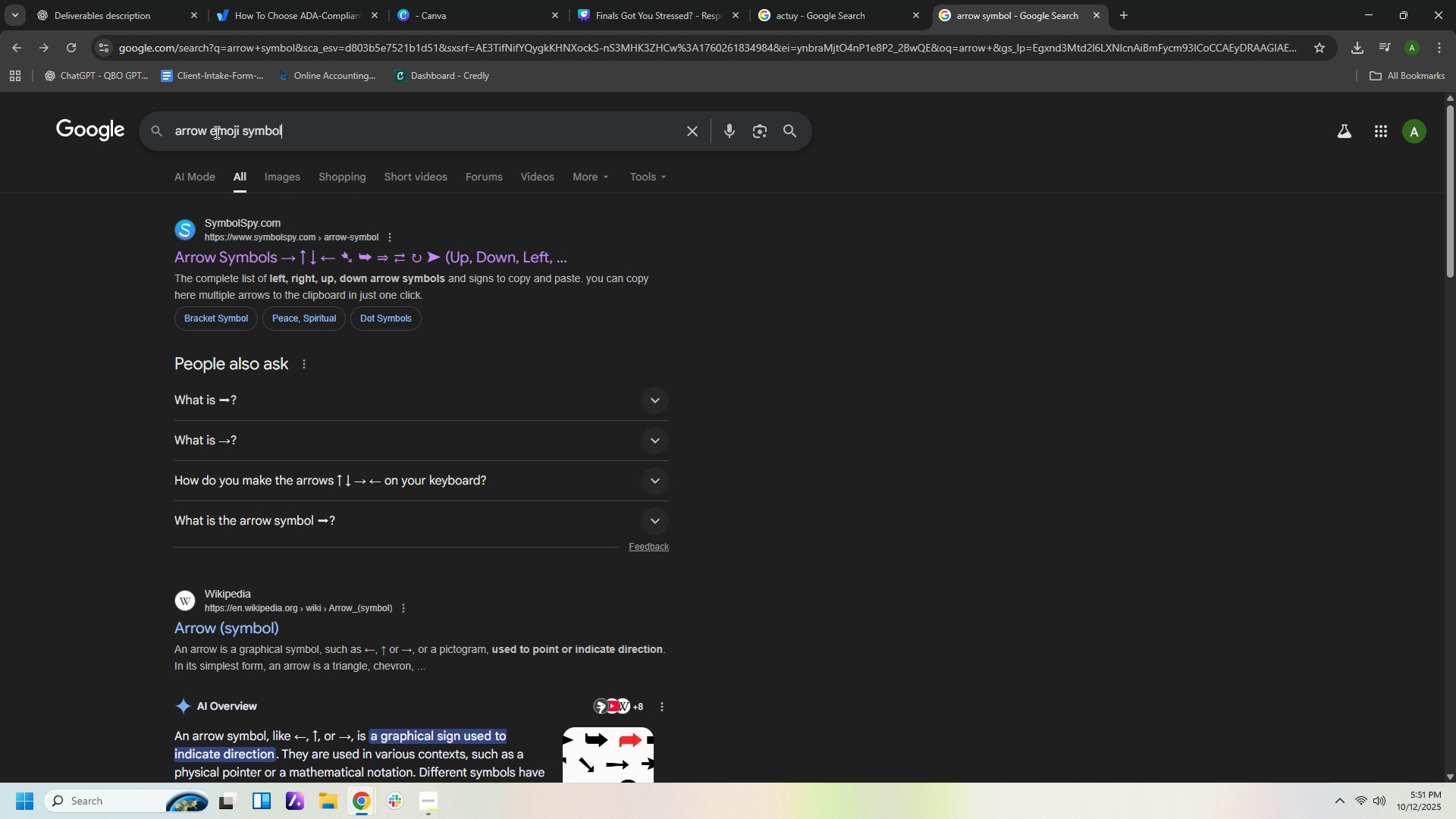 
key(Enter)
 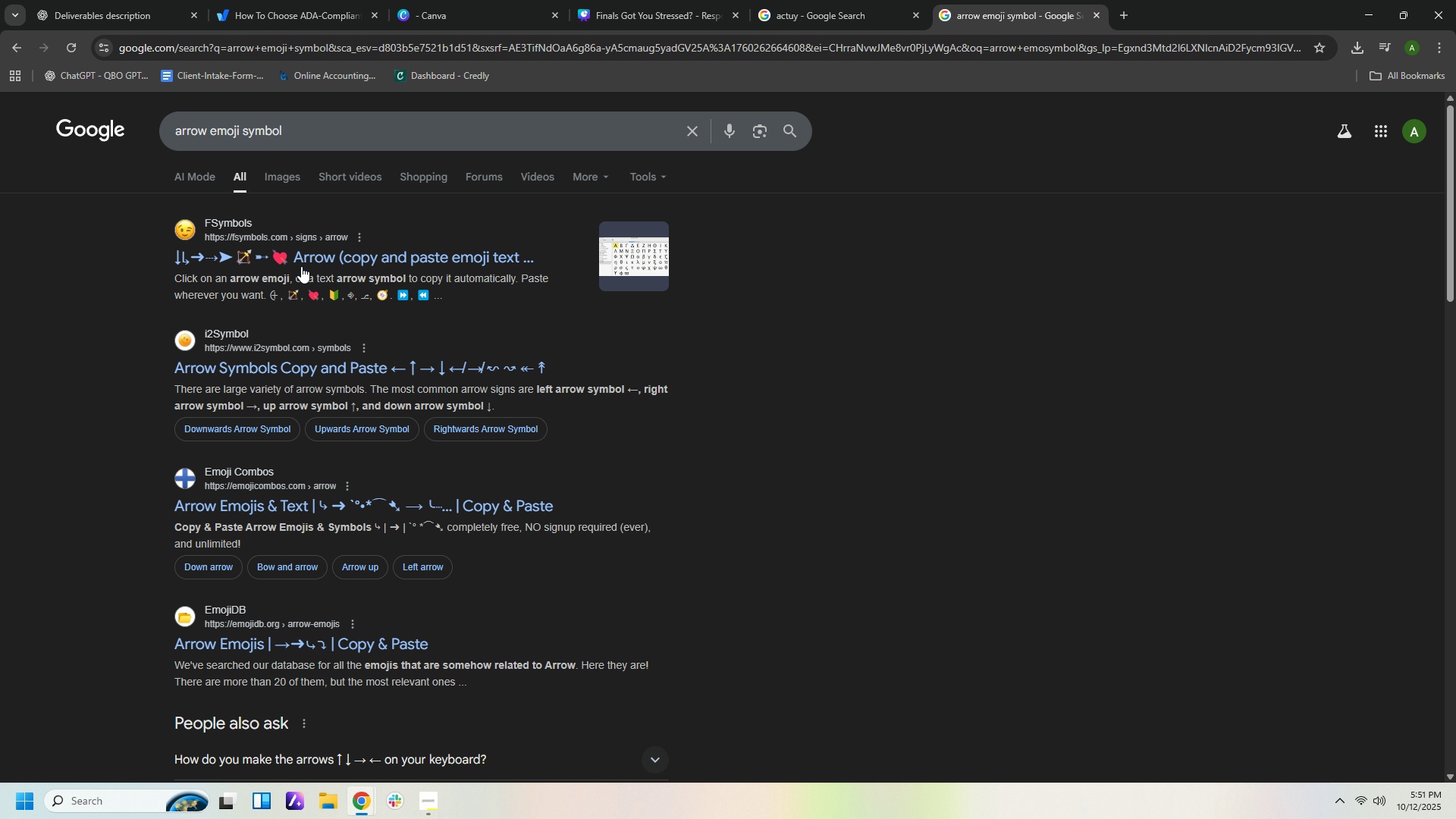 
left_click([305, 259])
 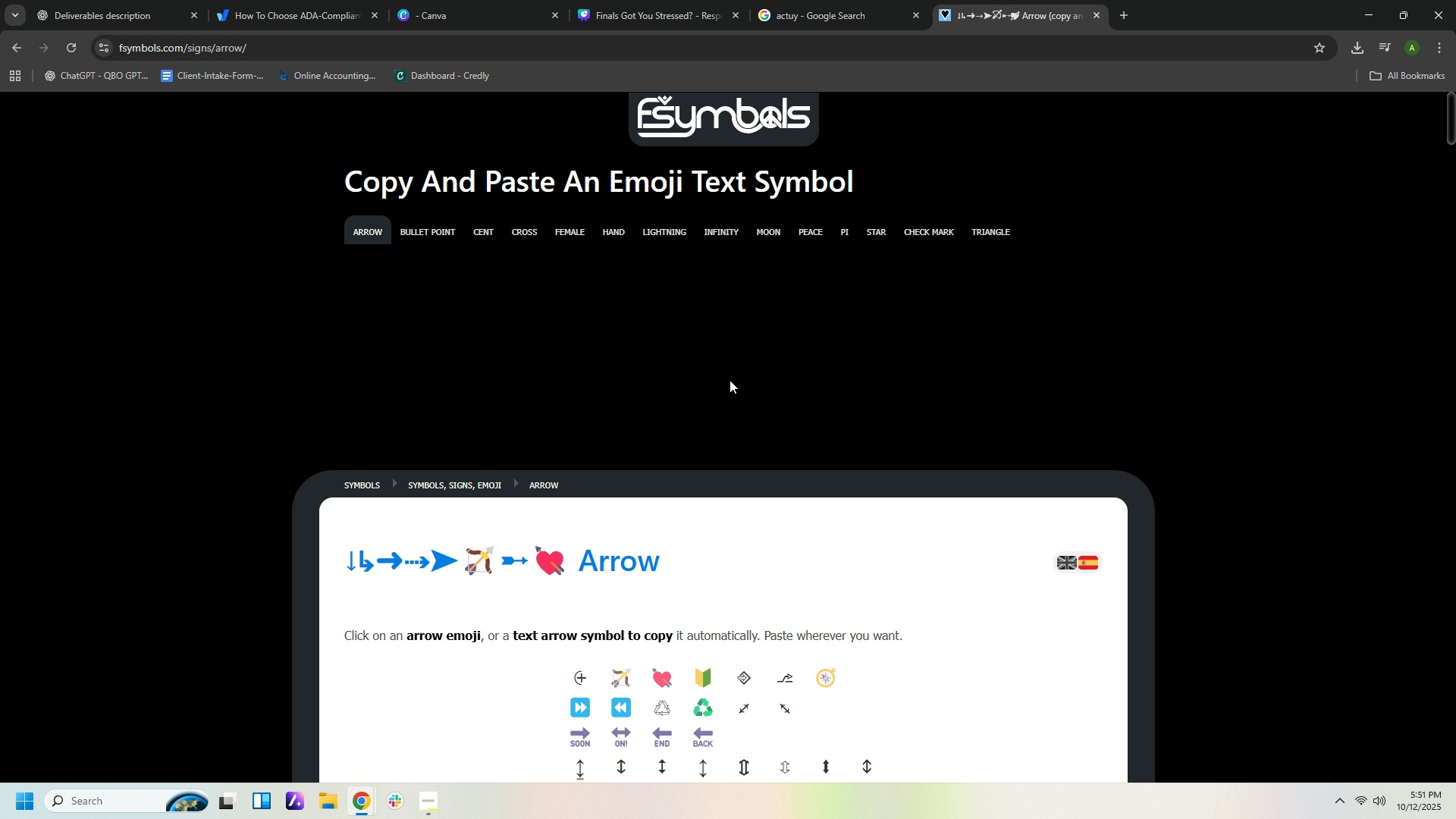 
scroll: coordinate [978, 517], scroll_direction: down, amount: 13.0
 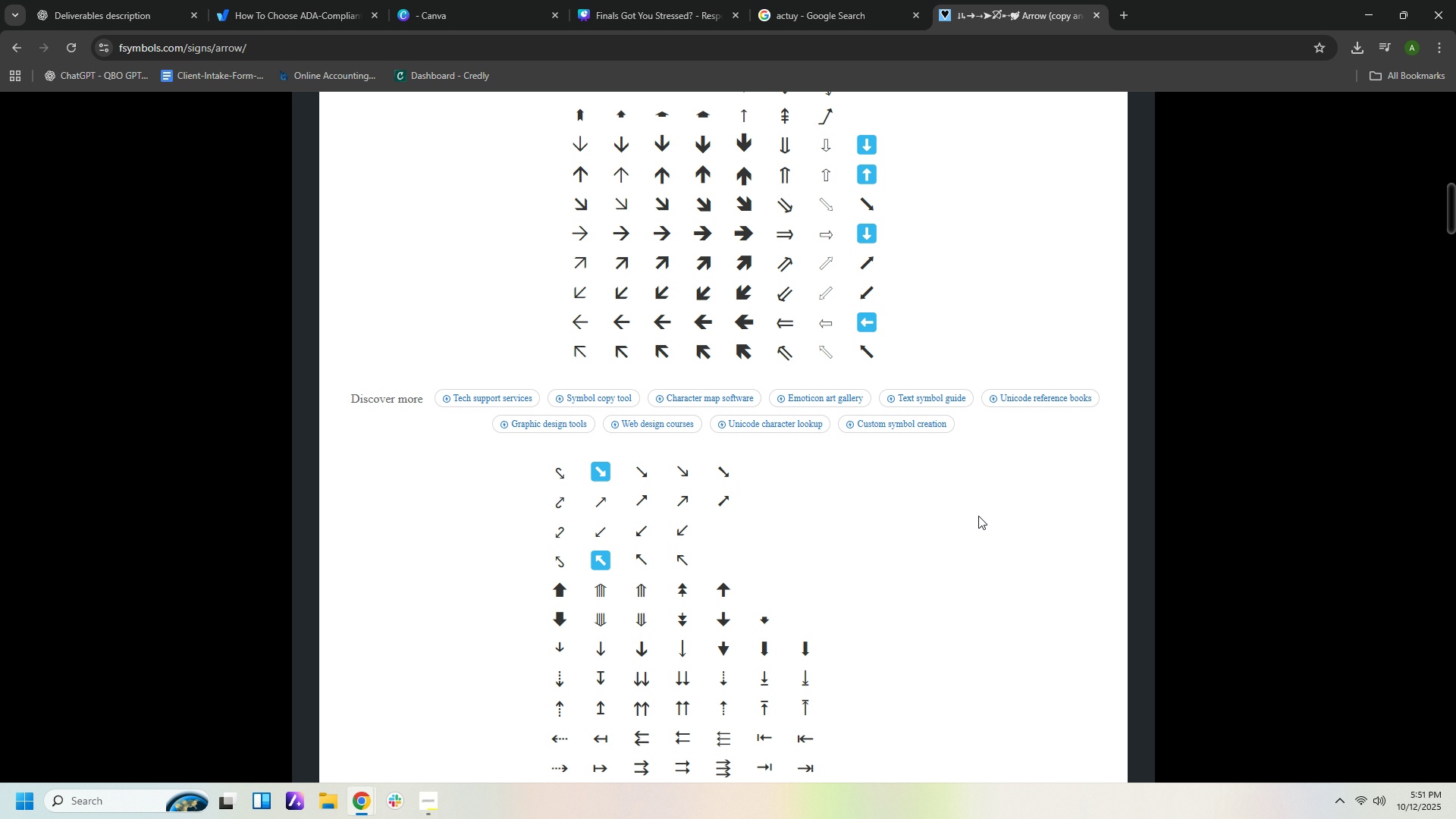 
scroll: coordinate [980, 527], scroll_direction: down, amount: 24.0
 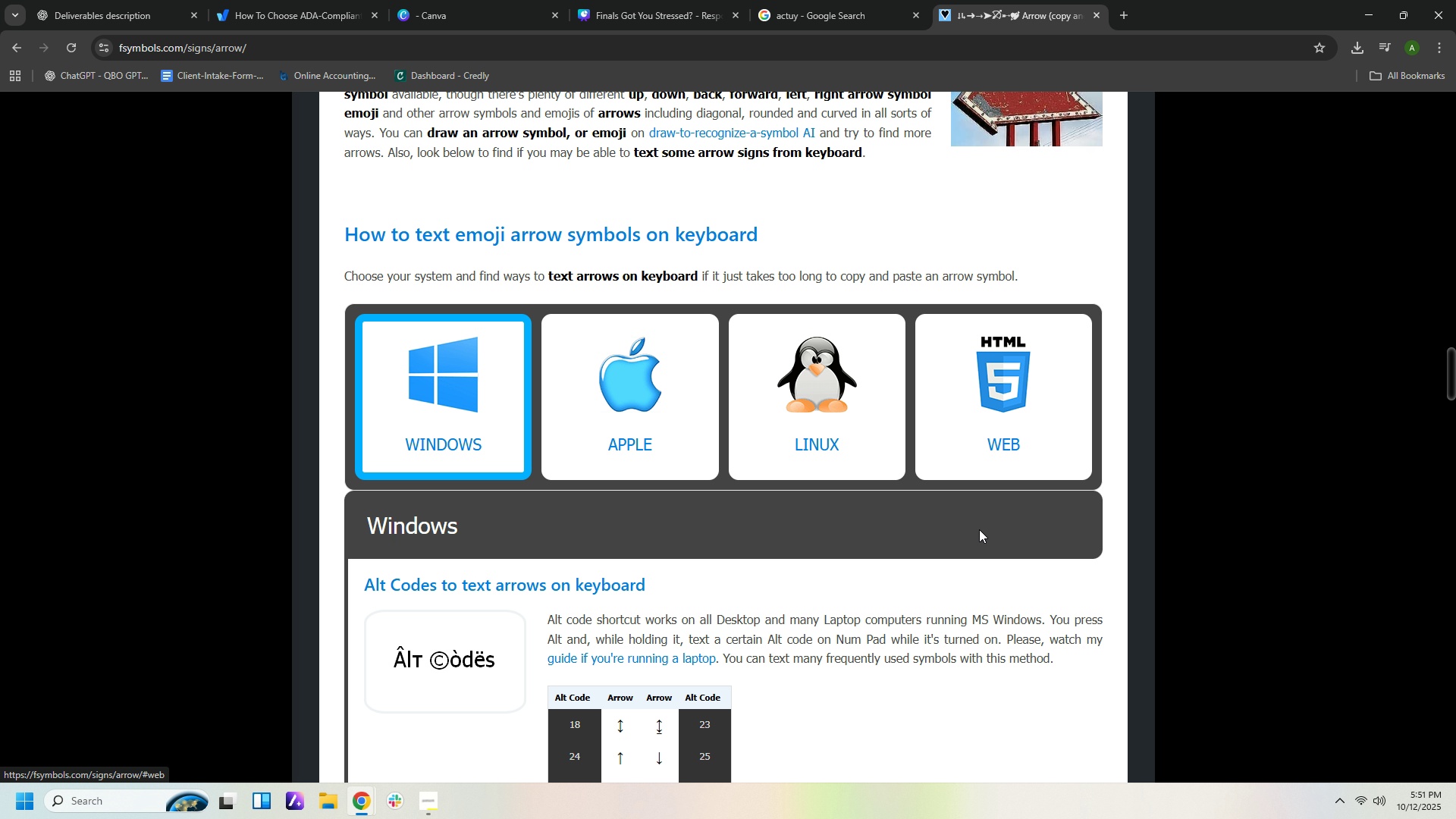 
scroll: coordinate [979, 526], scroll_direction: down, amount: 7.0
 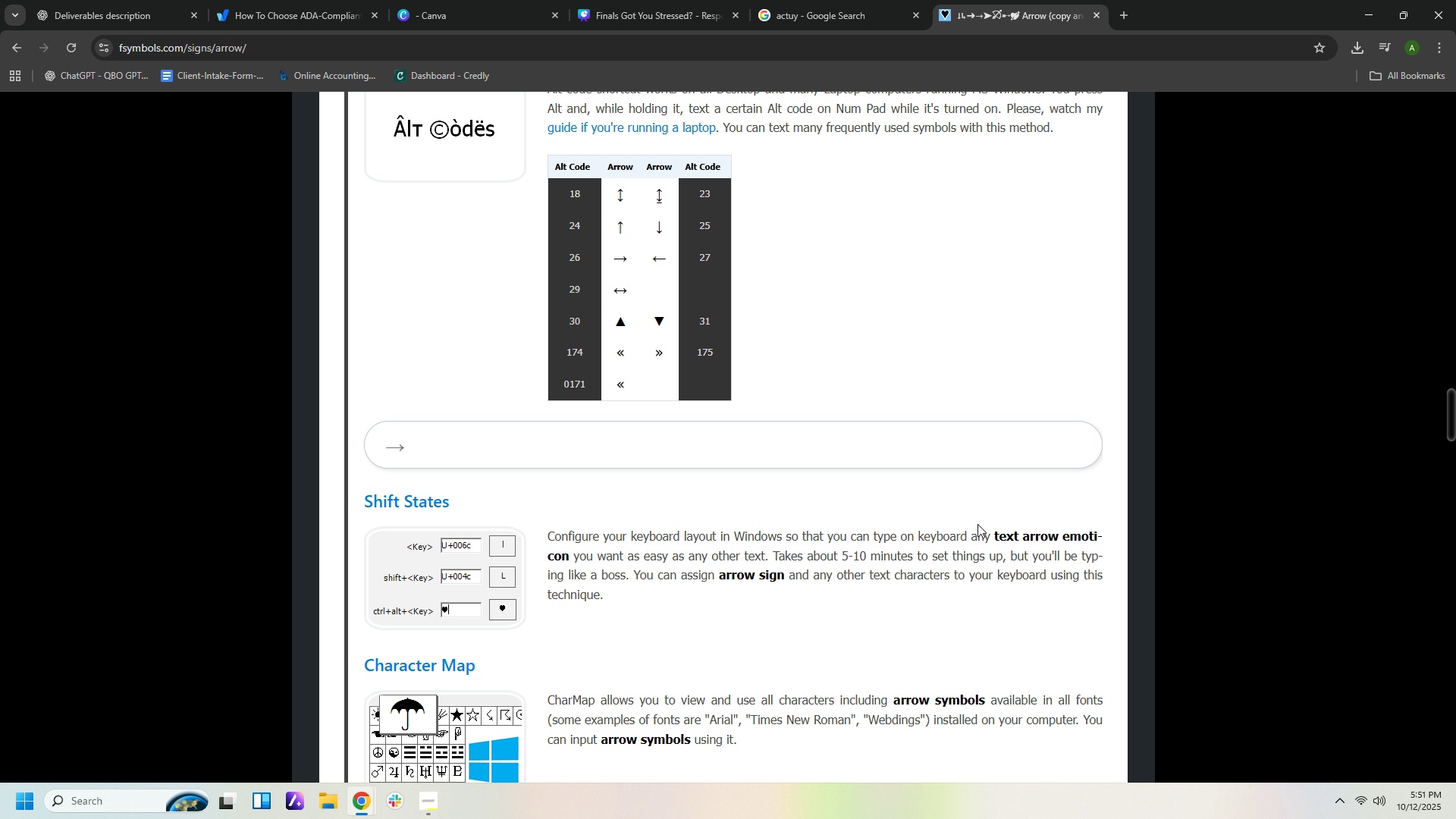 
wait(6.51)
 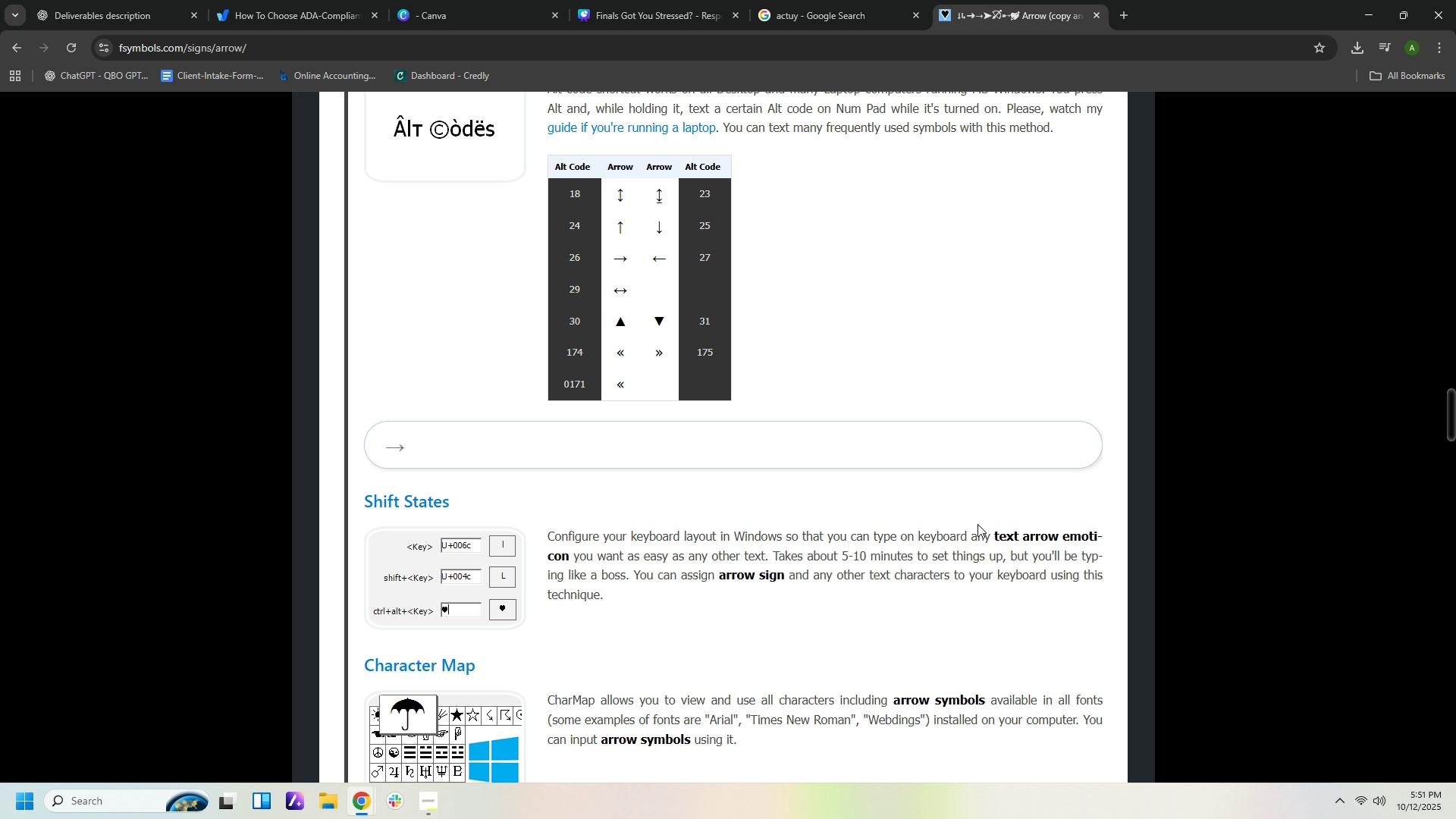 
scroll: coordinate [947, 476], scroll_direction: down, amount: 16.0
 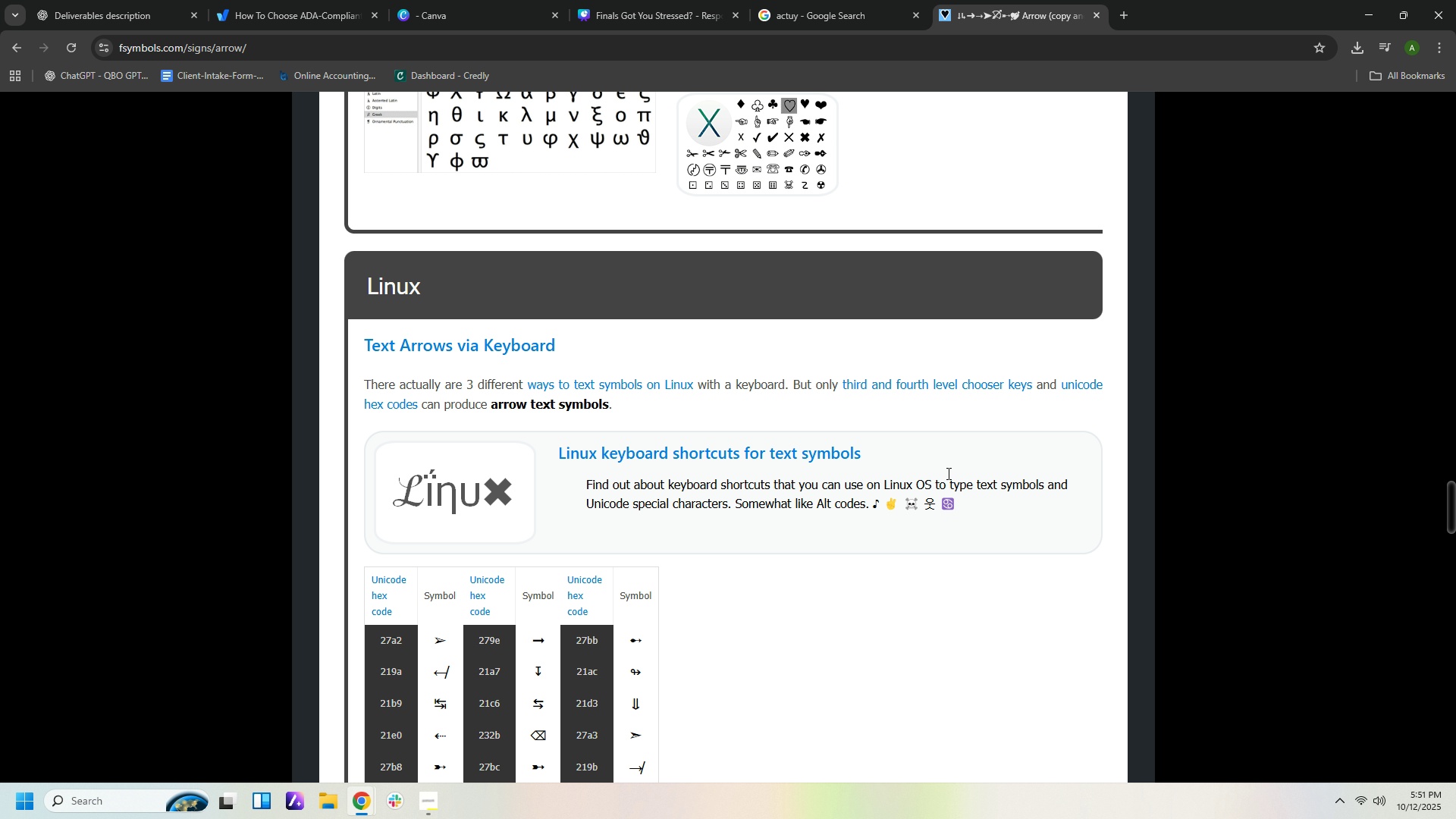 
scroll: coordinate [918, 400], scroll_direction: up, amount: 53.0
 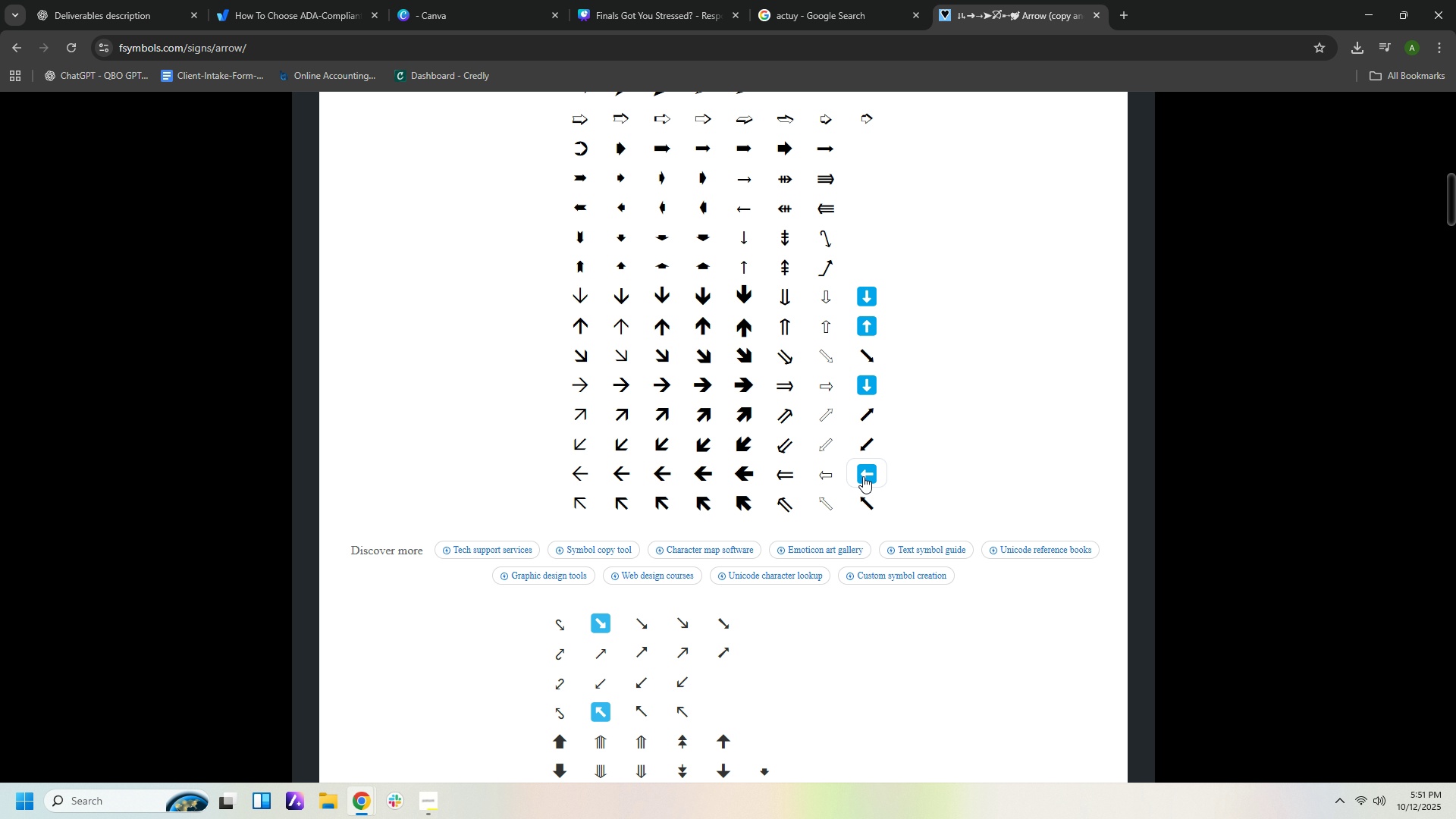 
left_click([863, 476])
 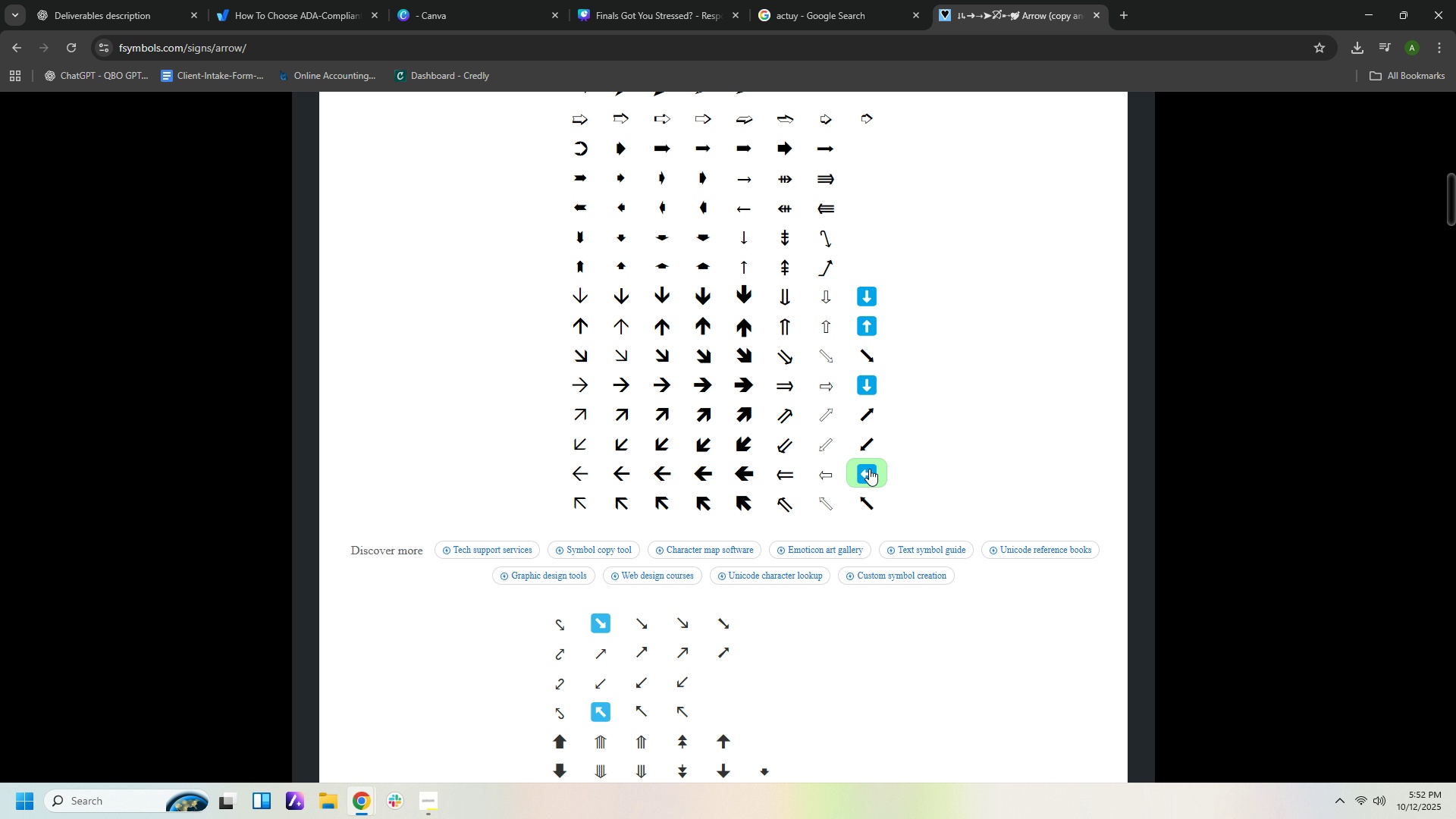 
scroll: coordinate [924, 452], scroll_direction: up, amount: 11.0
 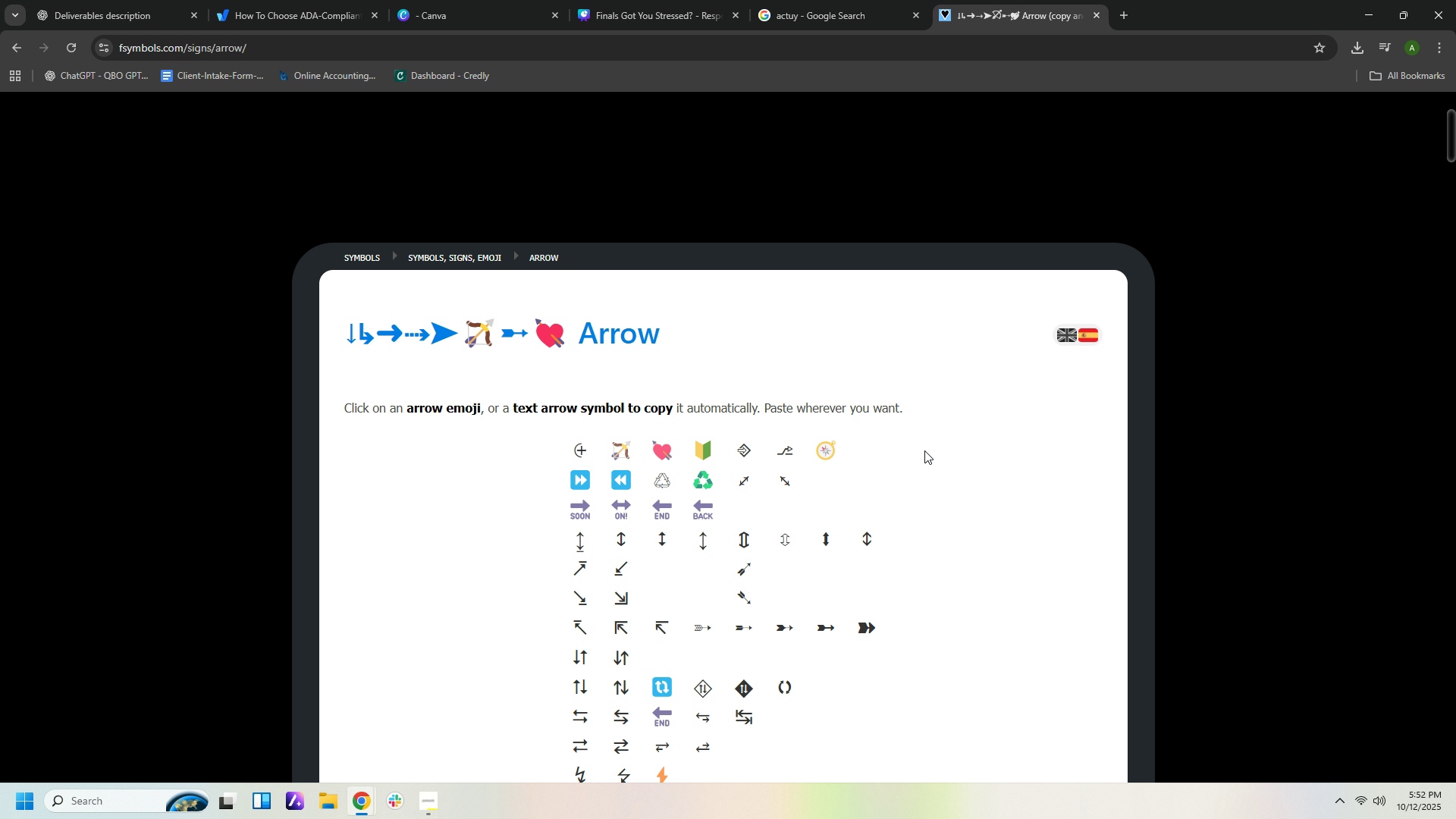 
scroll: coordinate [926, 455], scroll_direction: down, amount: 12.0
 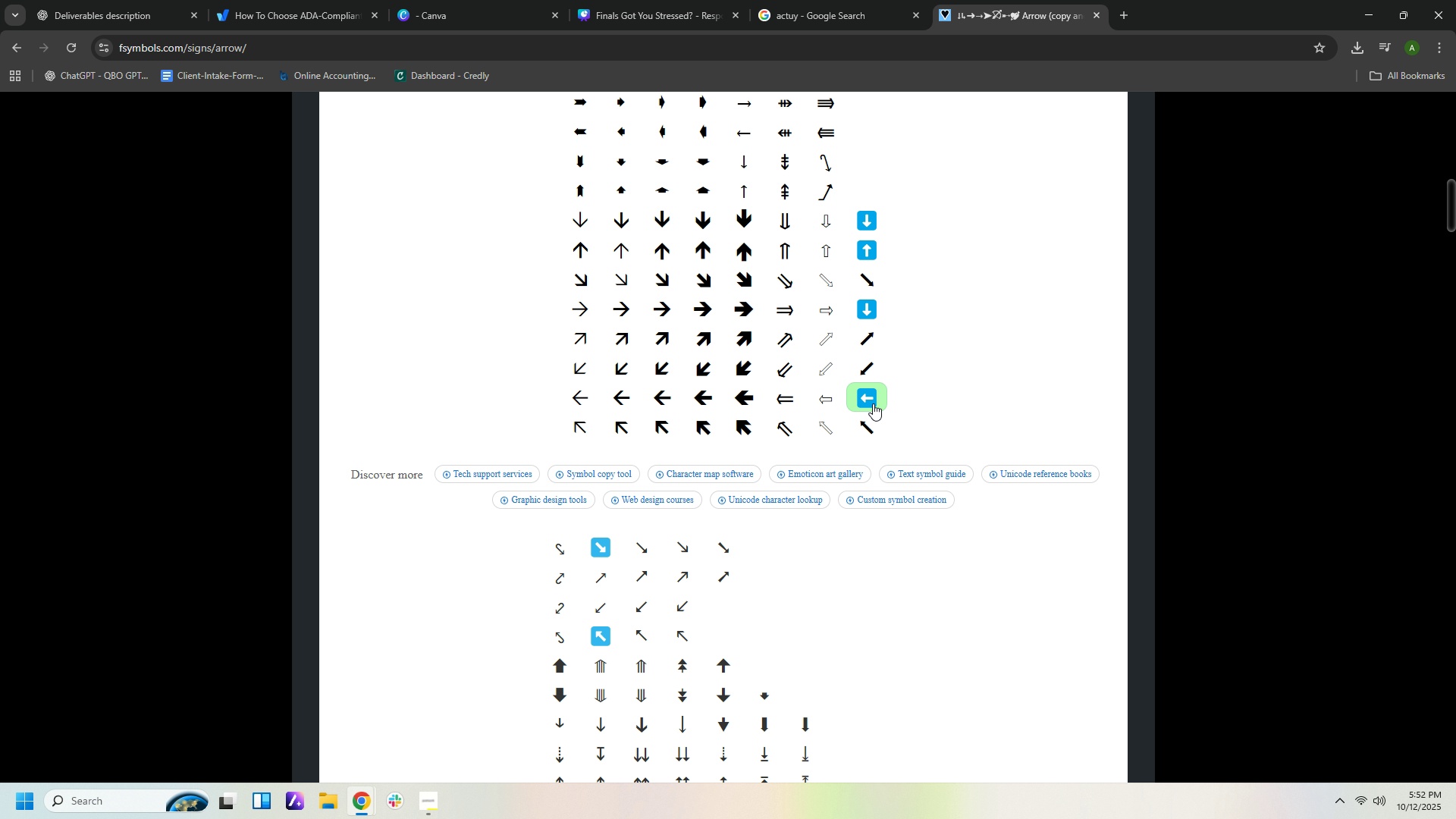 
right_click([871, 400])
 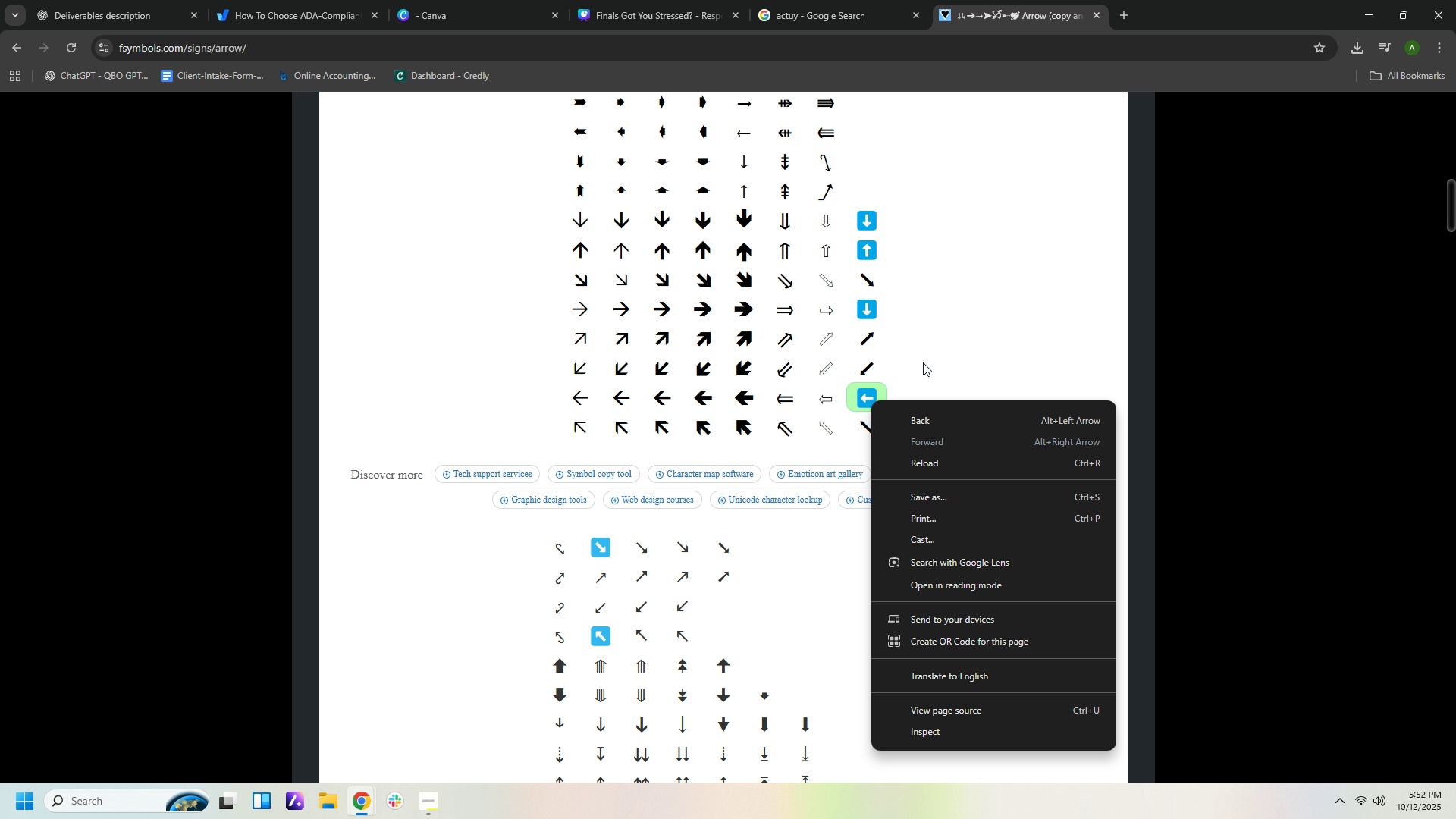 
left_click([930, 356])
 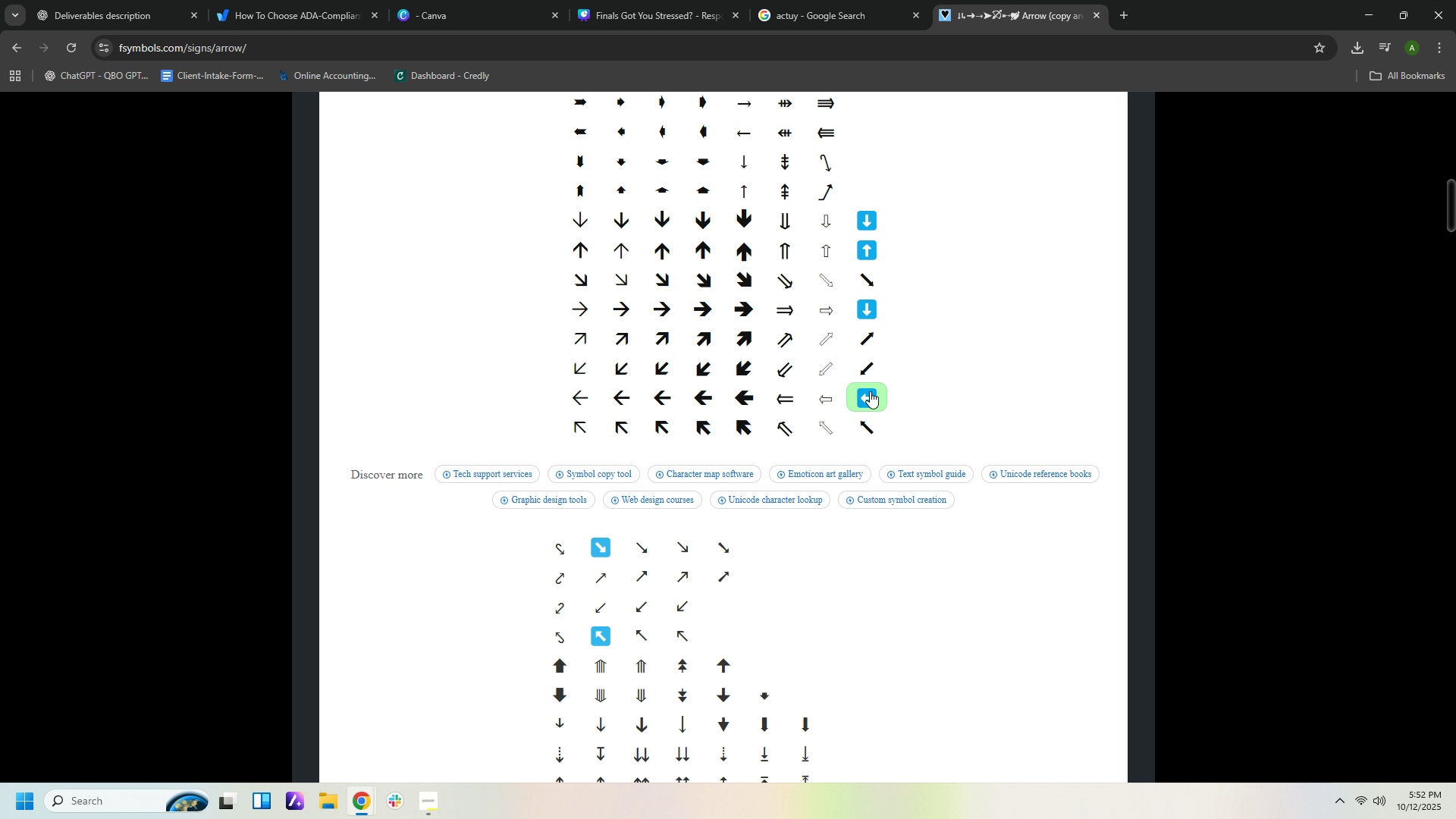 
left_click([870, 392])
 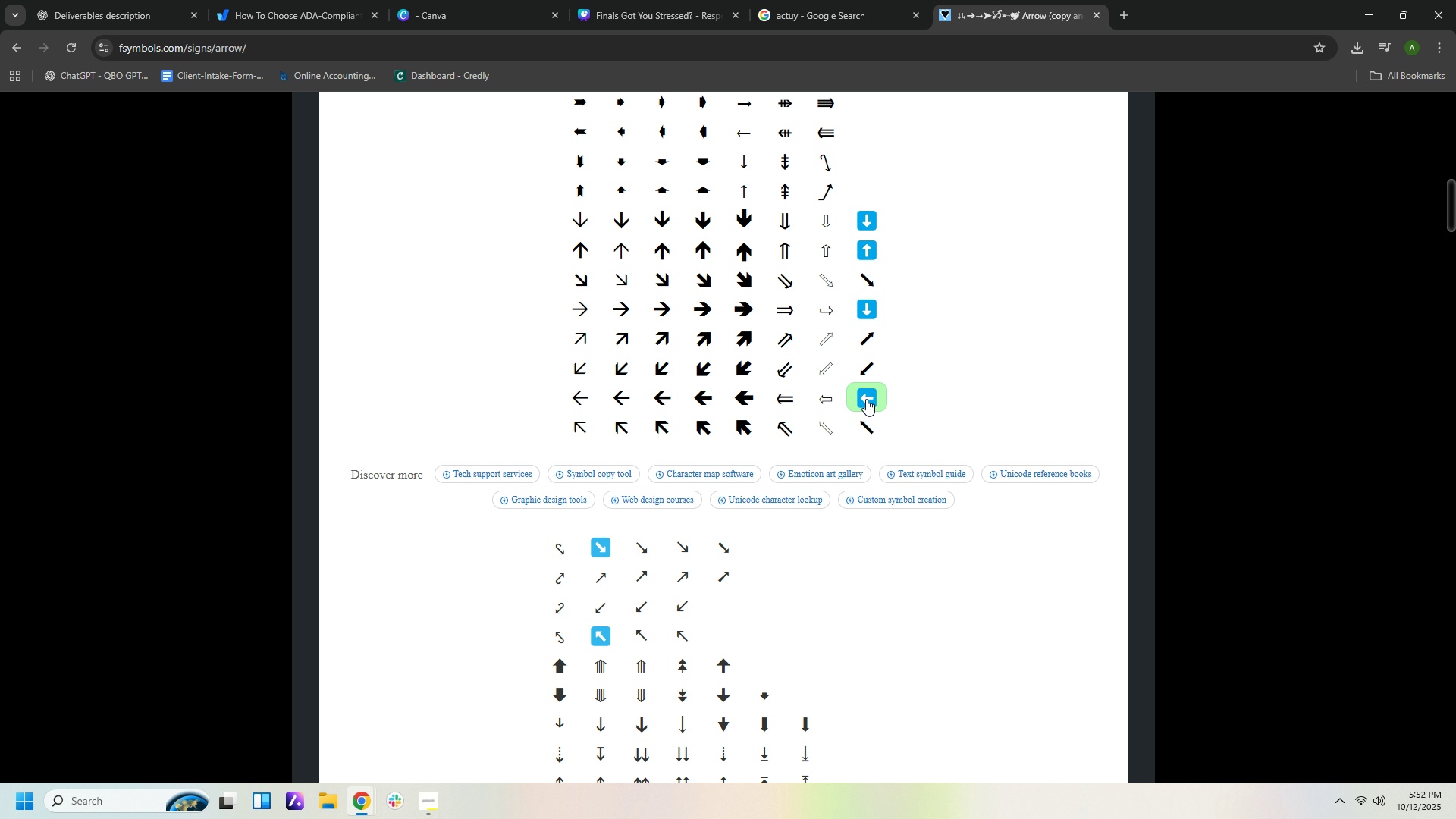 
left_click([866, 399])
 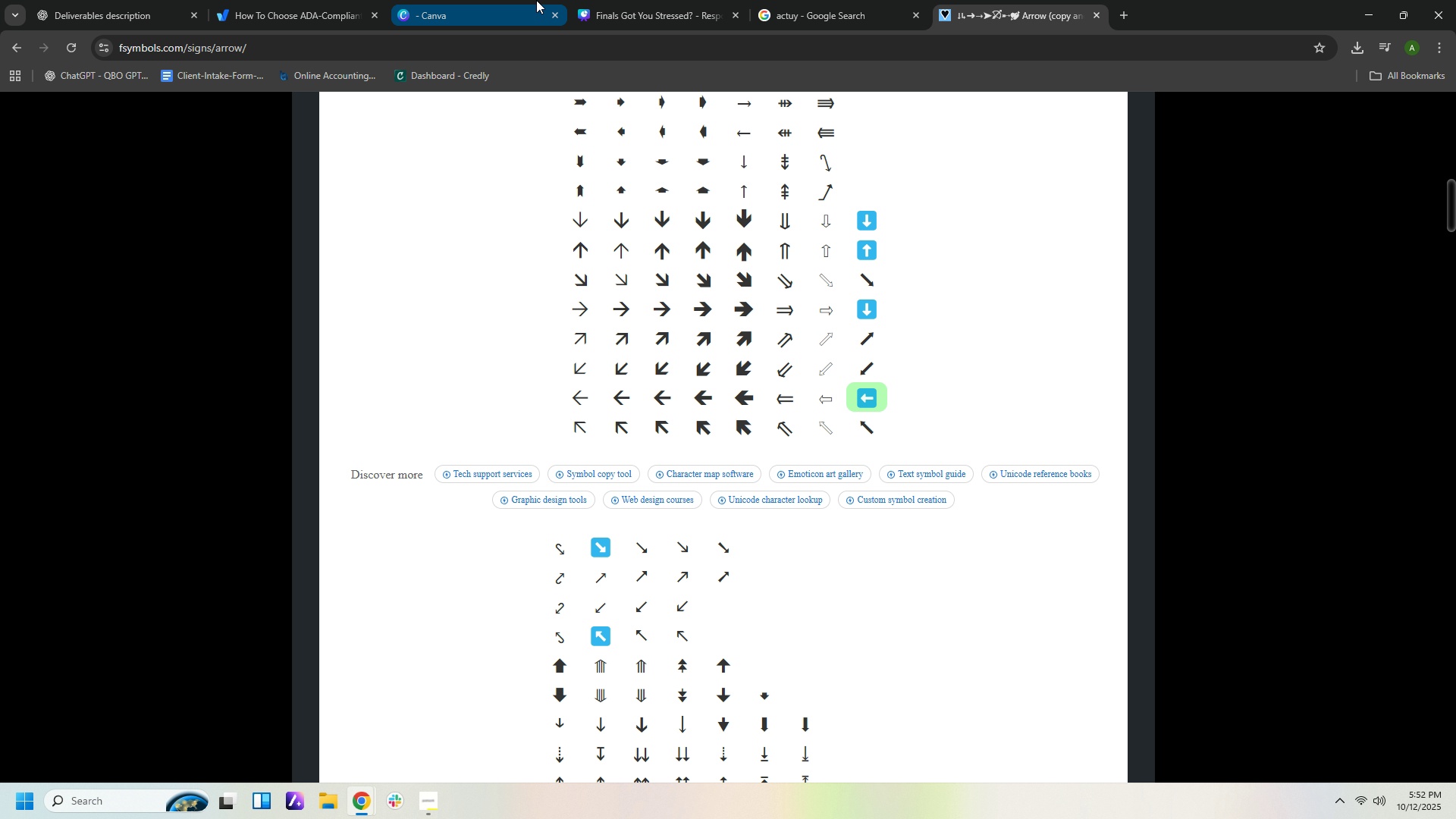 
left_click([628, 20])
 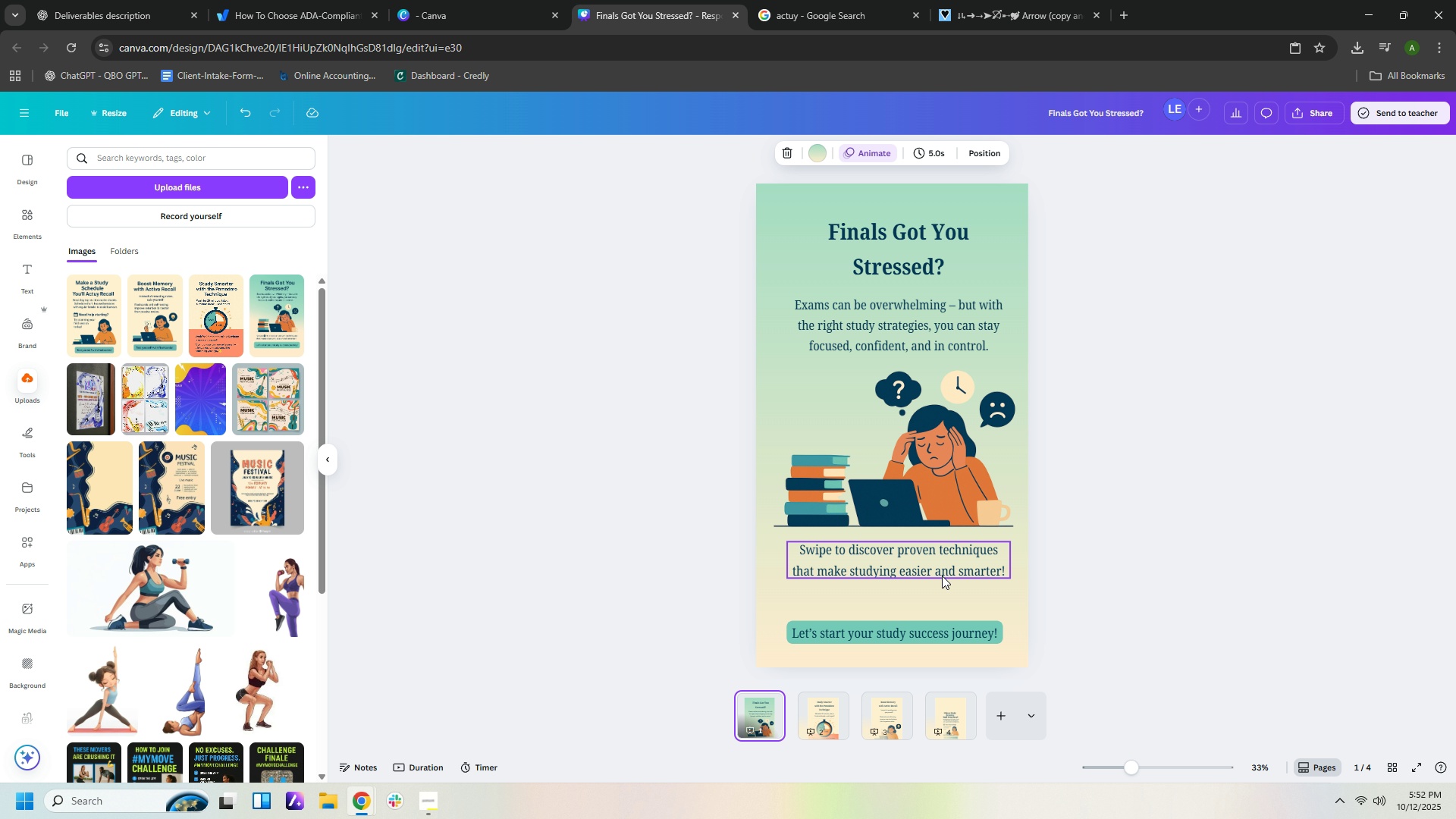 
left_click([942, 573])
 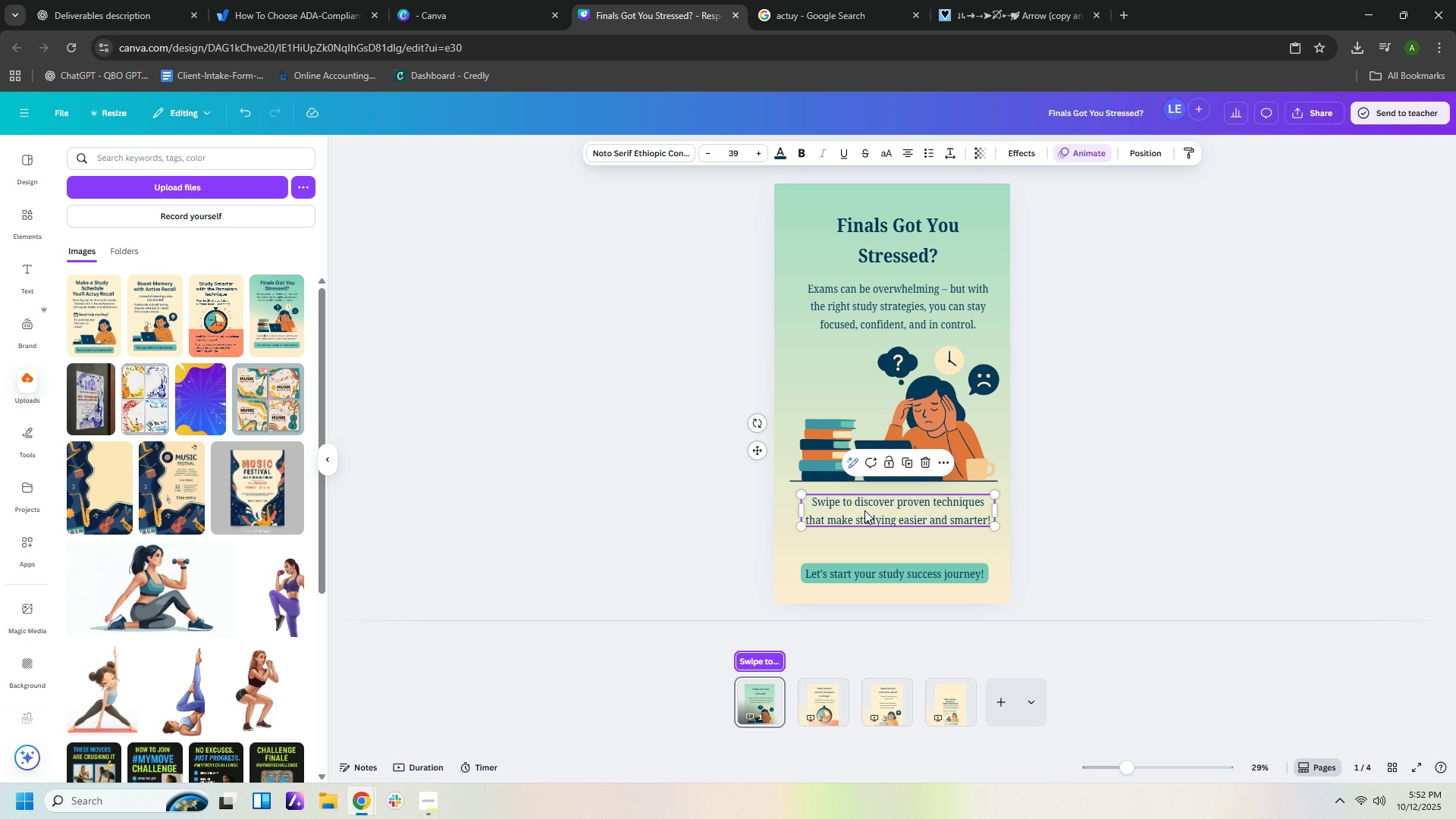 
double_click([862, 505])
 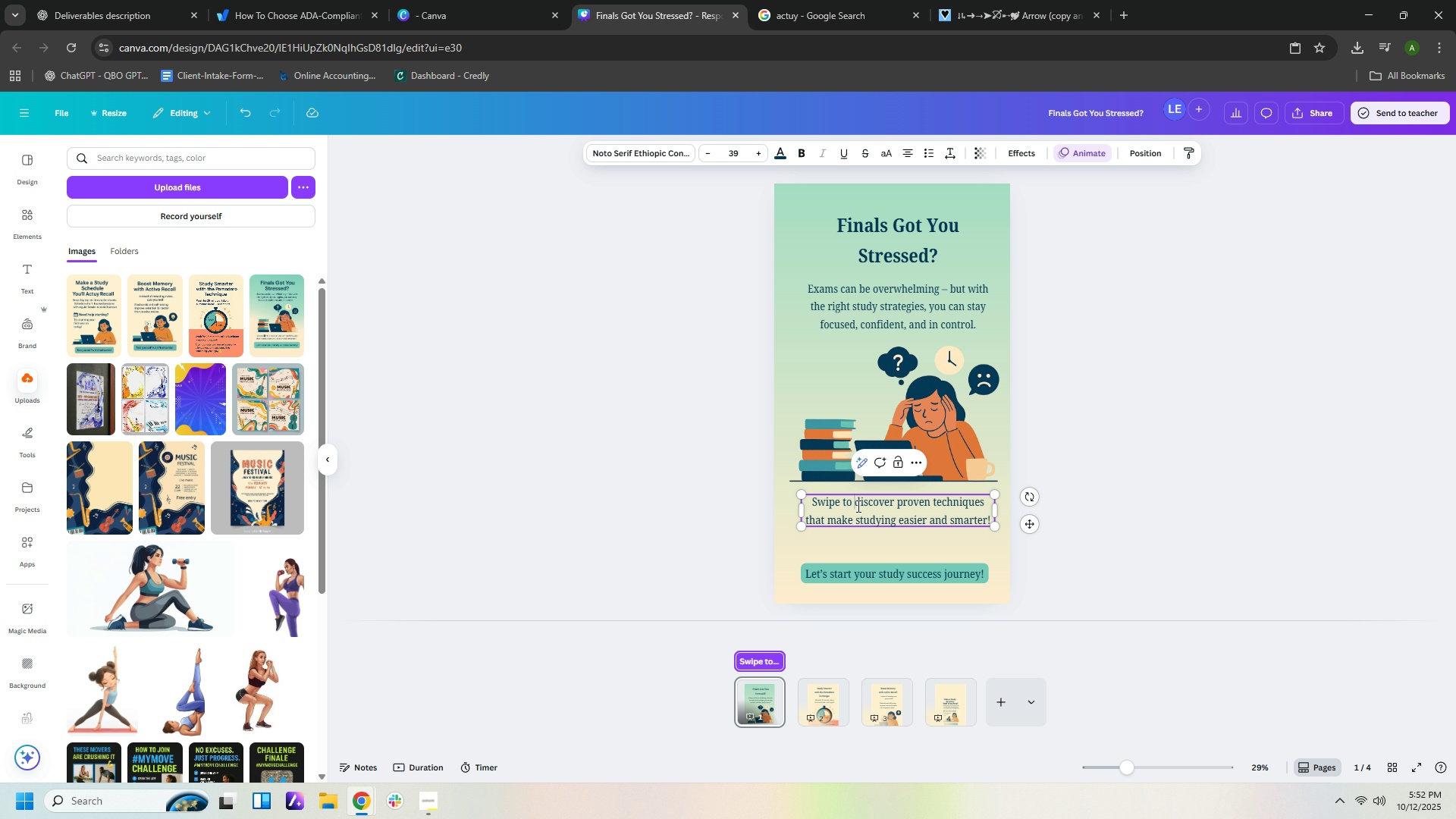 
key(ArrowLeft)
 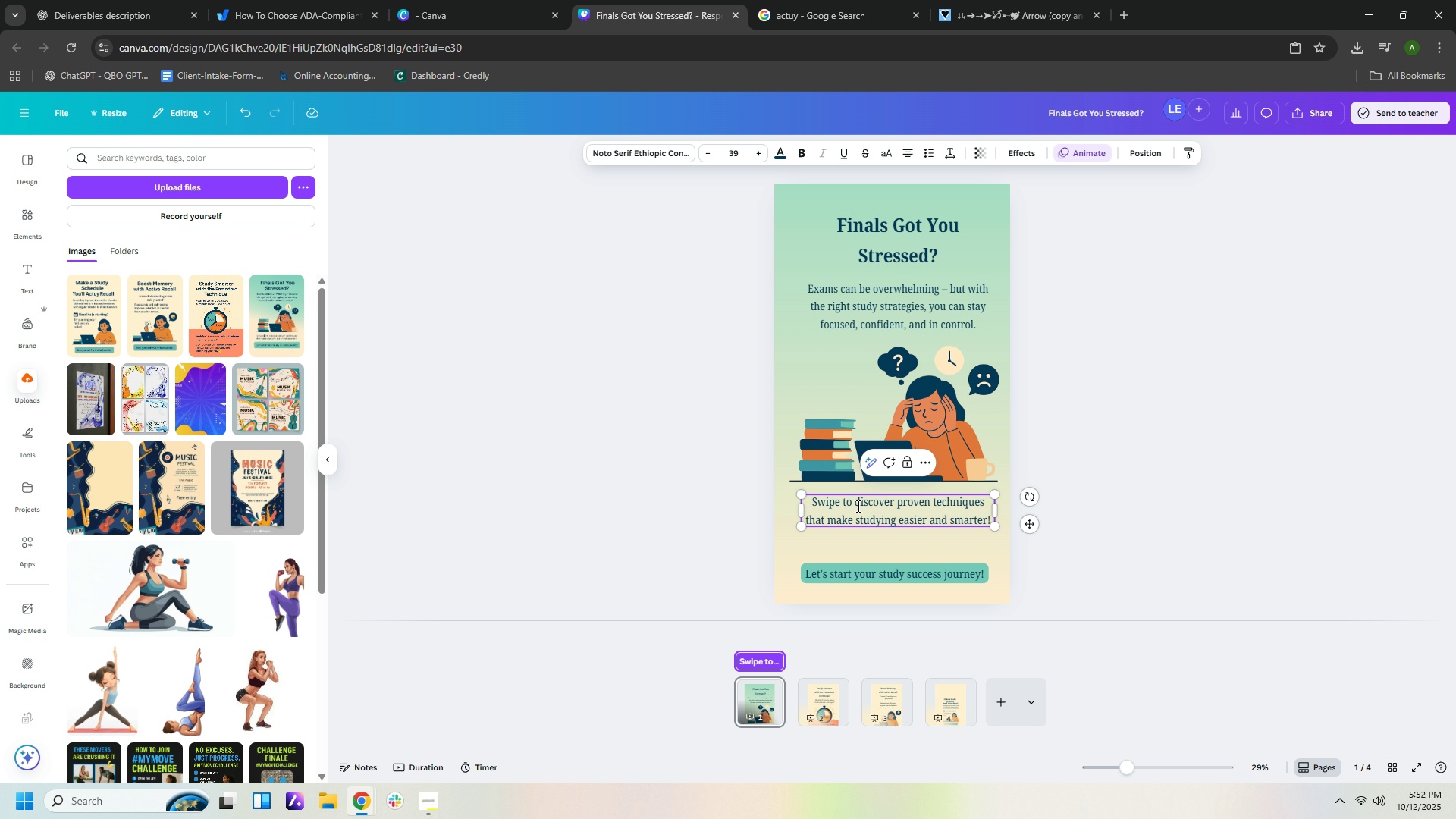 
key(ArrowLeft)
 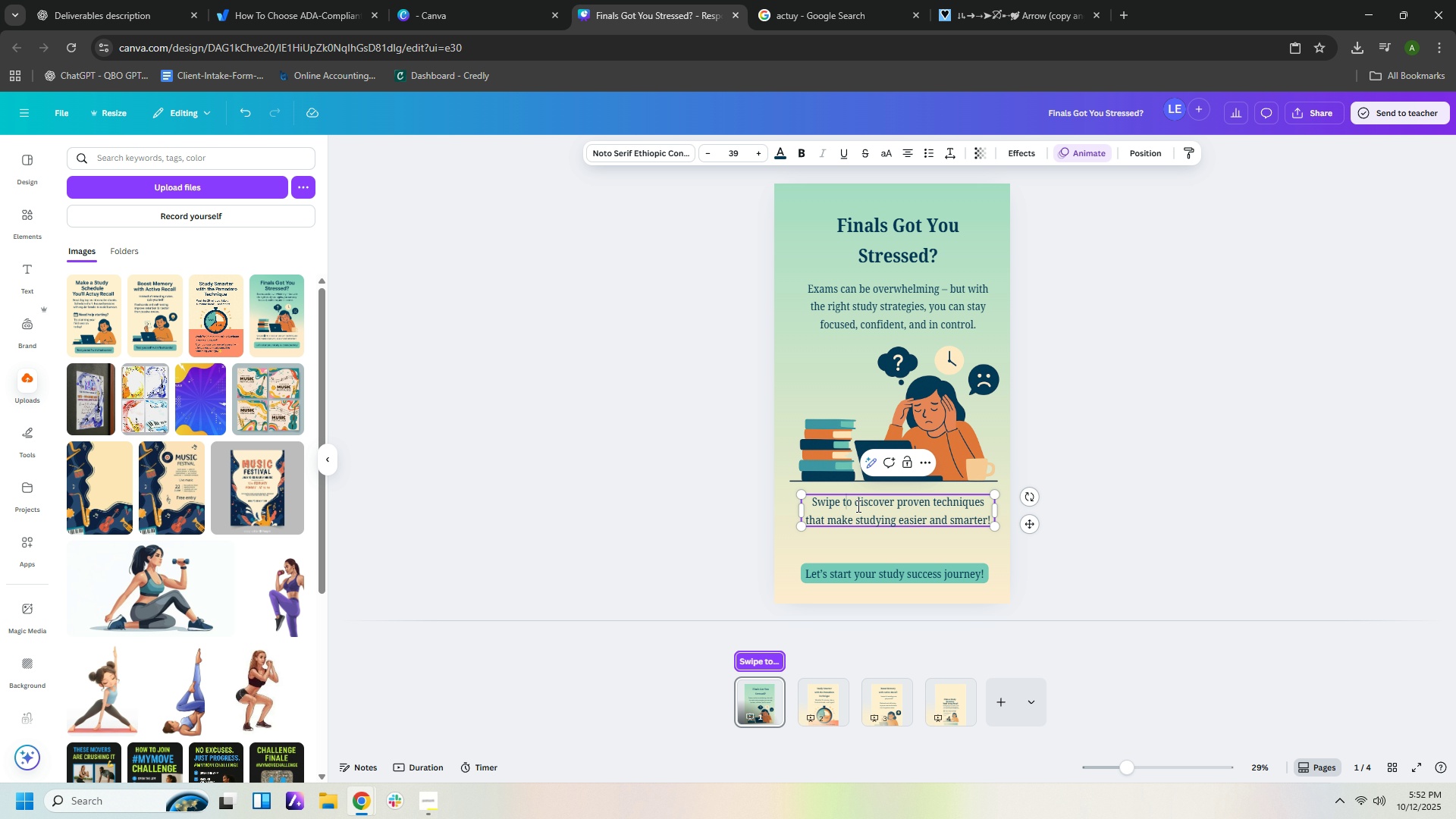 
key(ArrowLeft)
 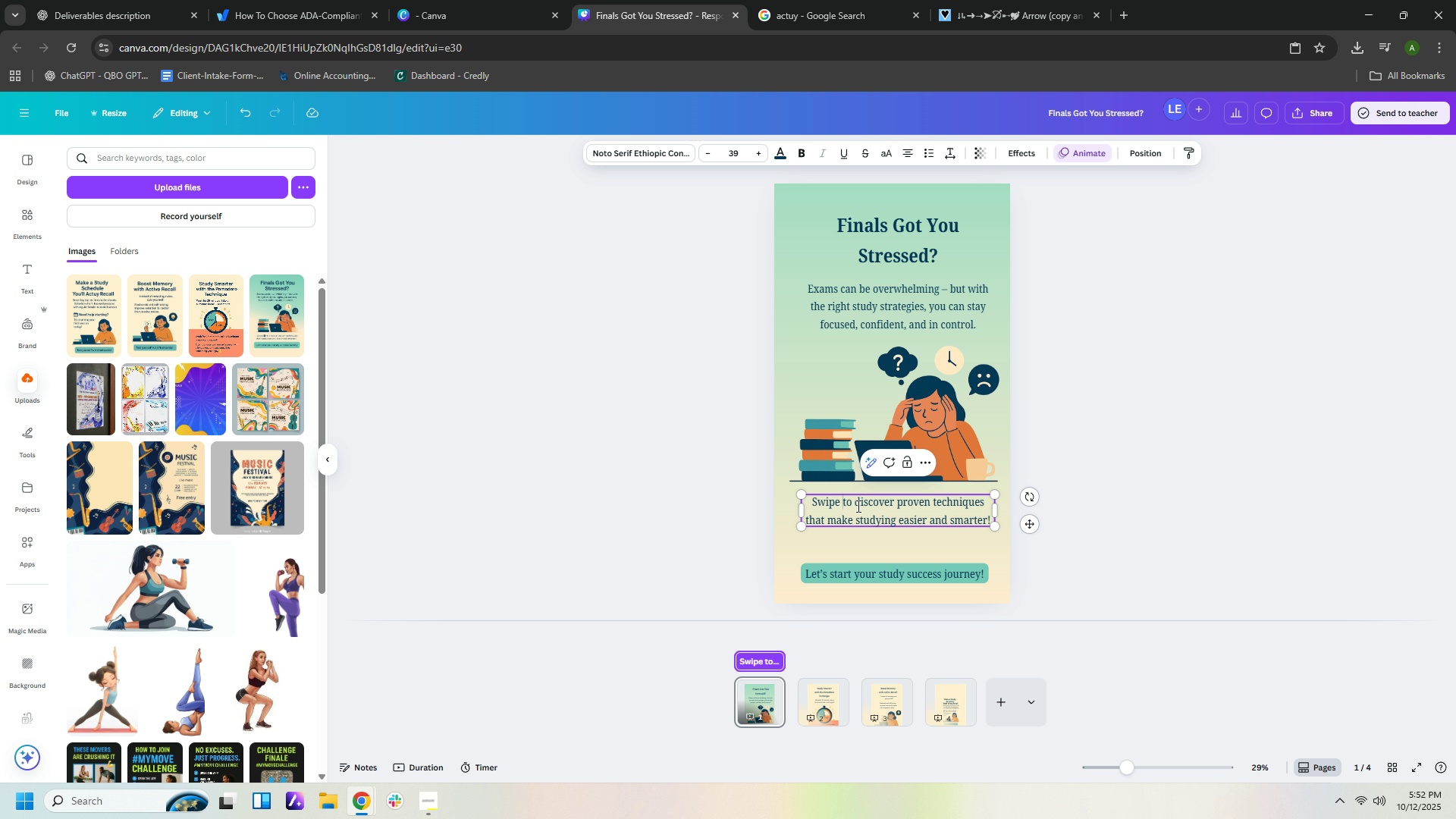 
key(ArrowLeft)
 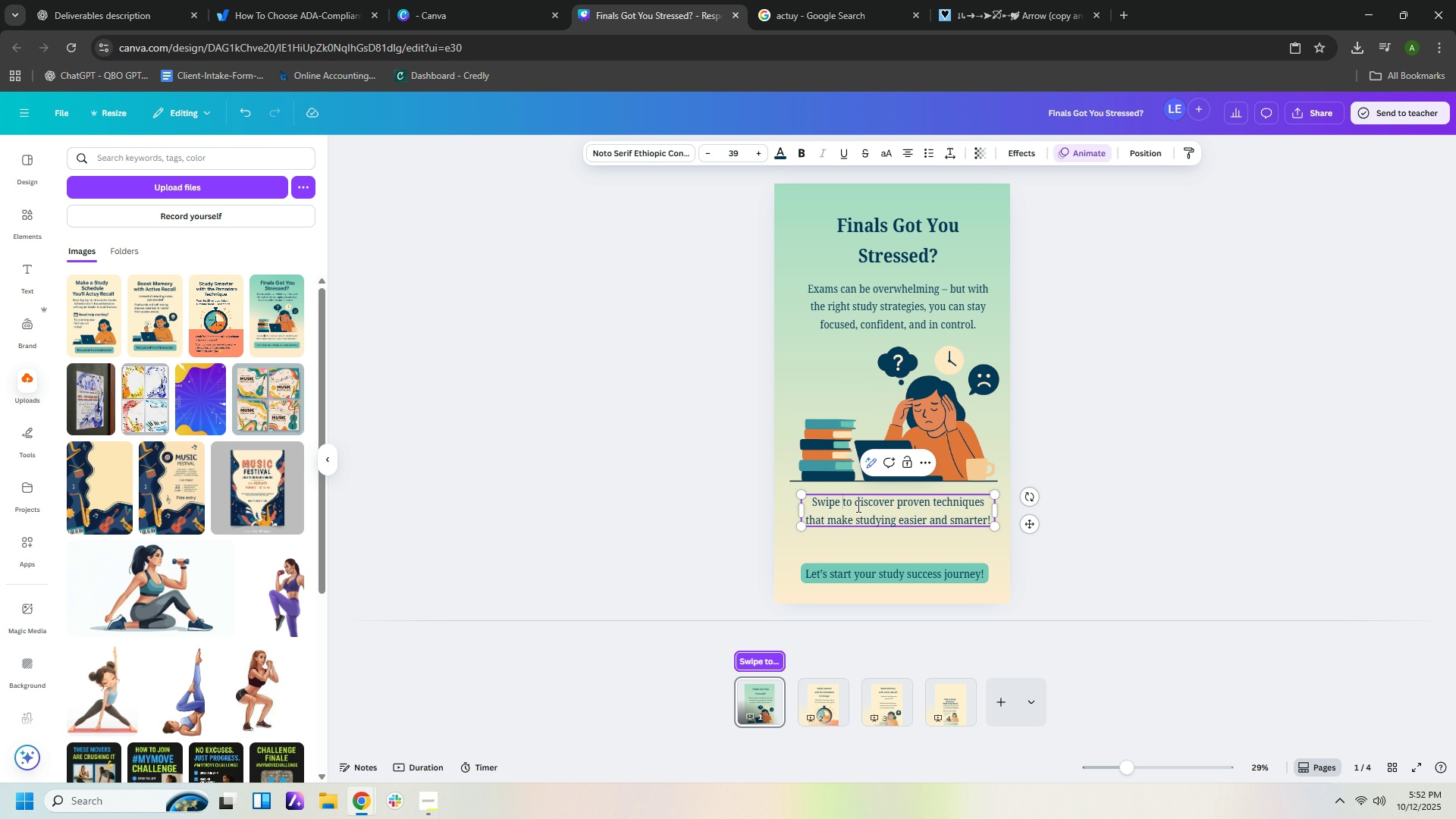 
key(Control+V)
 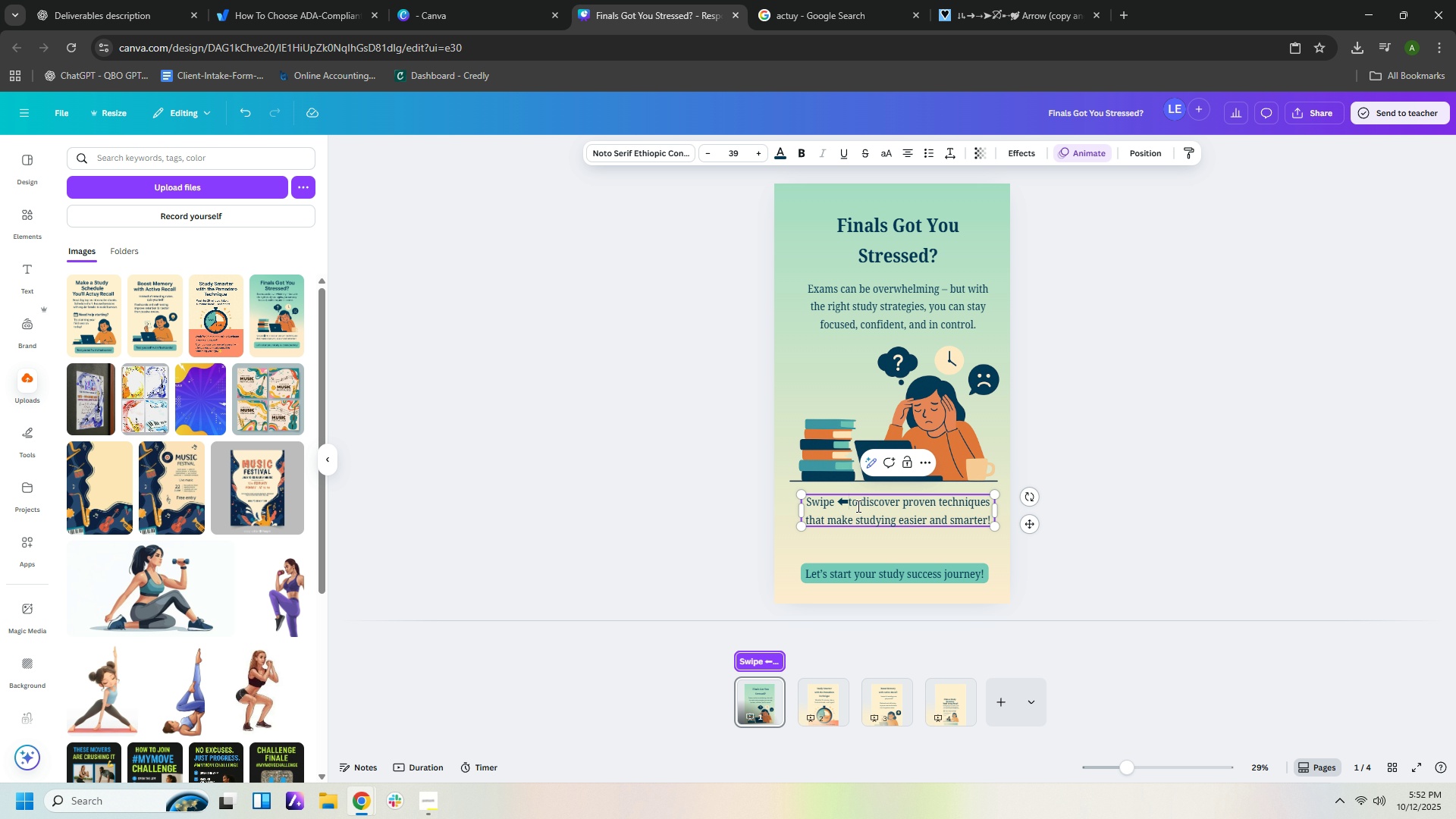 
wait(10.88)
 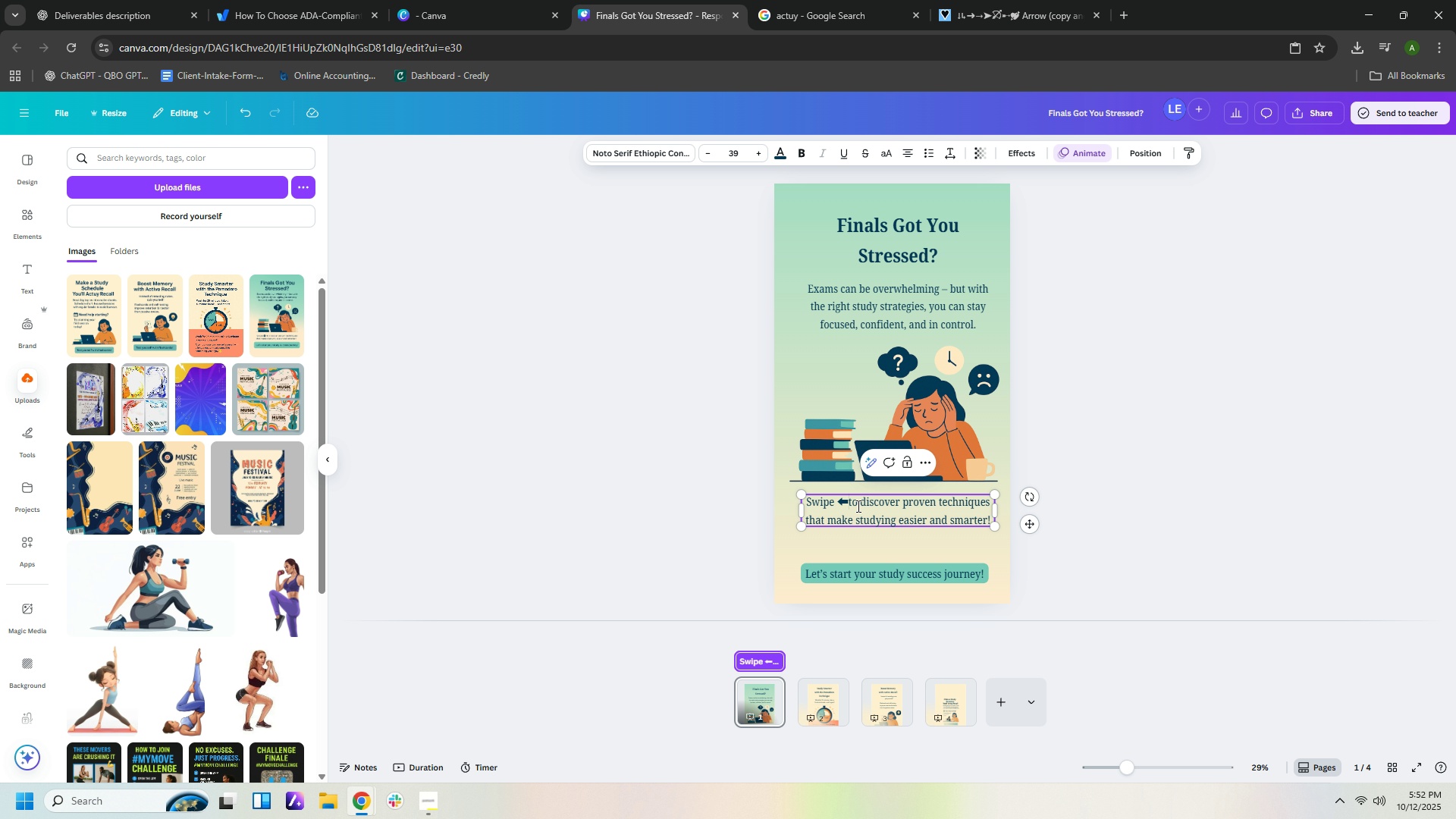 
left_click([979, 20])
 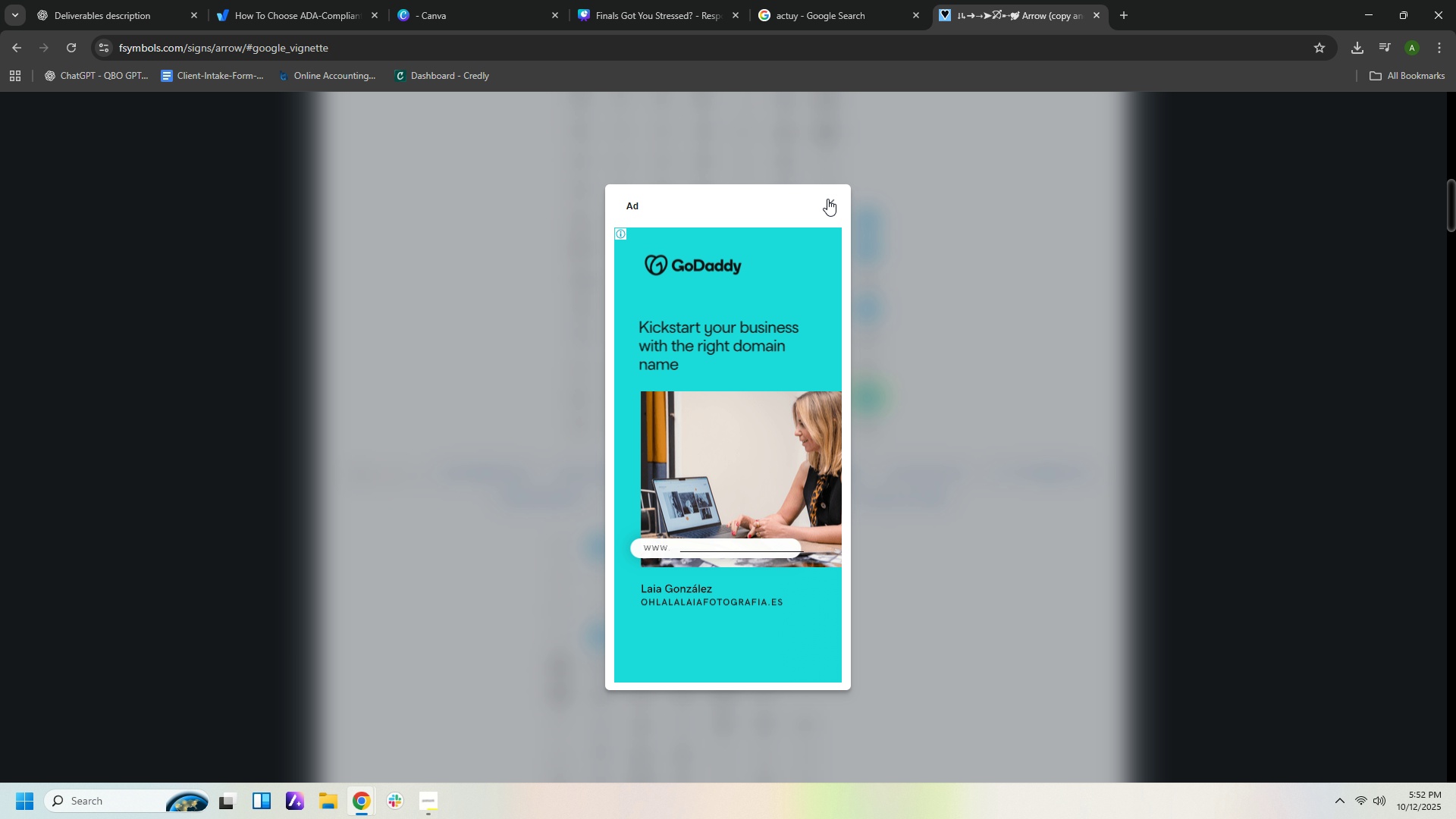 
left_click([827, 199])
 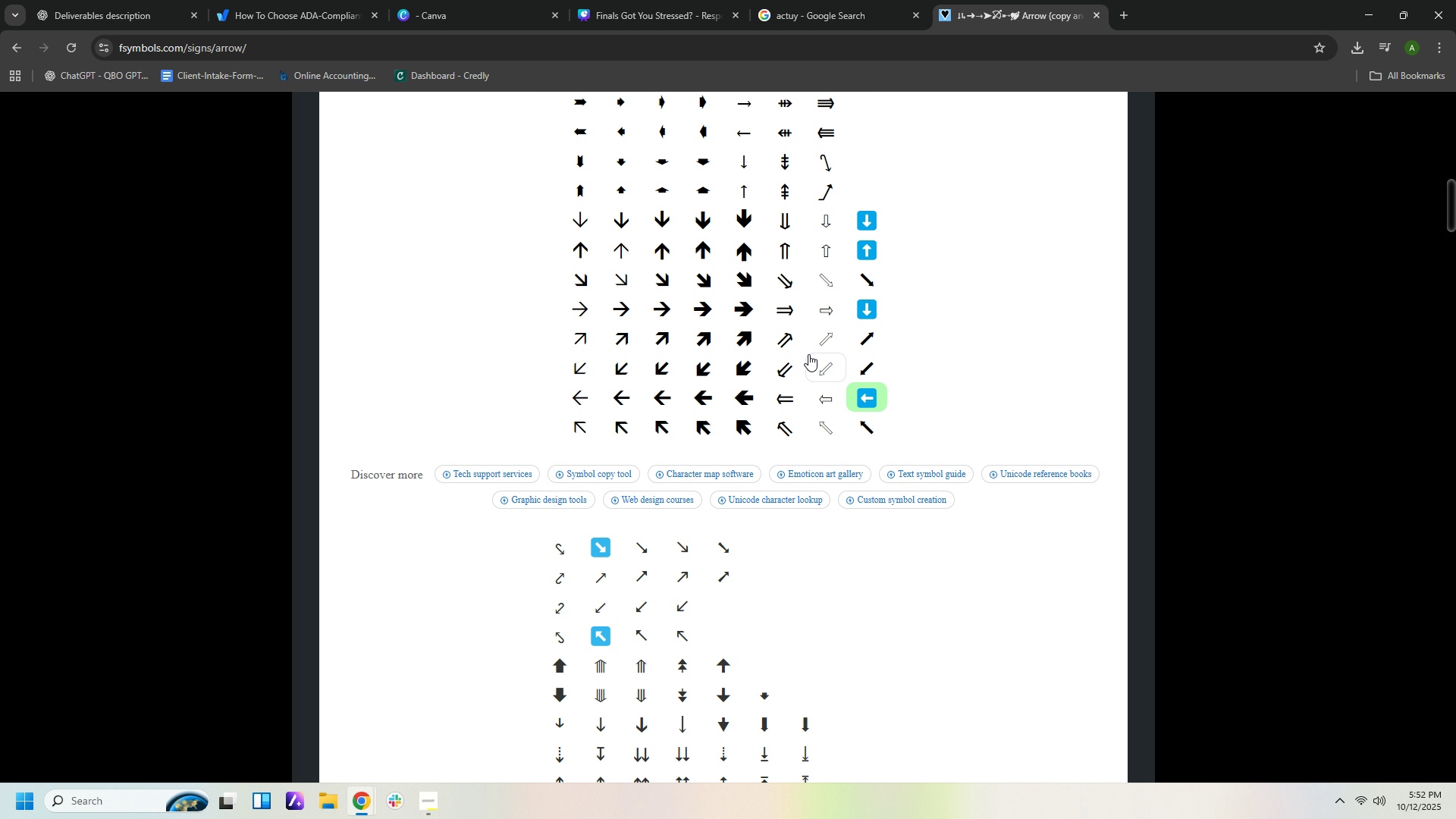 
scroll: coordinate [949, 493], scroll_direction: down, amount: 18.0
 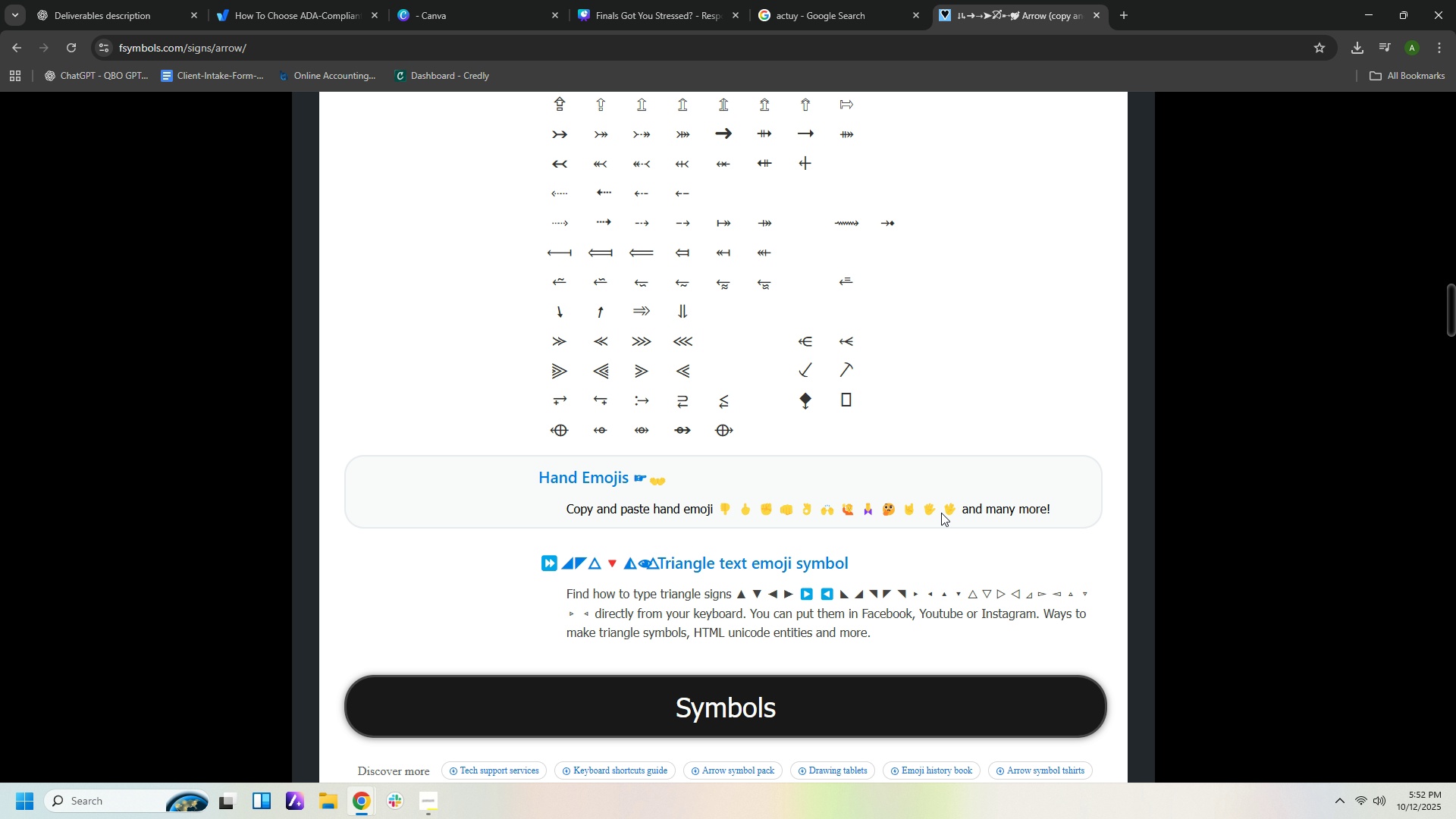 
scroll: coordinate [937, 513], scroll_direction: up, amount: 20.0
 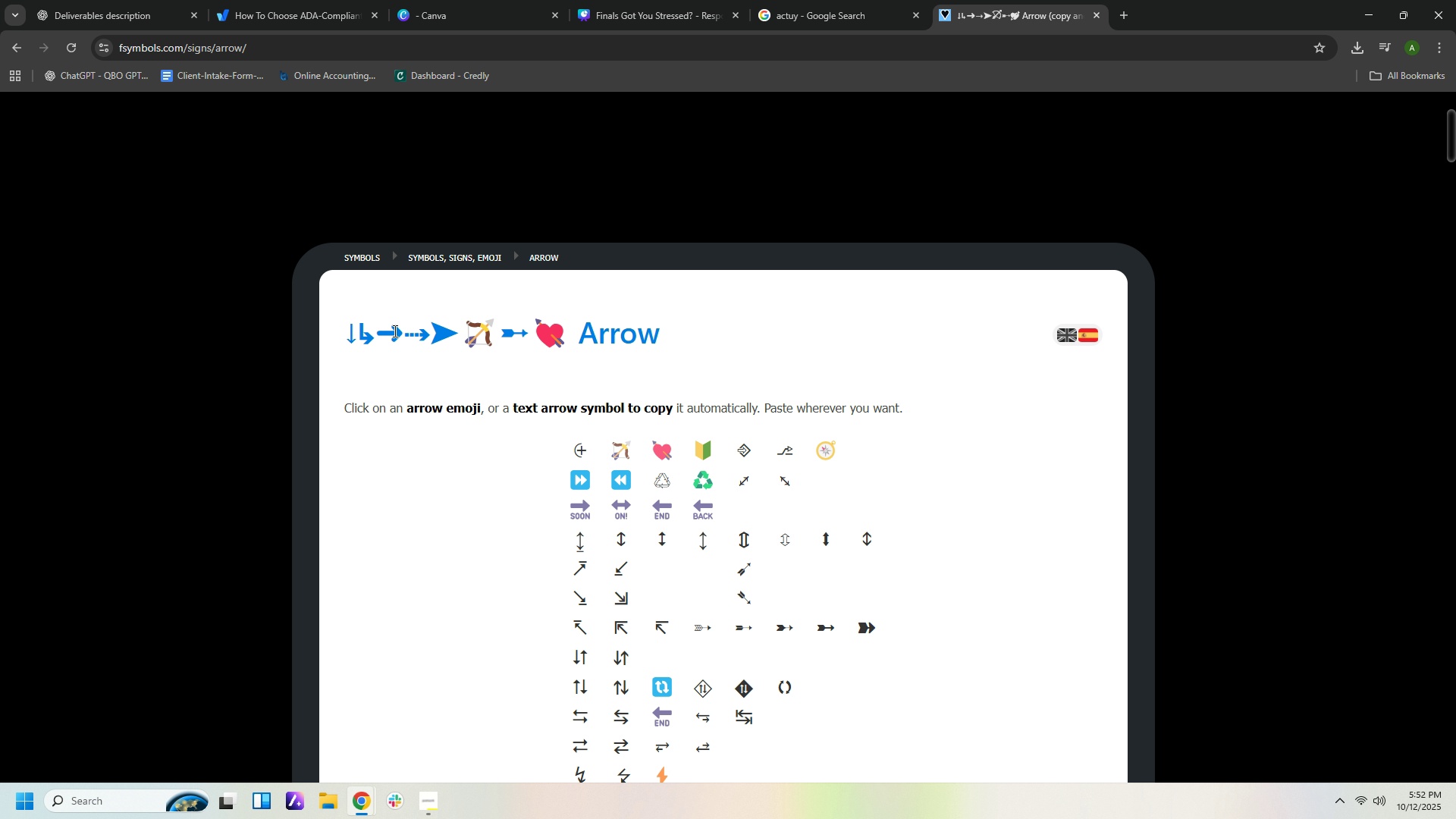 
left_click_drag(start_coordinate=[399, 330], to_coordinate=[378, 330])
 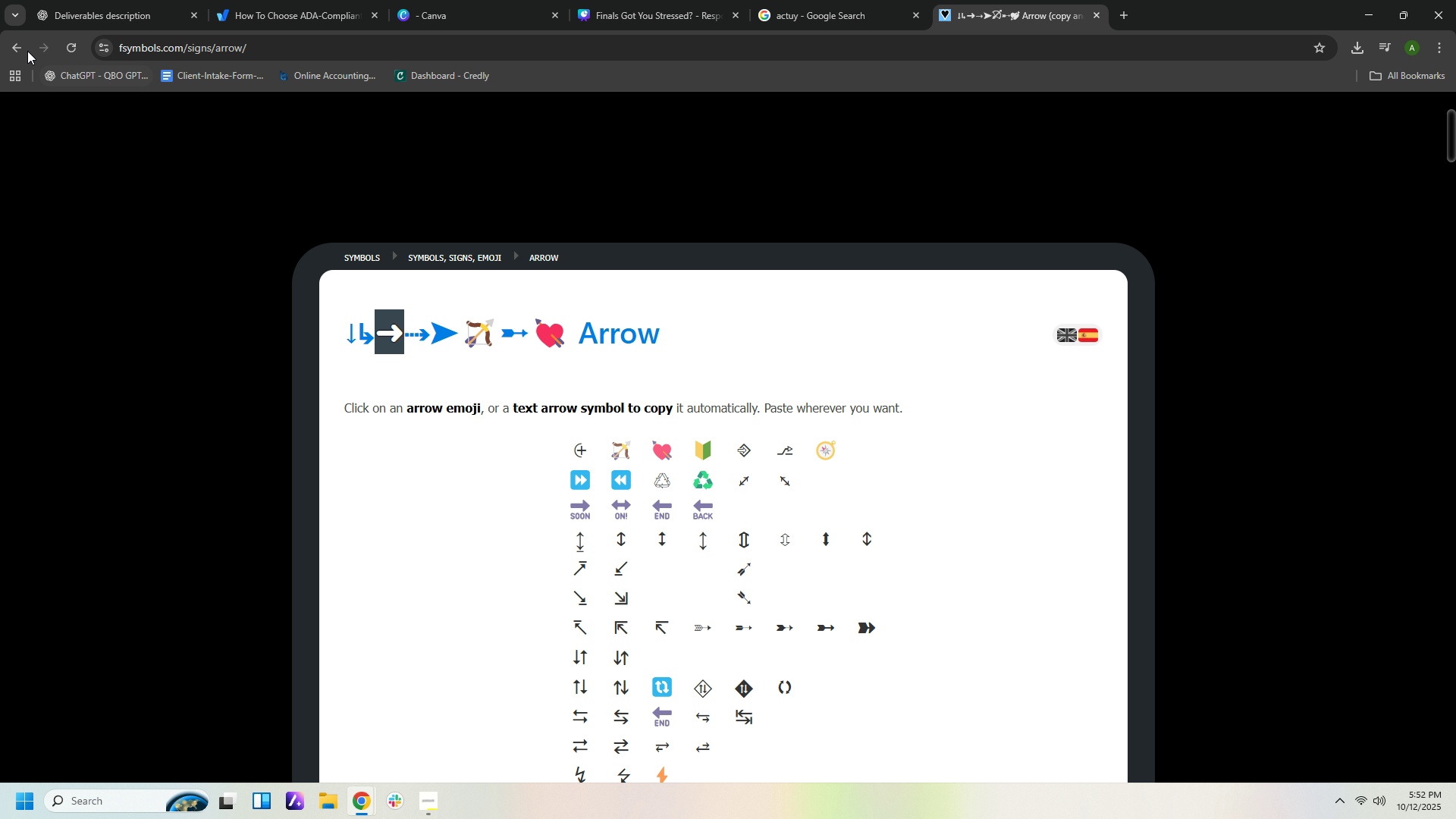 
left_click([23, 46])
 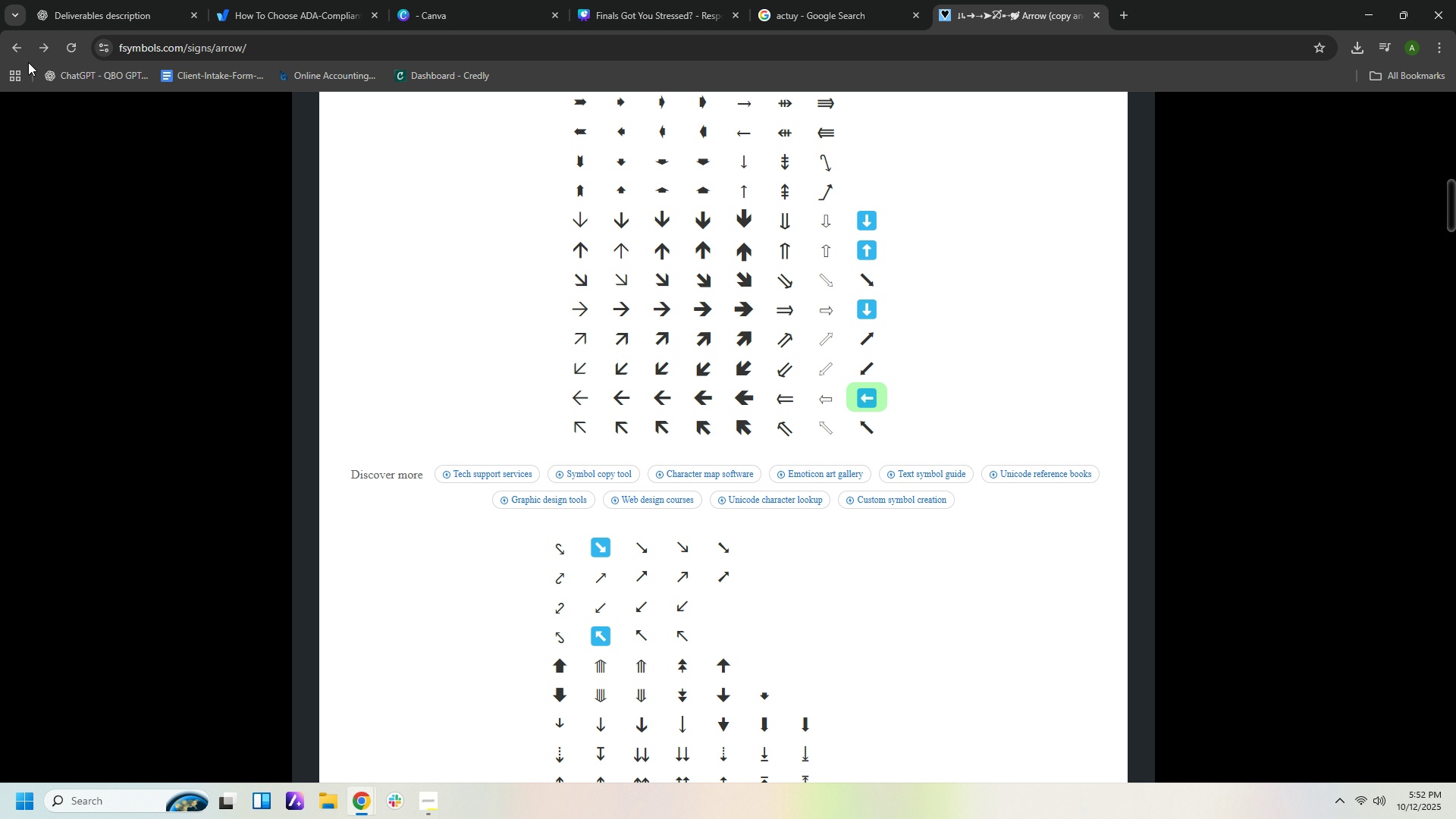 
left_click([17, 46])
 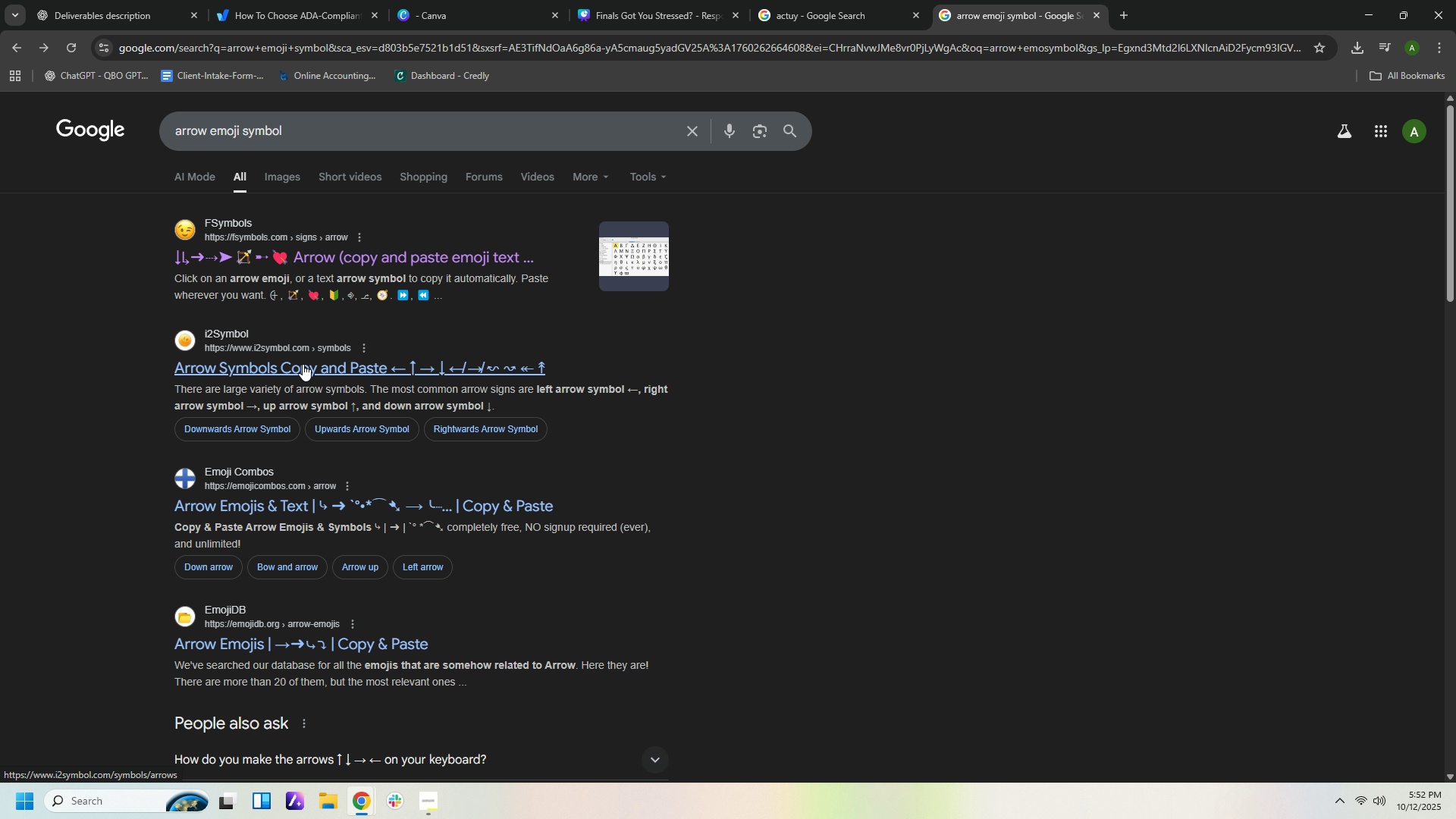 
left_click([303, 361])
 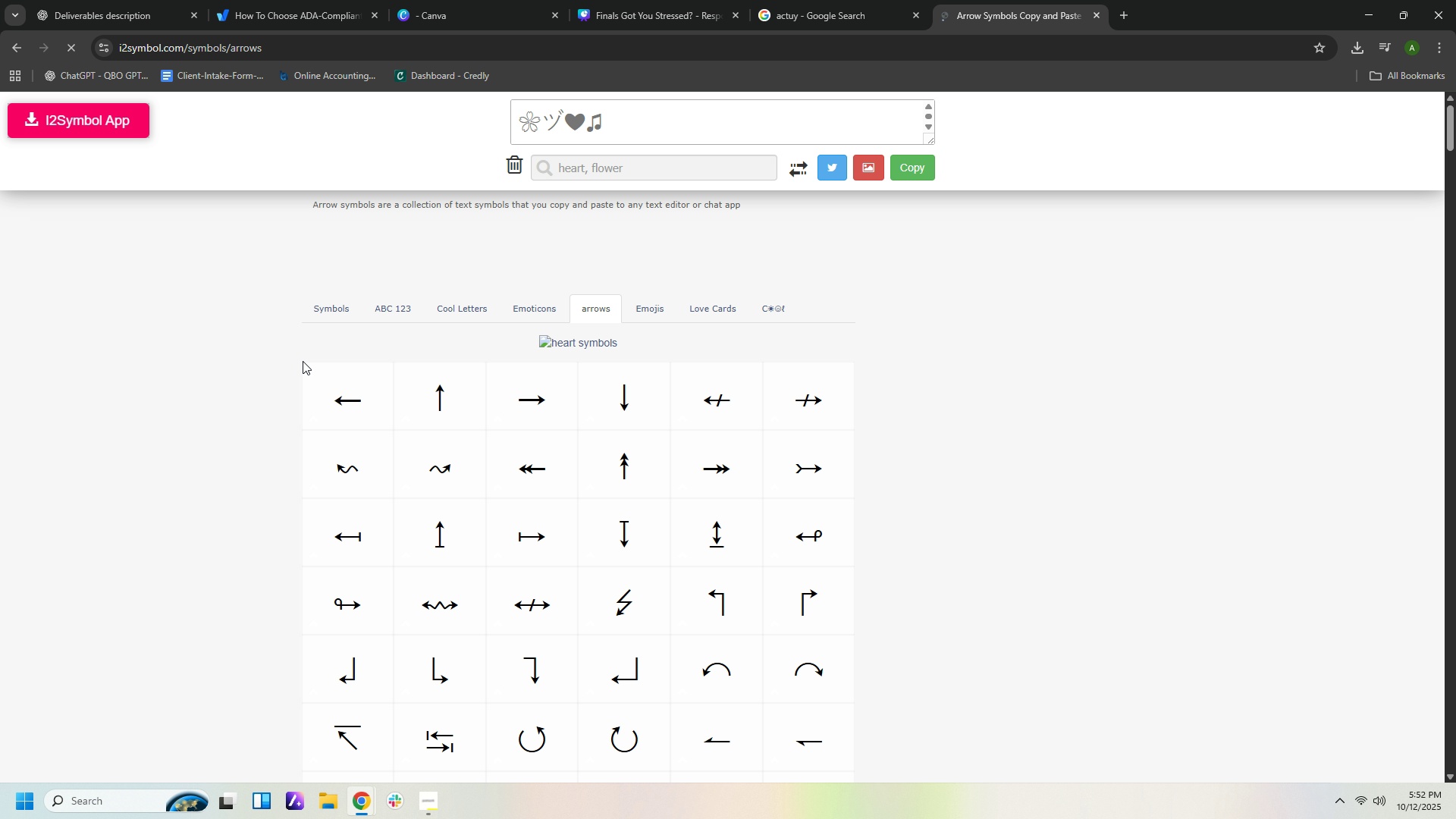 
scroll: coordinate [953, 506], scroll_direction: down, amount: 86.0
 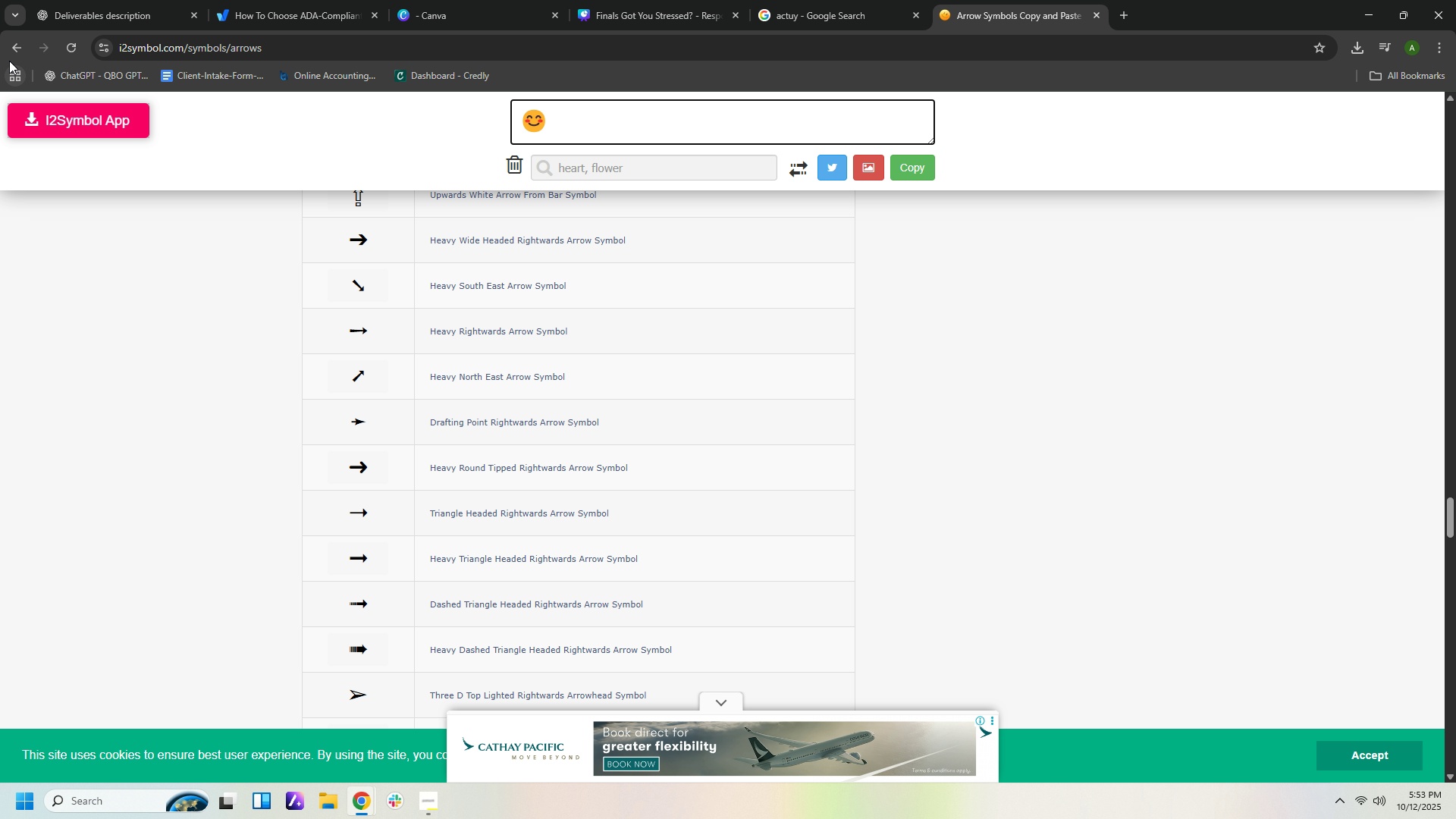 
left_click([8, 51])
 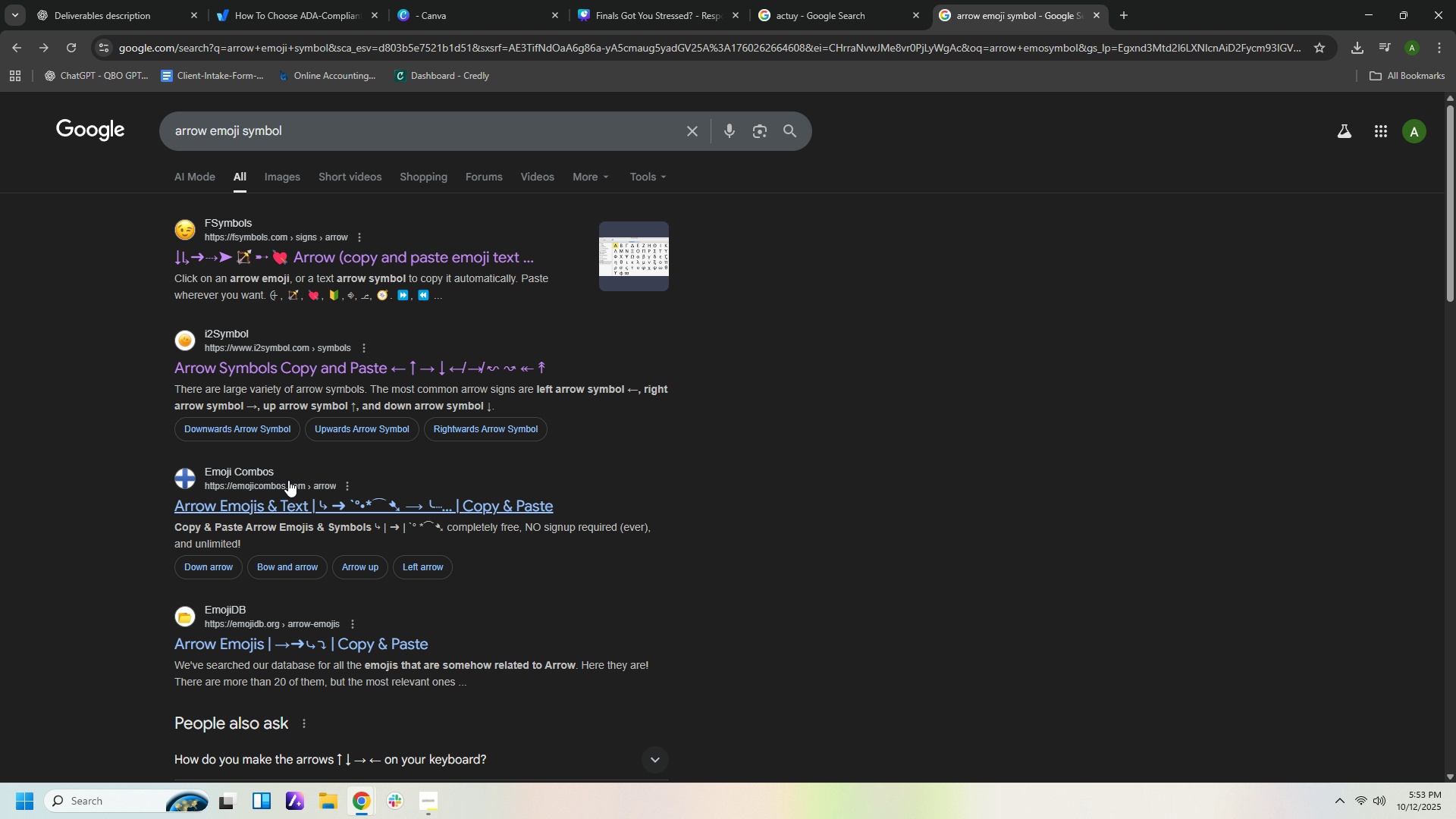 
left_click([289, 503])
 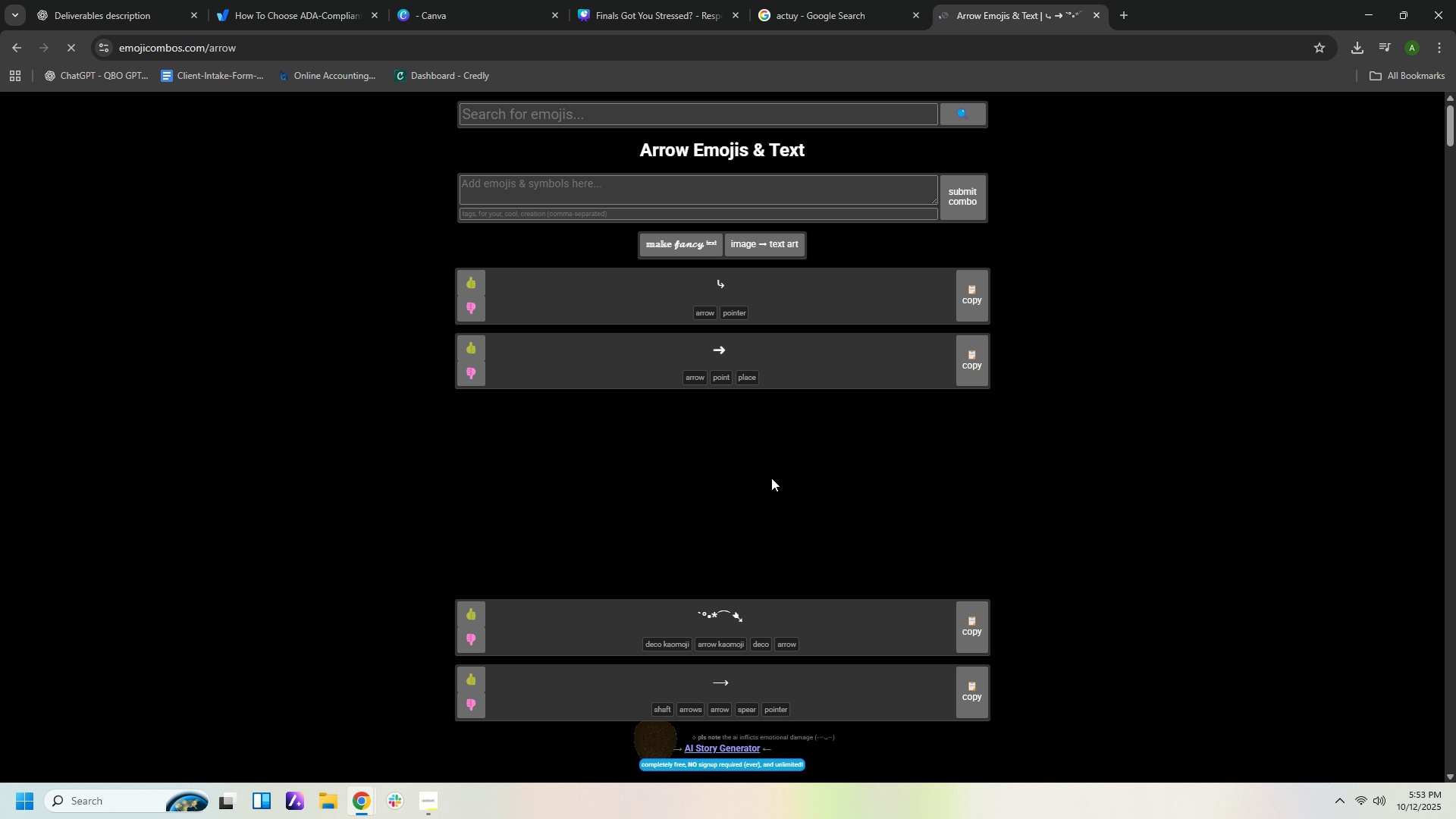 
scroll: coordinate [1033, 455], scroll_direction: up, amount: 6.0
 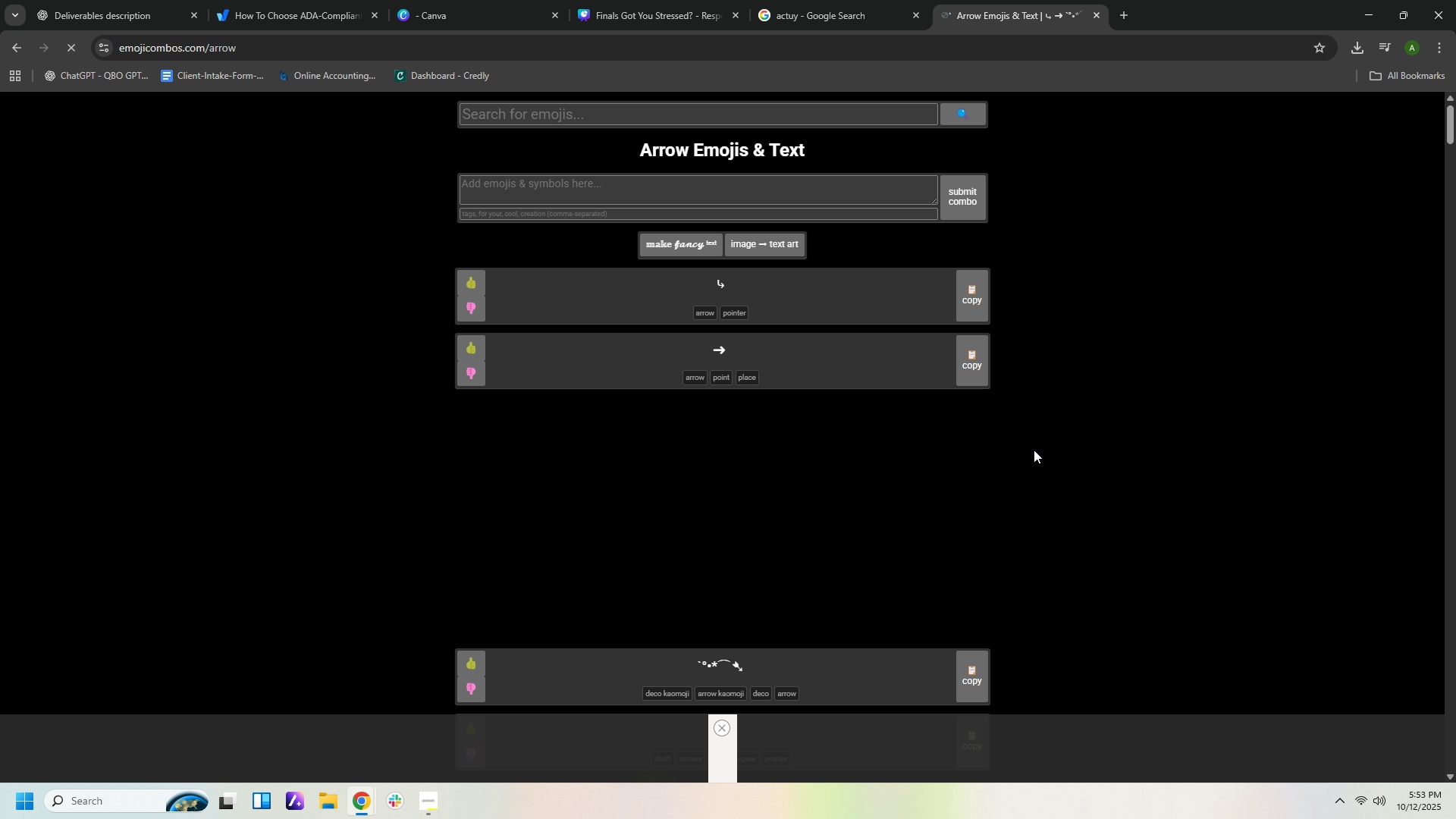 
scroll: coordinate [1042, 453], scroll_direction: down, amount: 10.0
 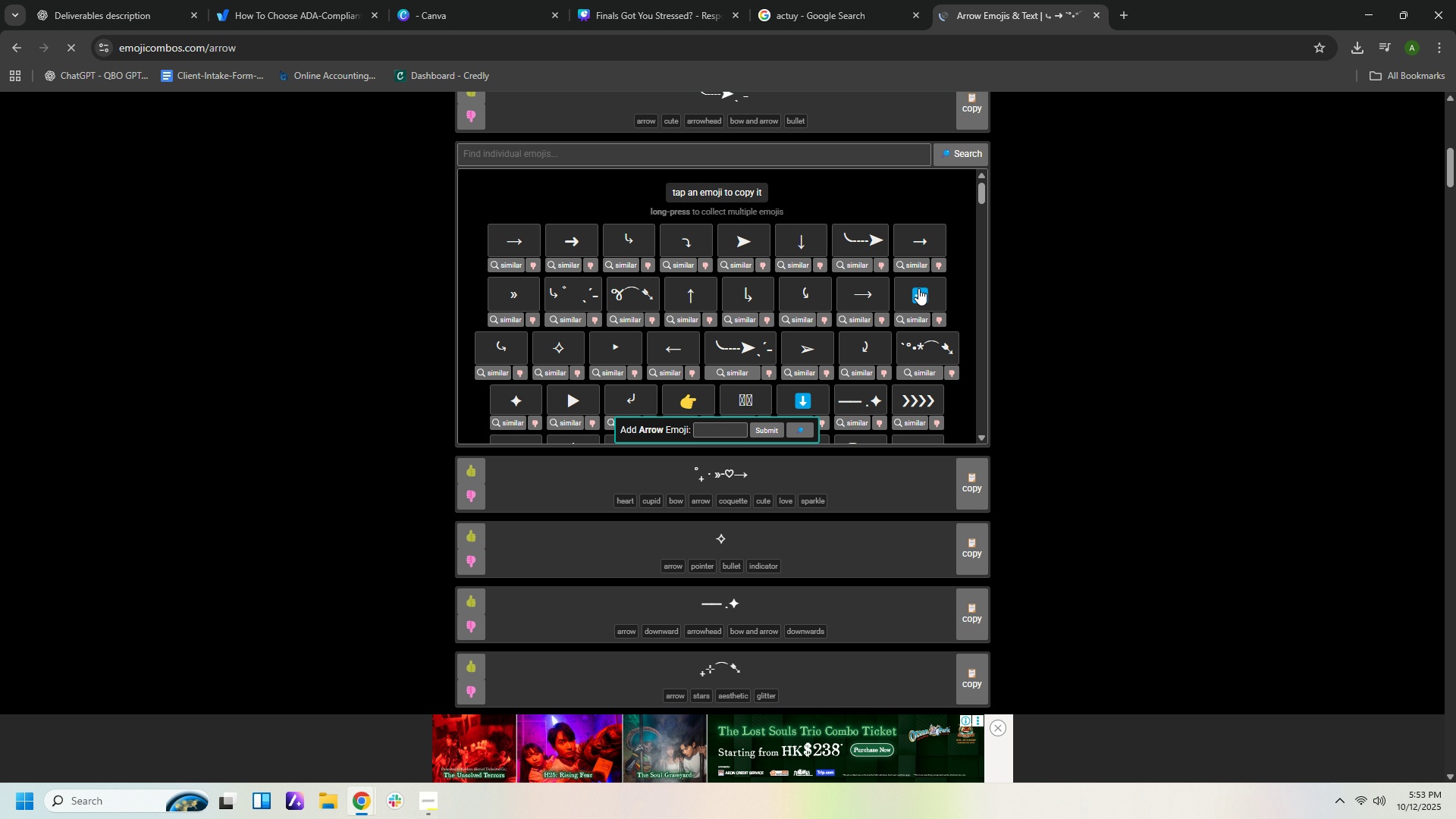 
left_click([918, 288])
 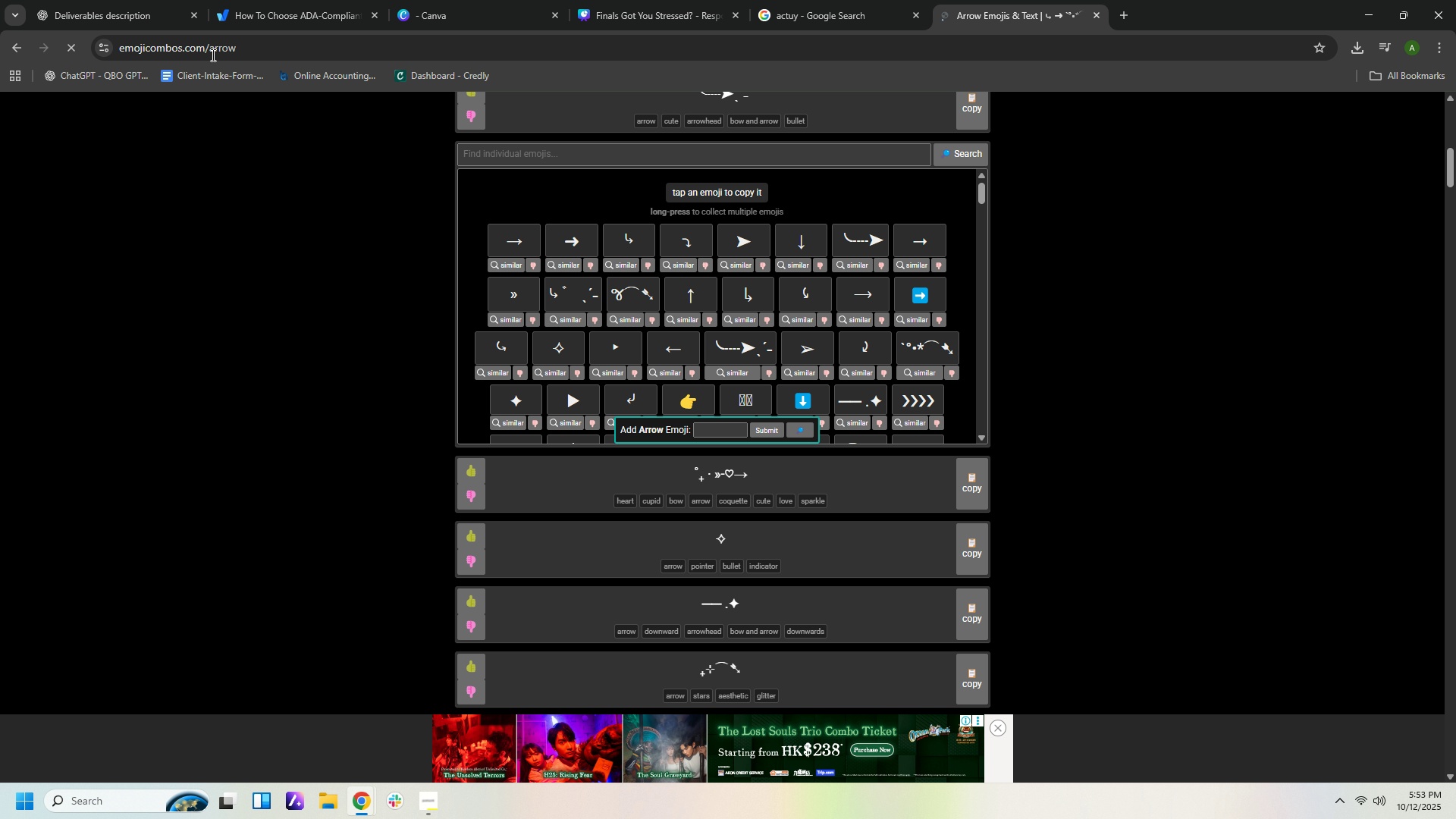 
left_click([134, 21])
 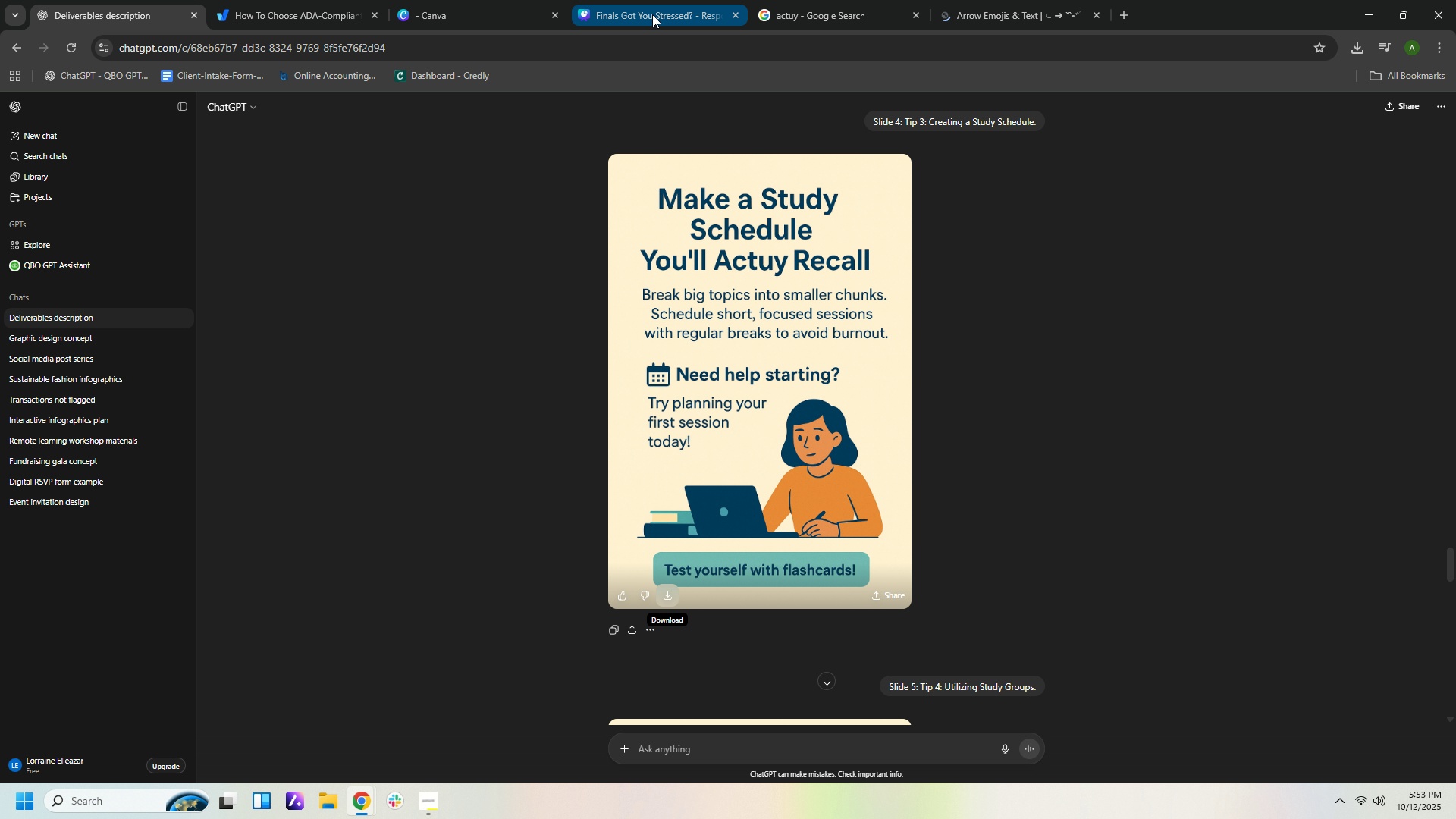 
left_click([652, 14])
 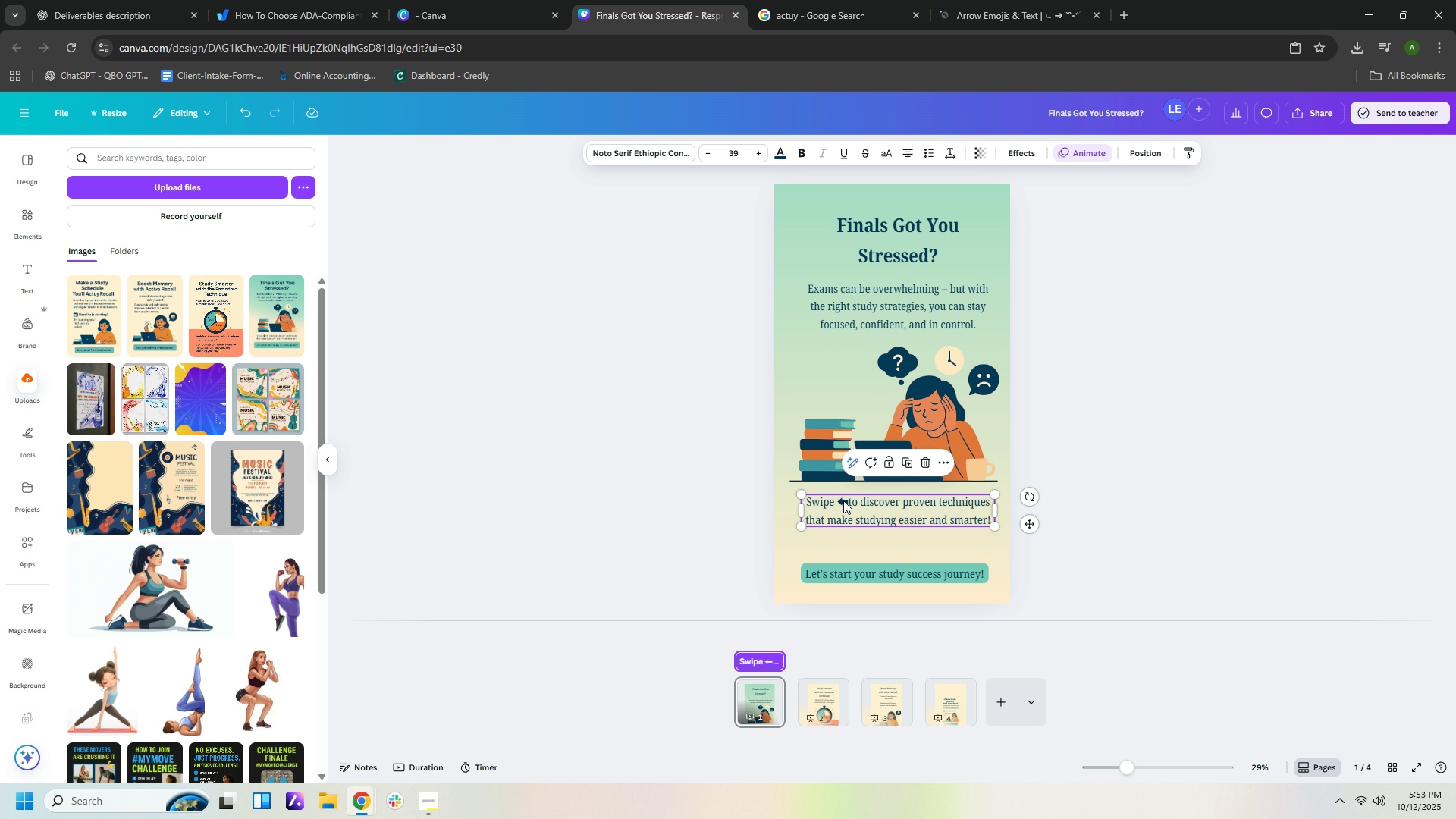 
left_click([843, 500])
 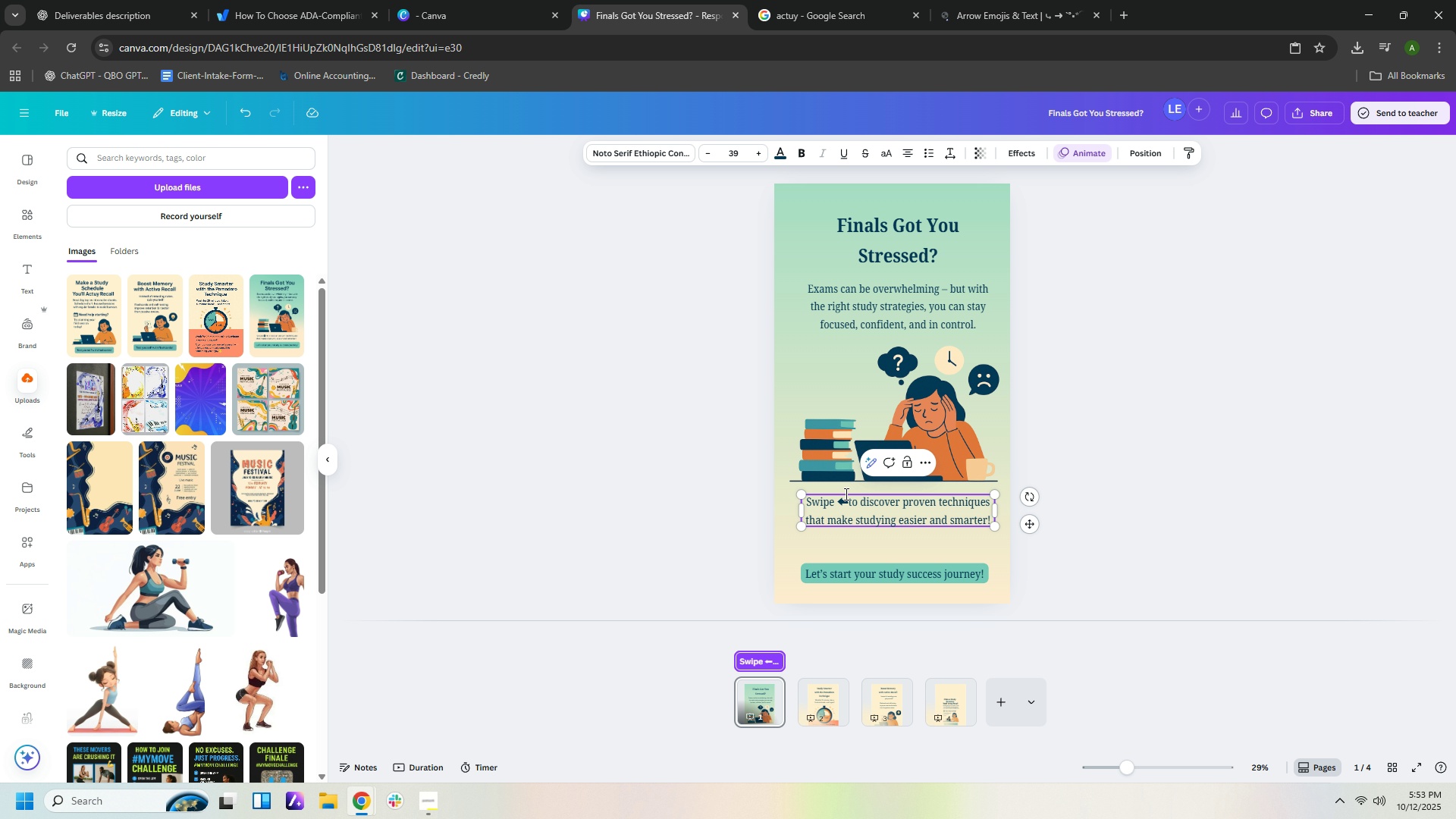 
key(Backspace)
 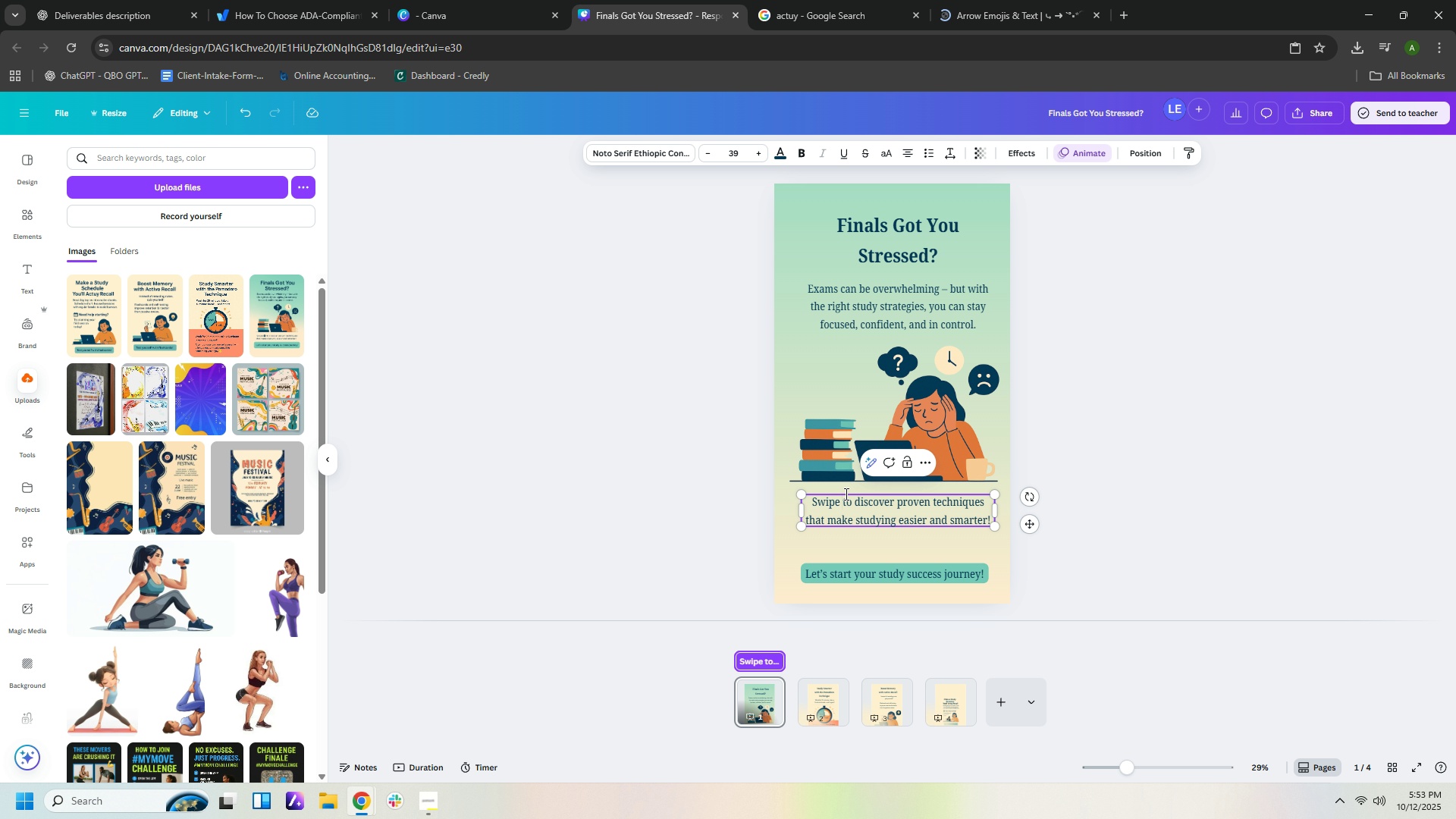 
key(Control+V)
 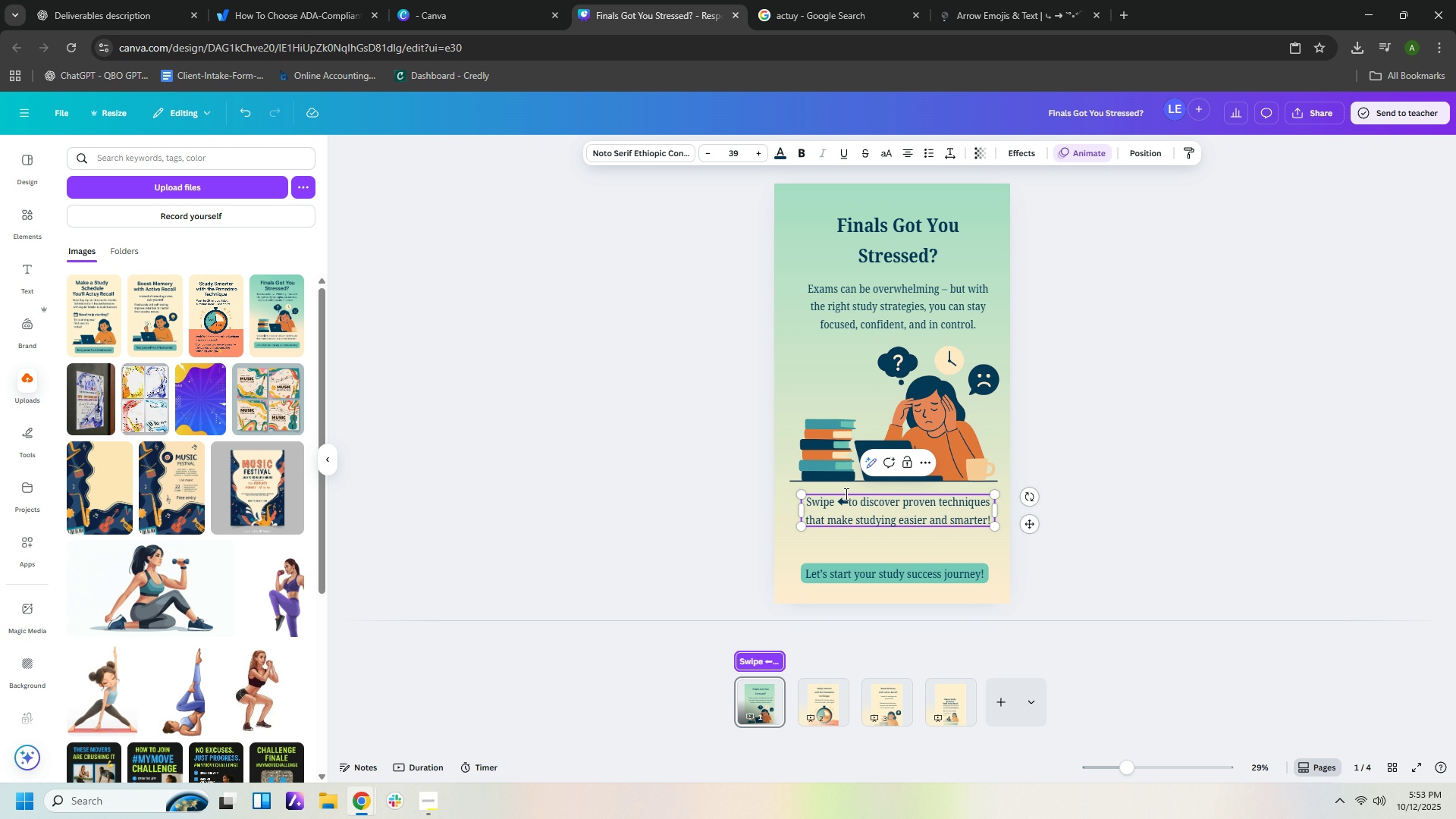 
key(Backspace)
 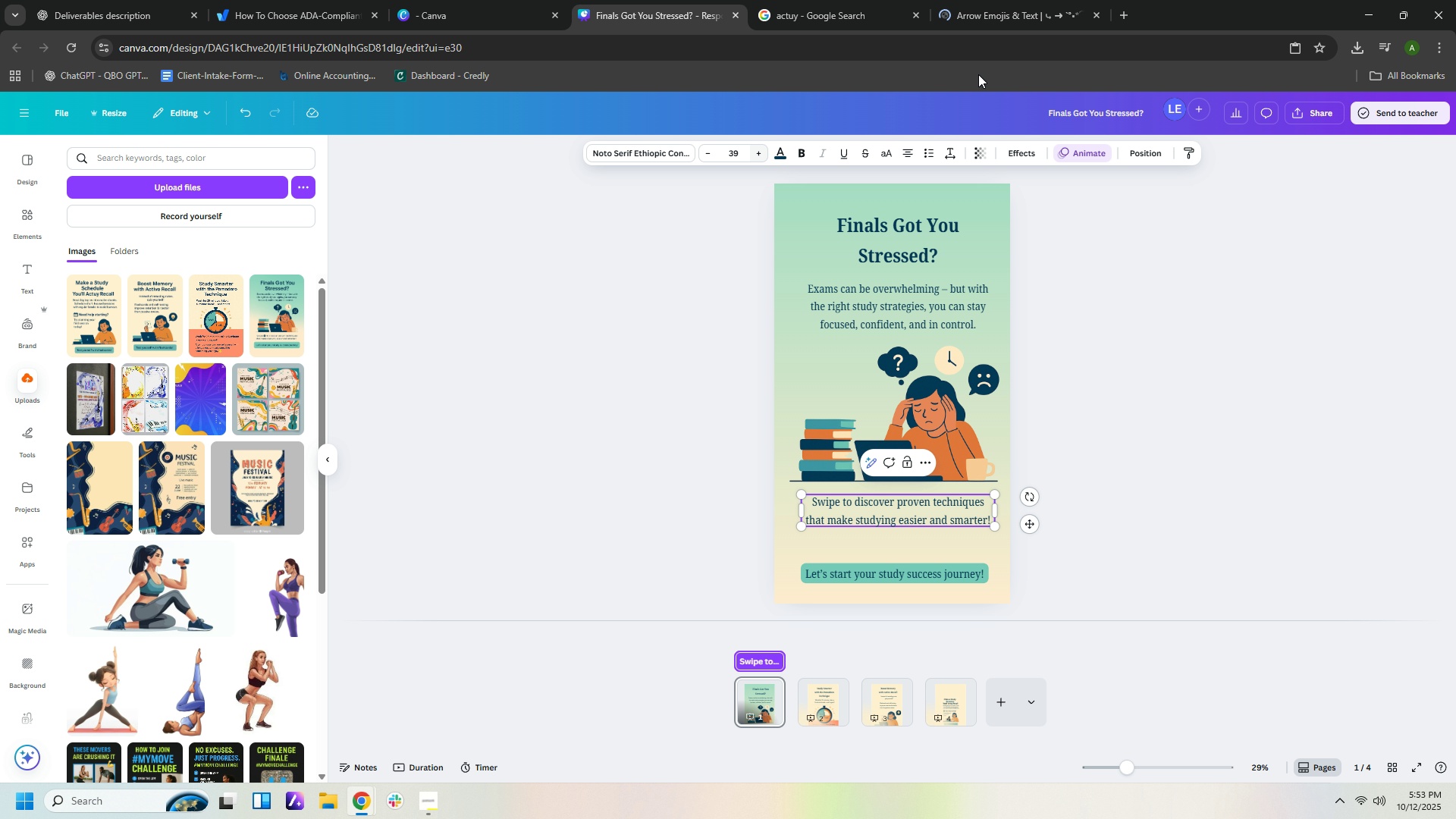 
left_click([1047, 14])
 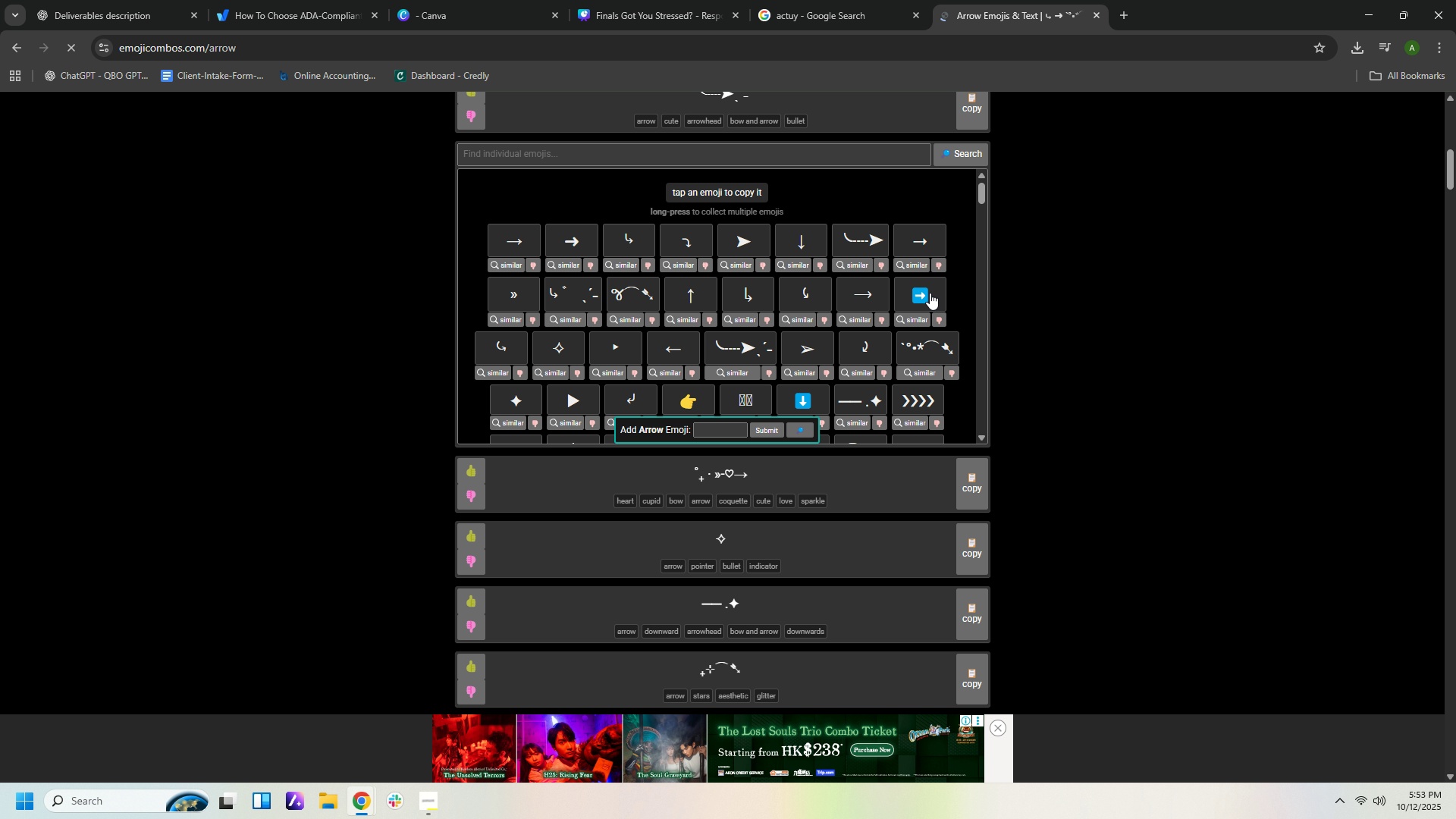 
left_click([927, 292])
 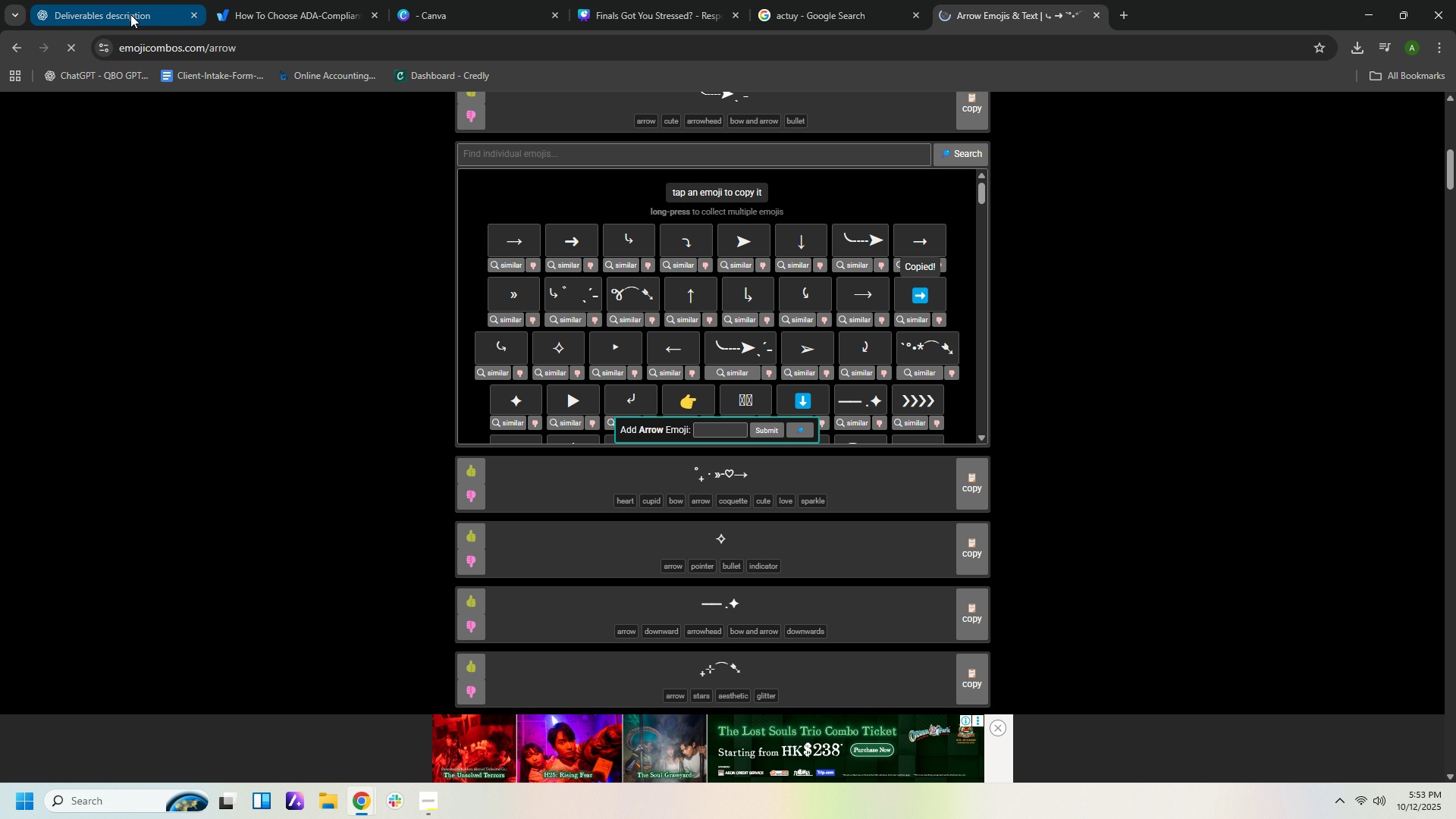 
left_click([130, 15])
 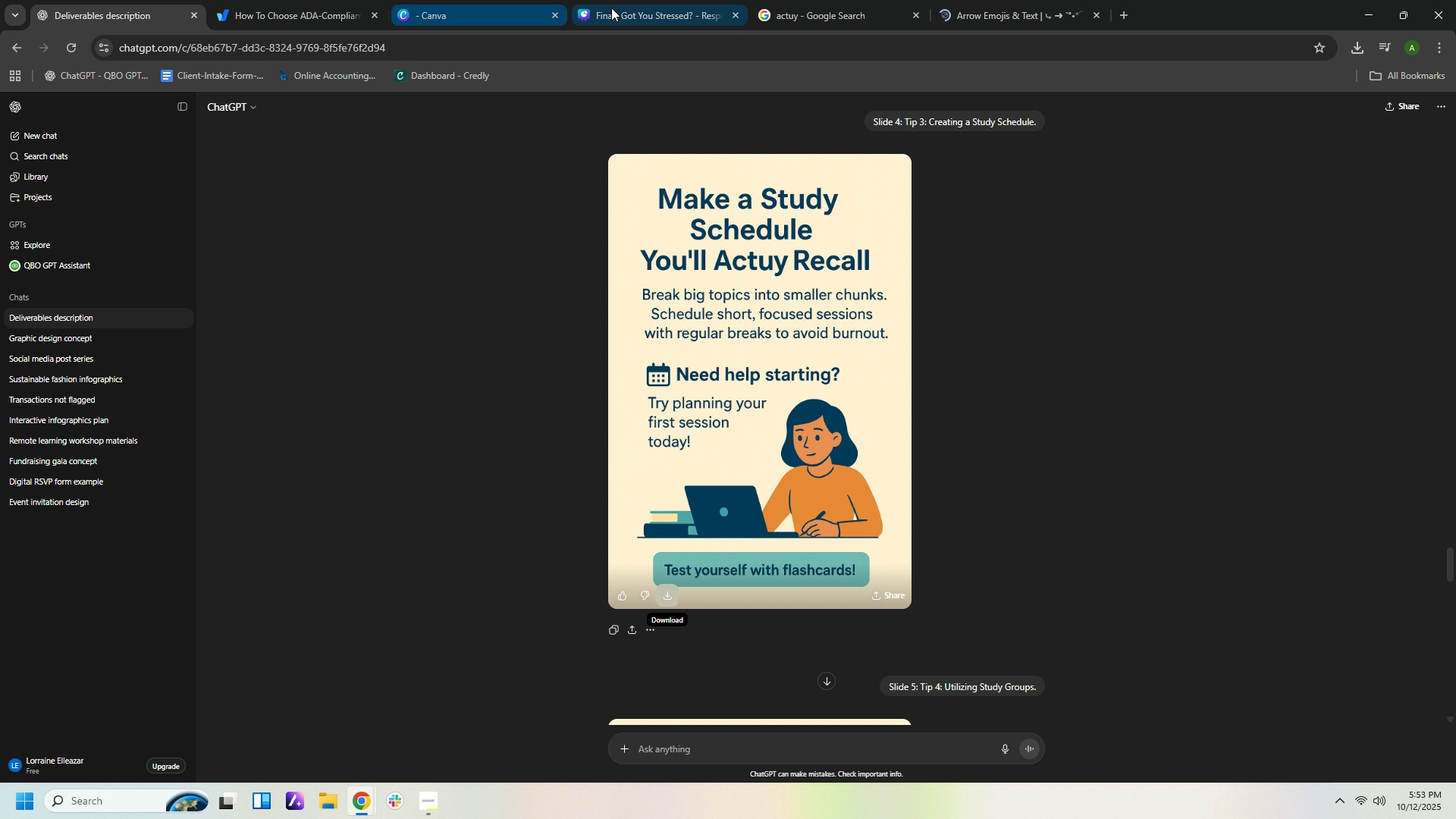 
left_click([625, 12])
 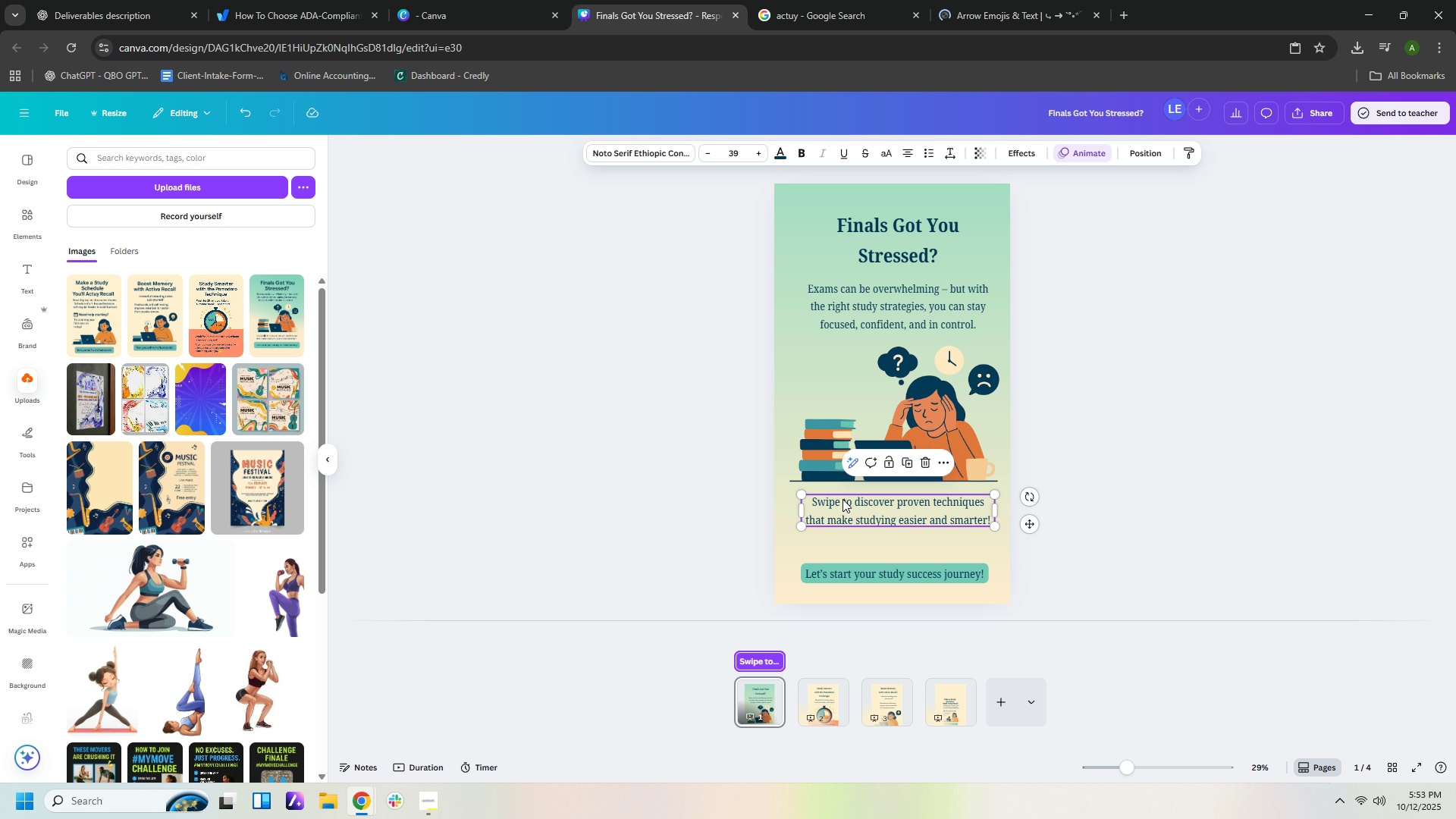 
left_click([841, 499])
 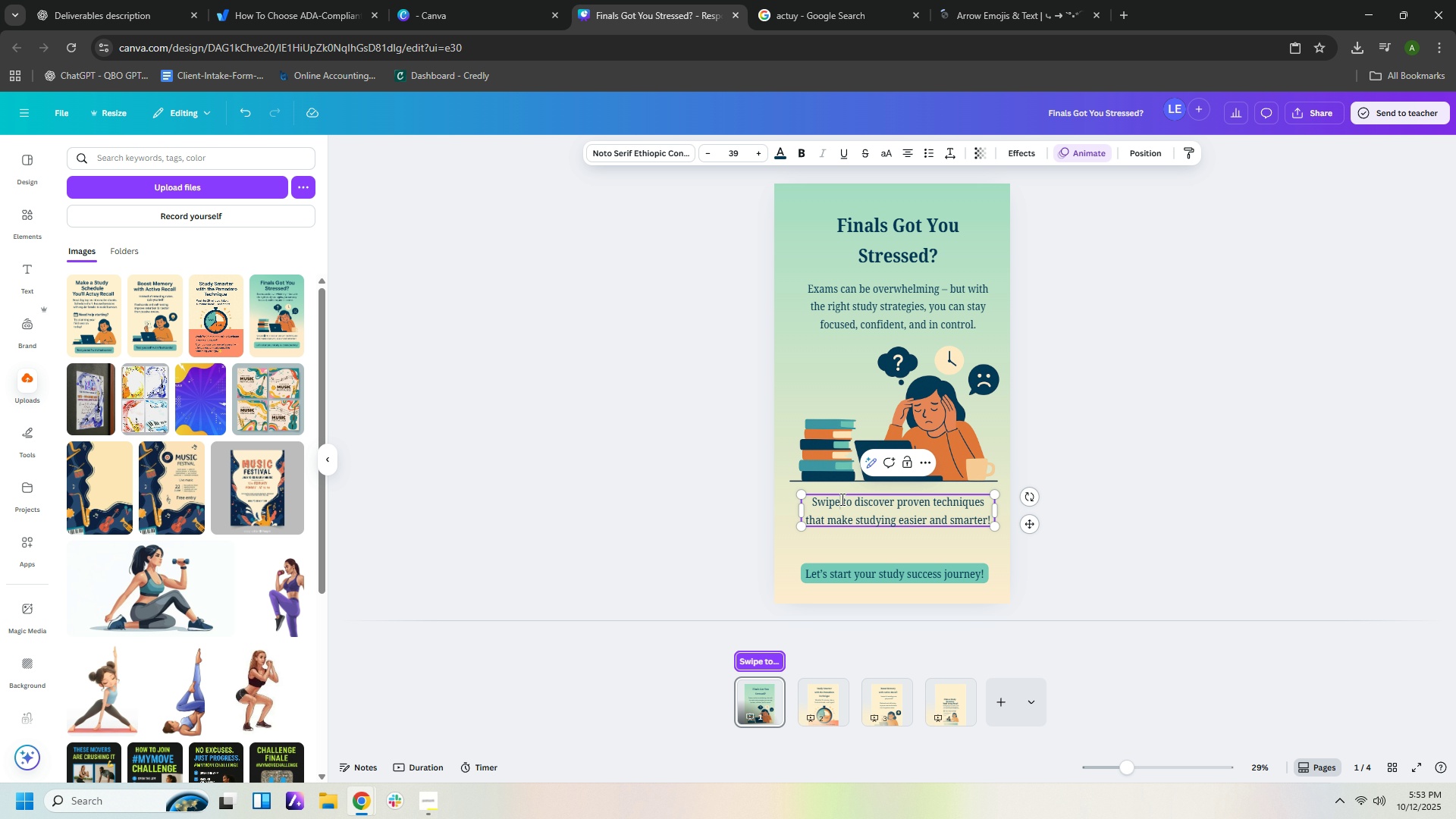 
right_click([841, 499])
 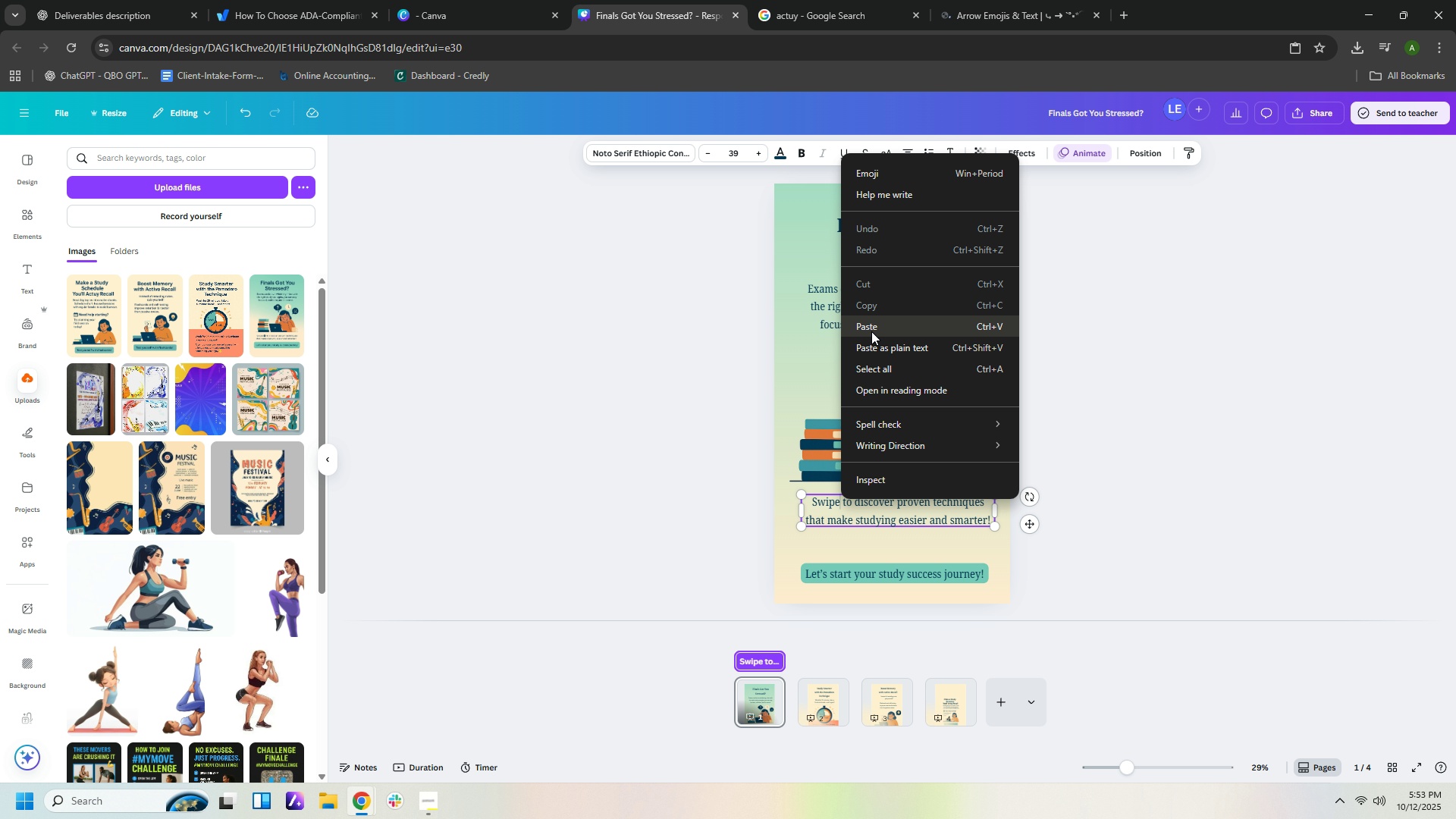 
left_click([872, 329])
 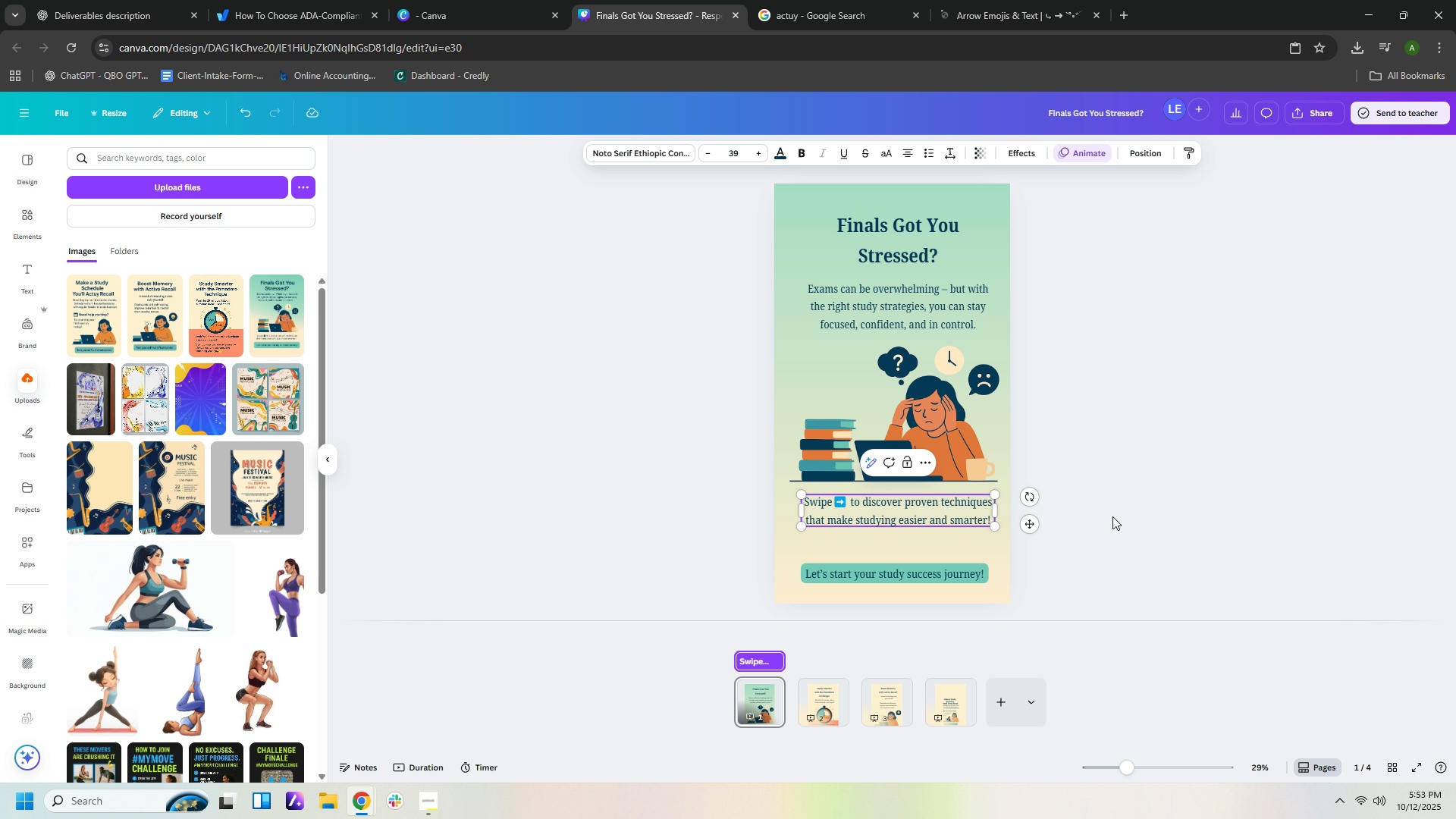 
left_click([1131, 510])
 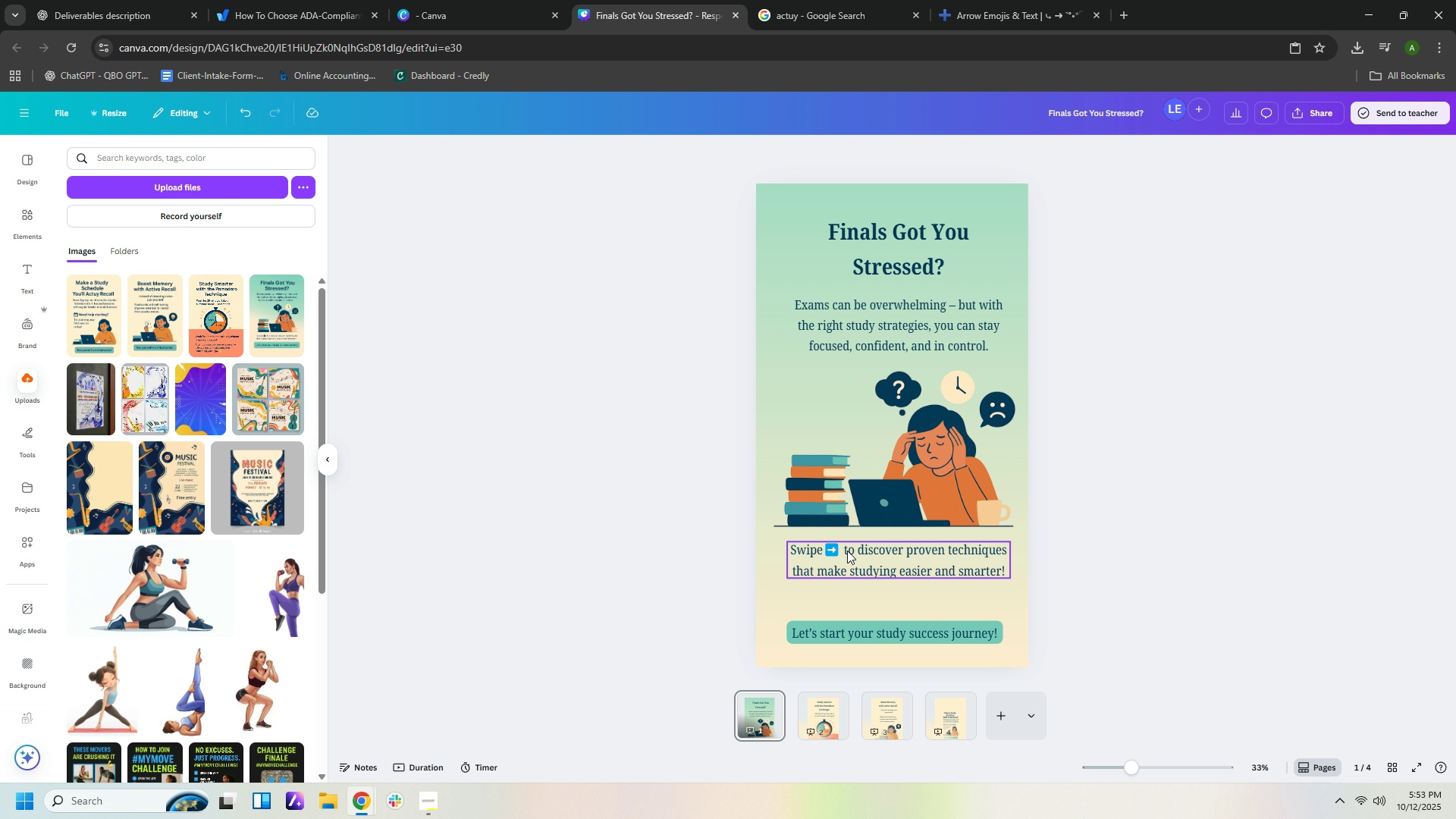 
left_click([843, 550])
 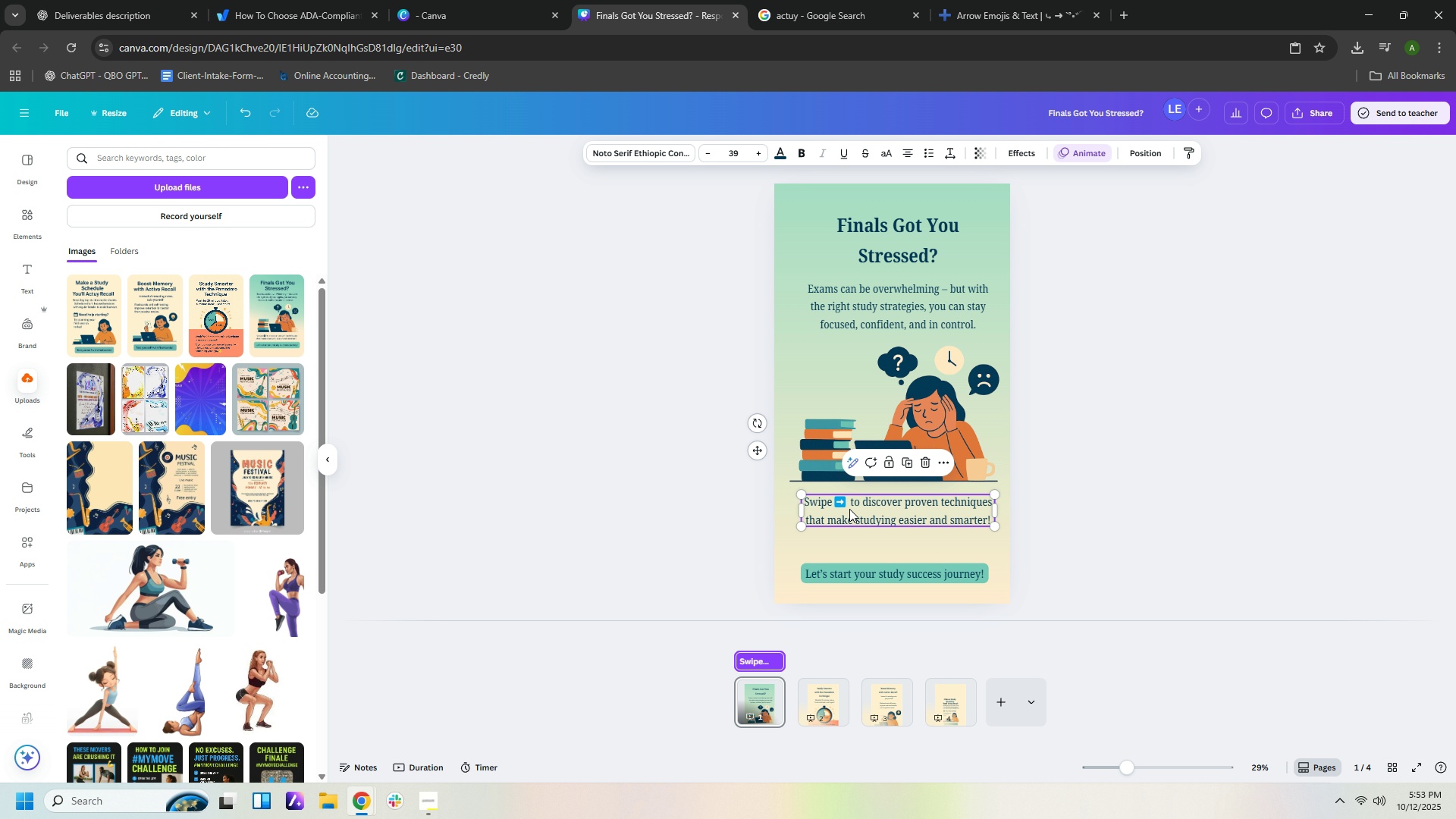 
double_click([849, 506])
 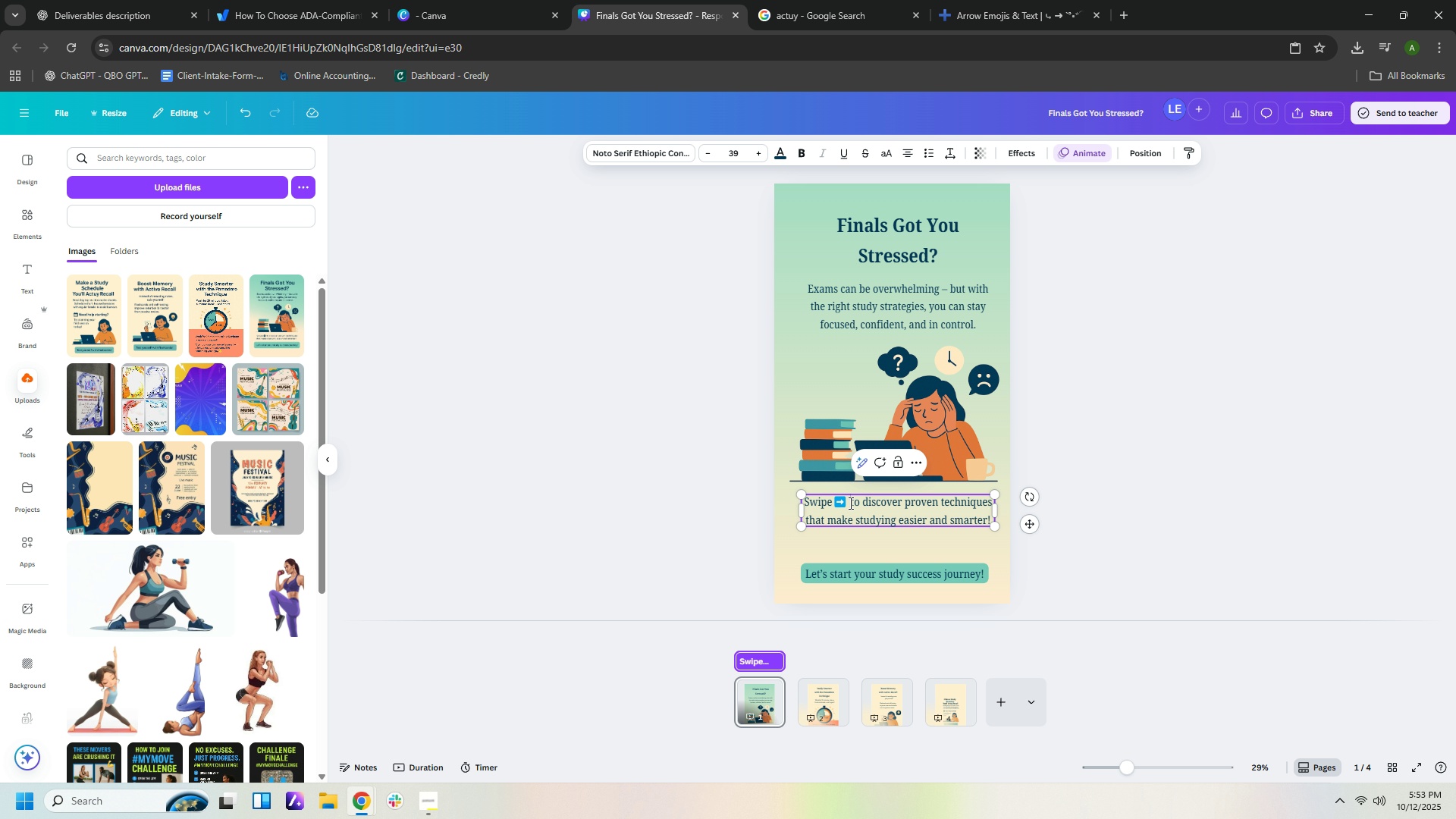 
key(ArrowLeft)
 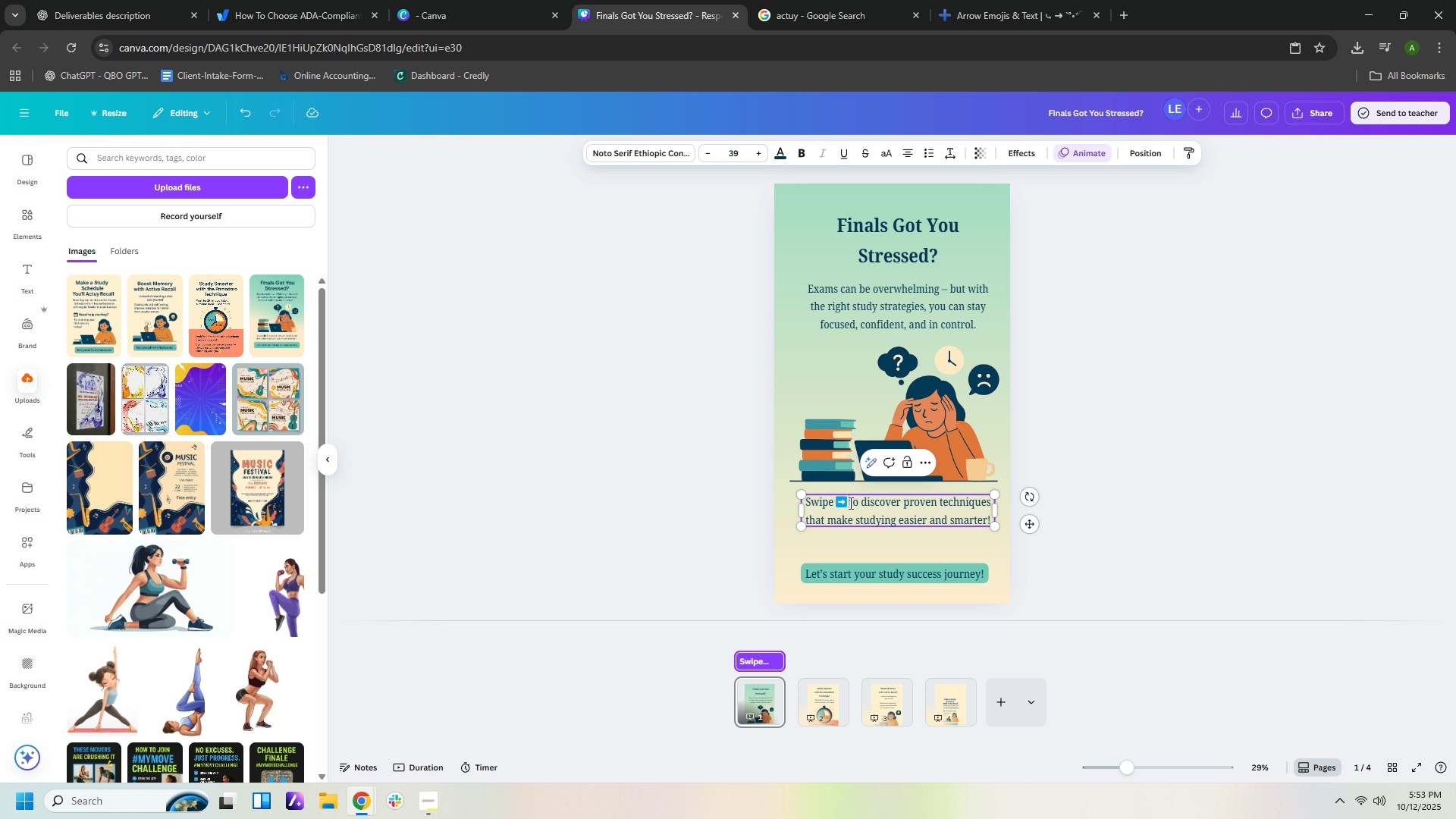 
key(Backspace)
 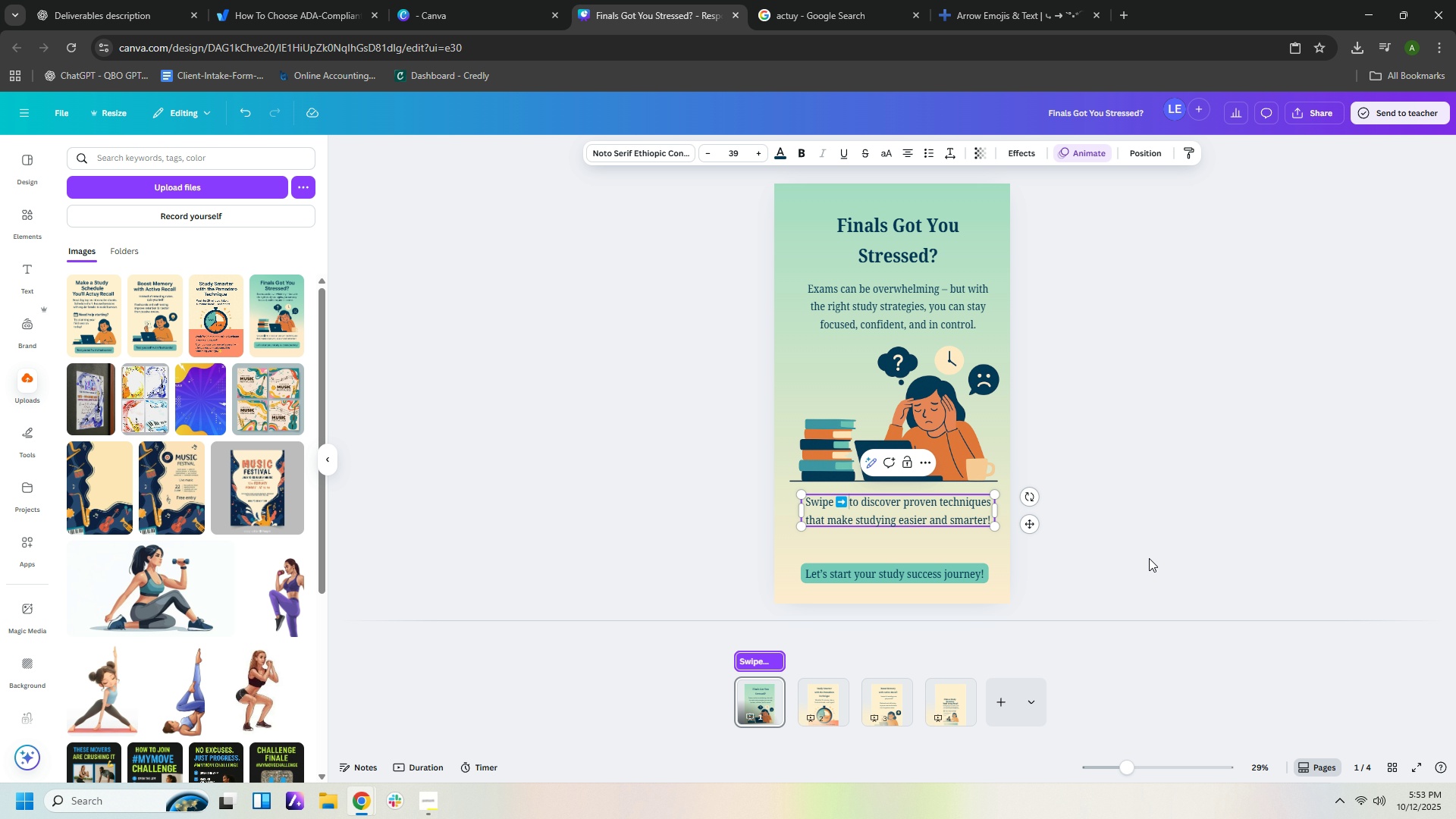 
left_click([1122, 519])
 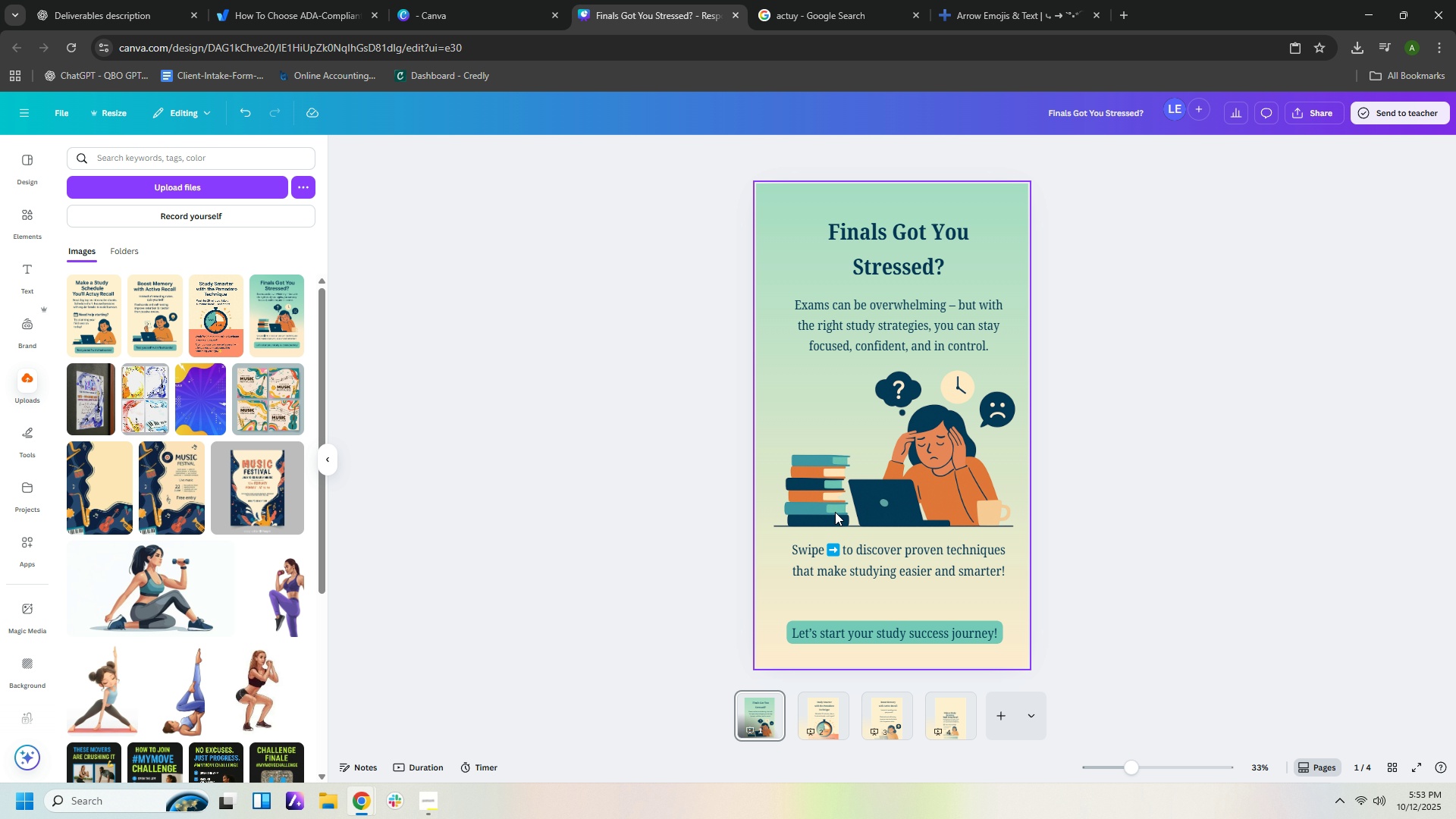 
left_click([83, 14])
 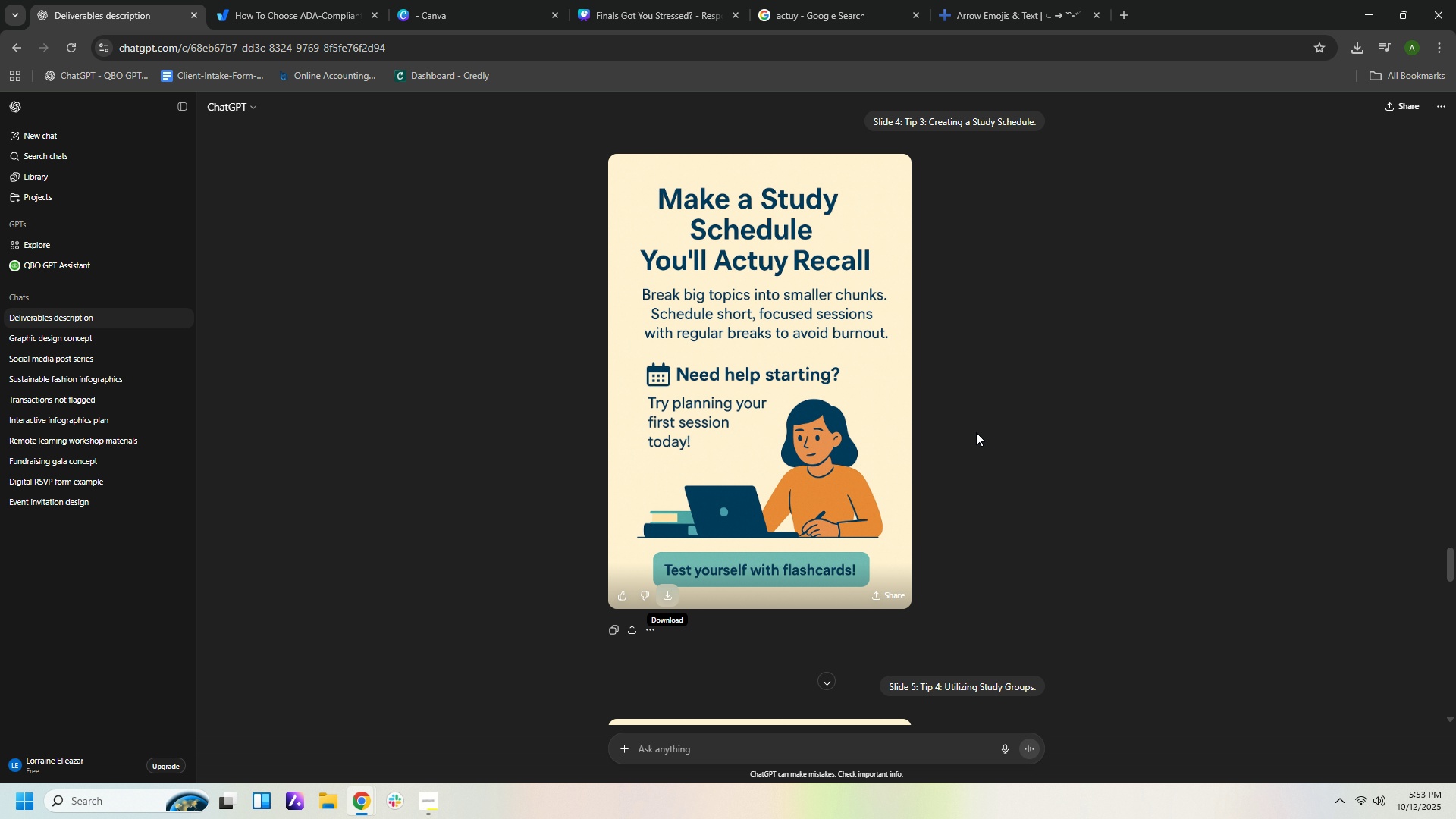 
scroll: coordinate [1034, 440], scroll_direction: up, amount: 24.0
 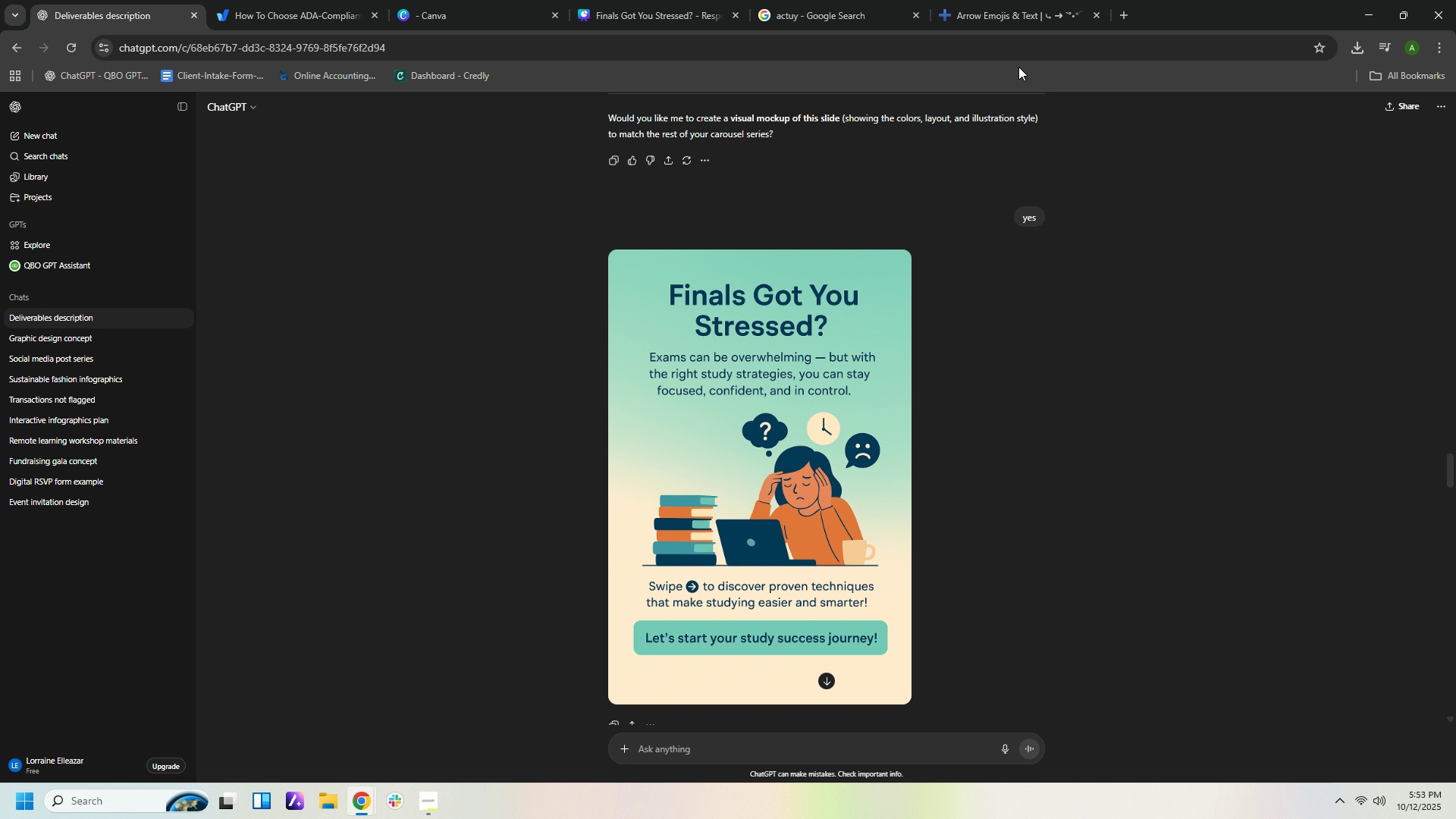 
left_click([1019, 16])
 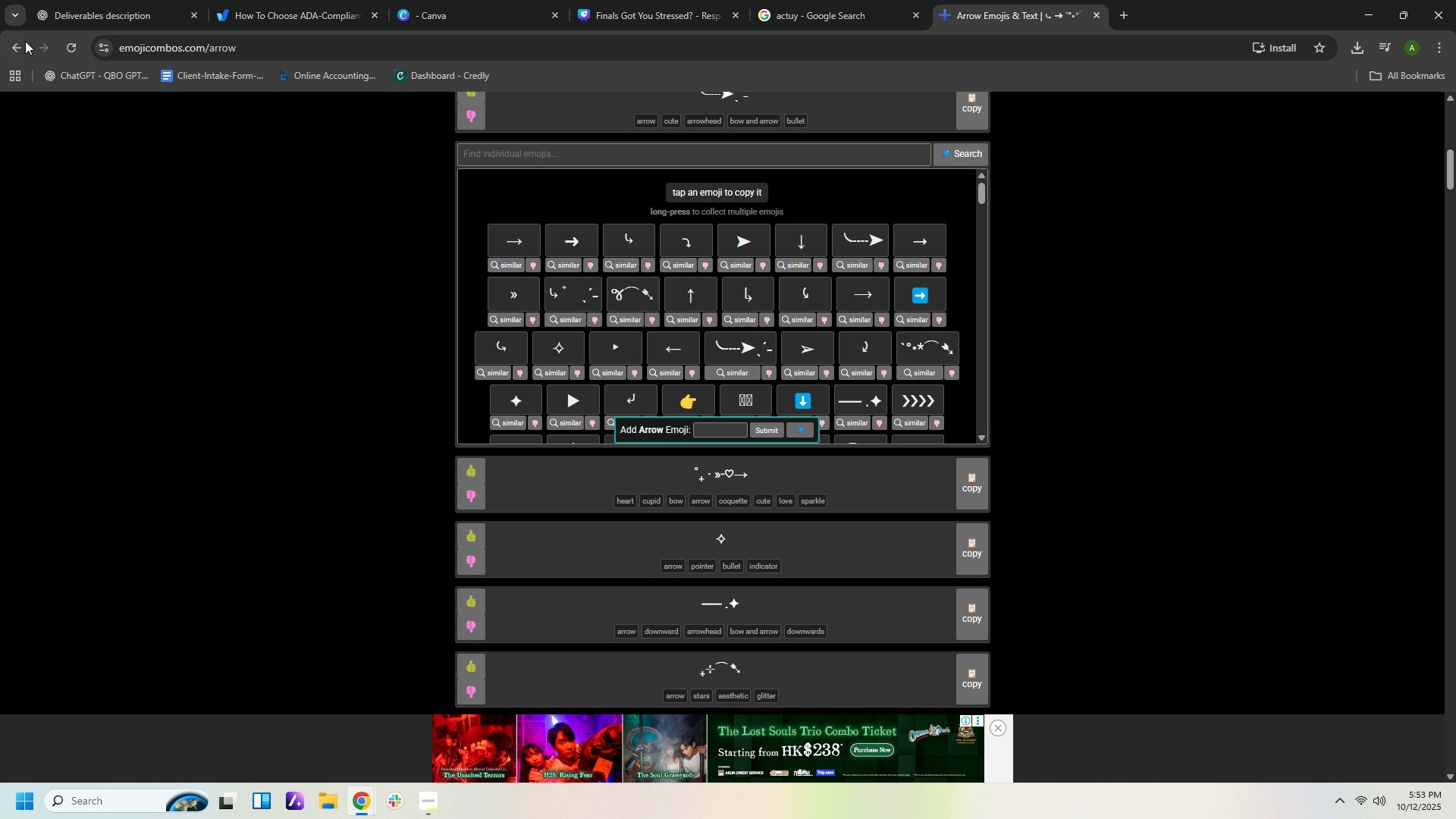 
left_click([8, 37])
 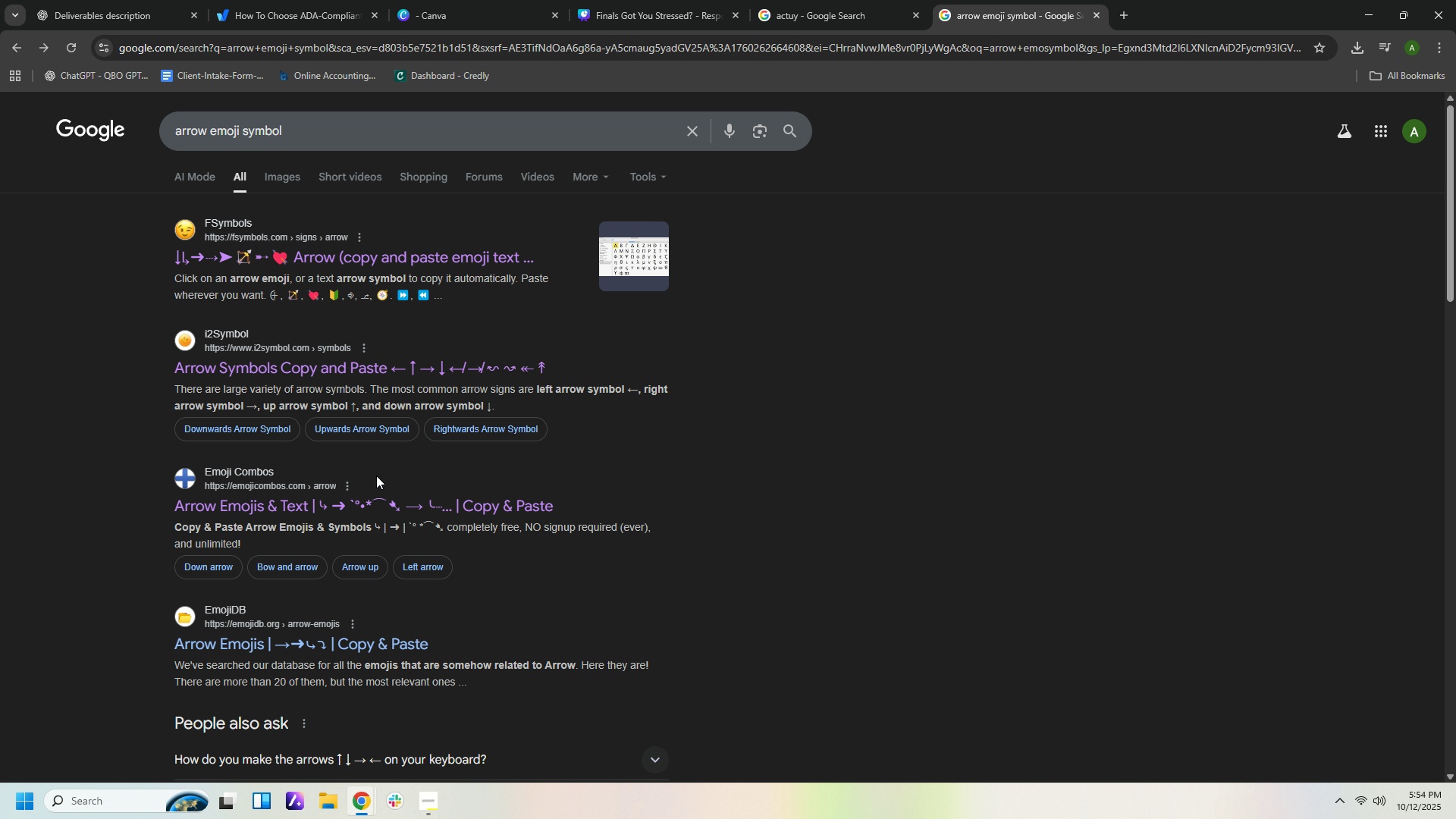 
scroll: coordinate [438, 480], scroll_direction: down, amount: 3.0
 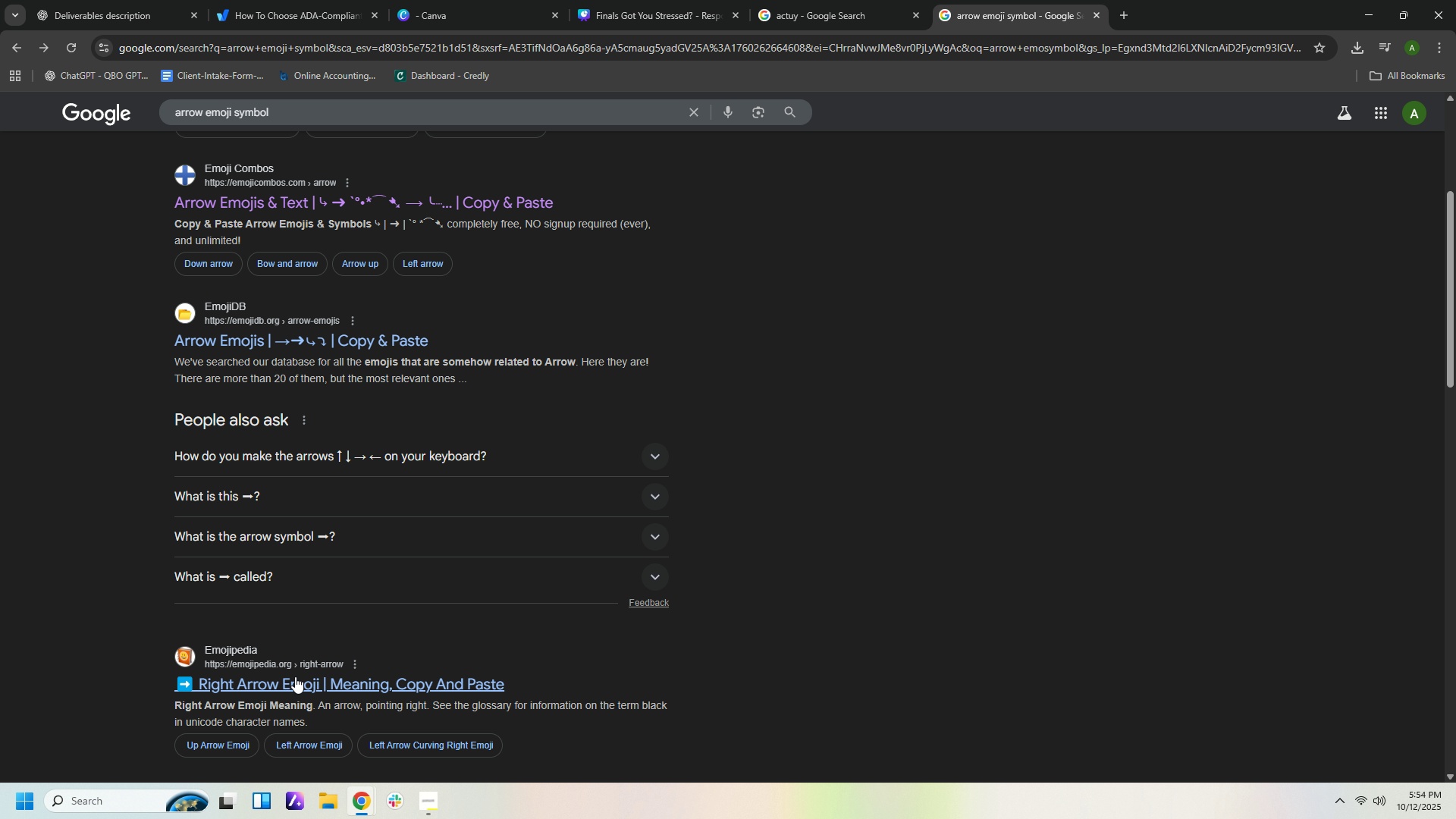 
left_click([291, 678])
 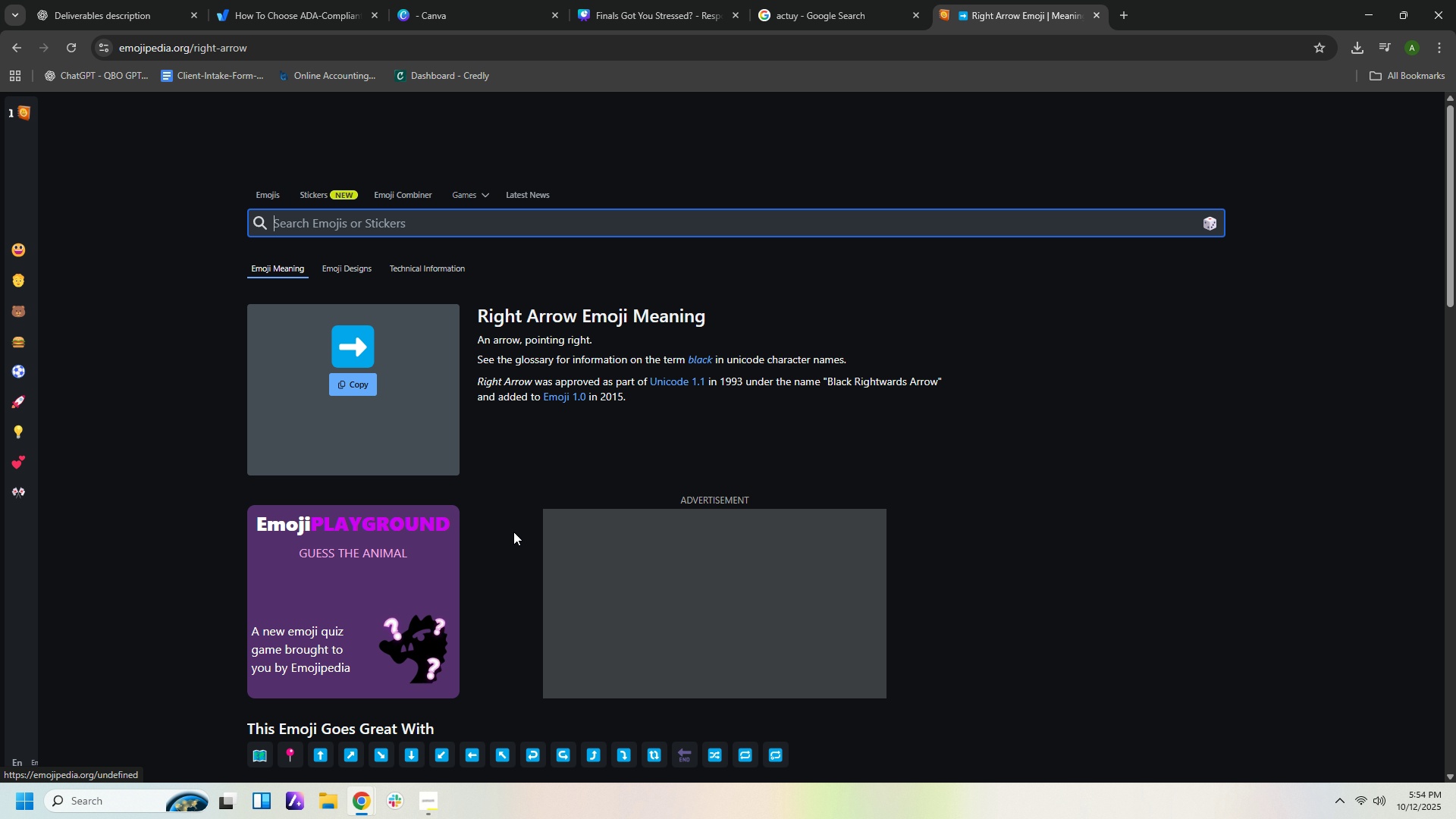 
scroll: coordinate [513, 532], scroll_direction: down, amount: 5.0
 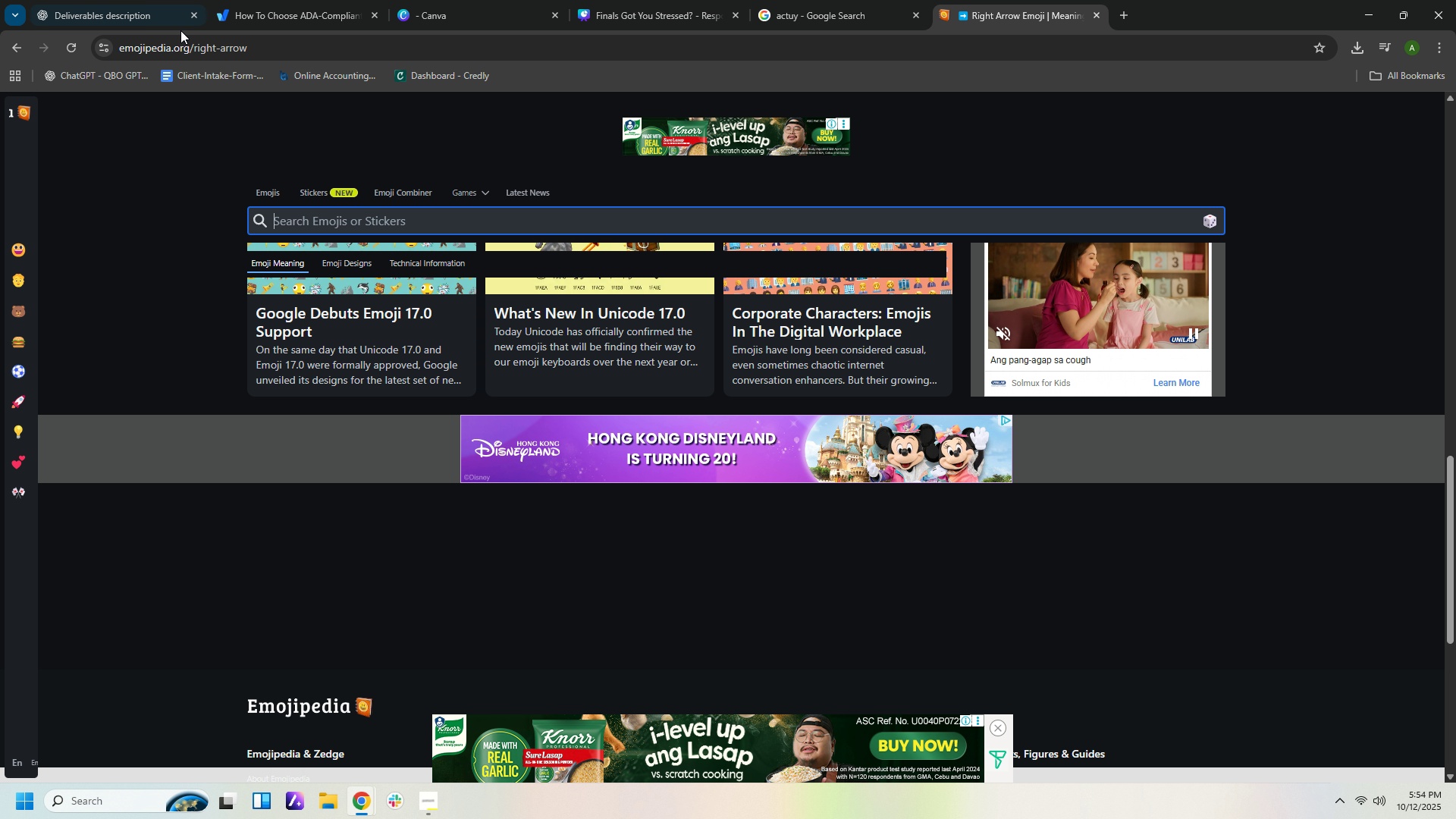 
left_click([9, 48])
 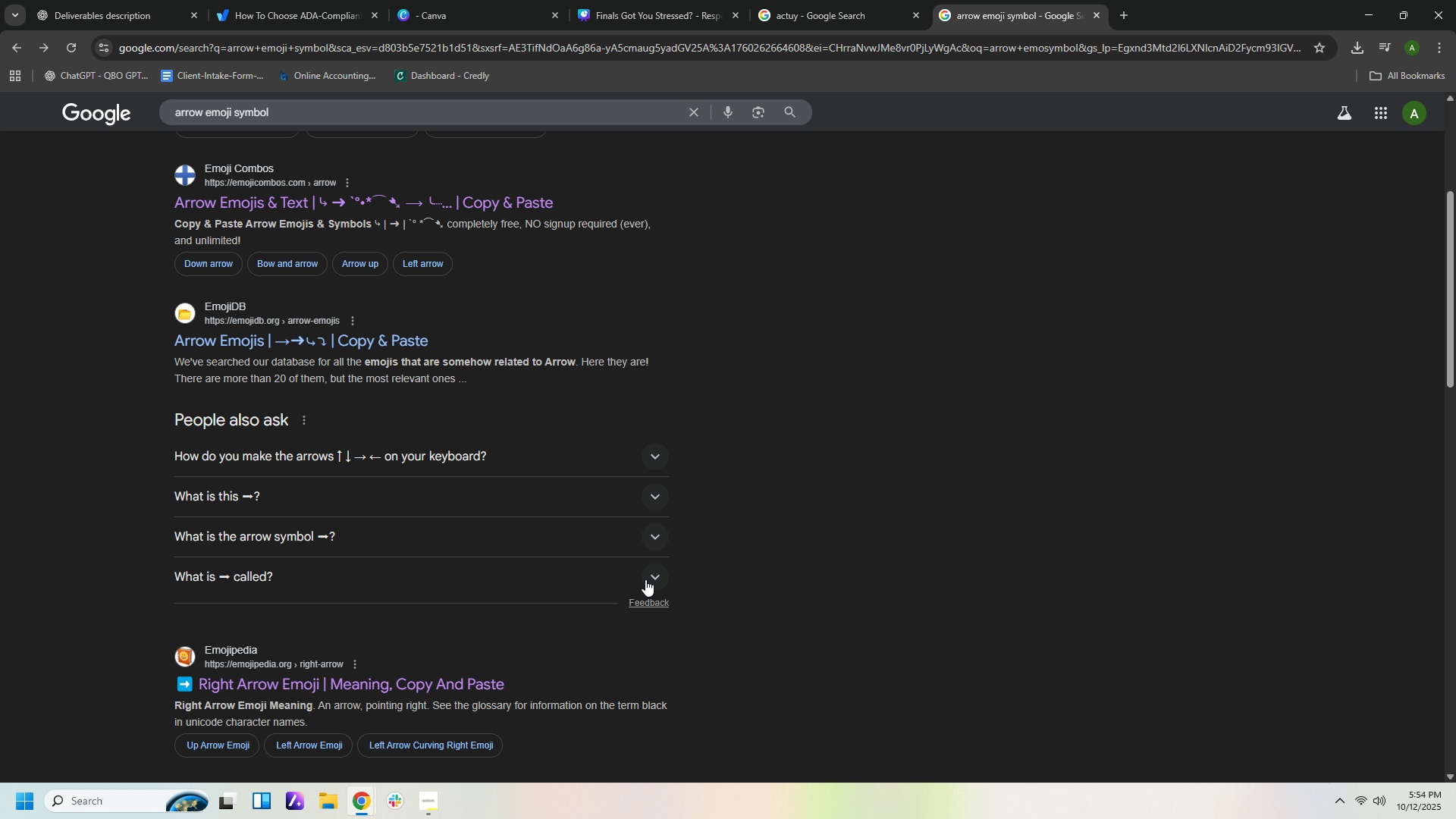 
scroll: coordinate [679, 594], scroll_direction: down, amount: 5.0
 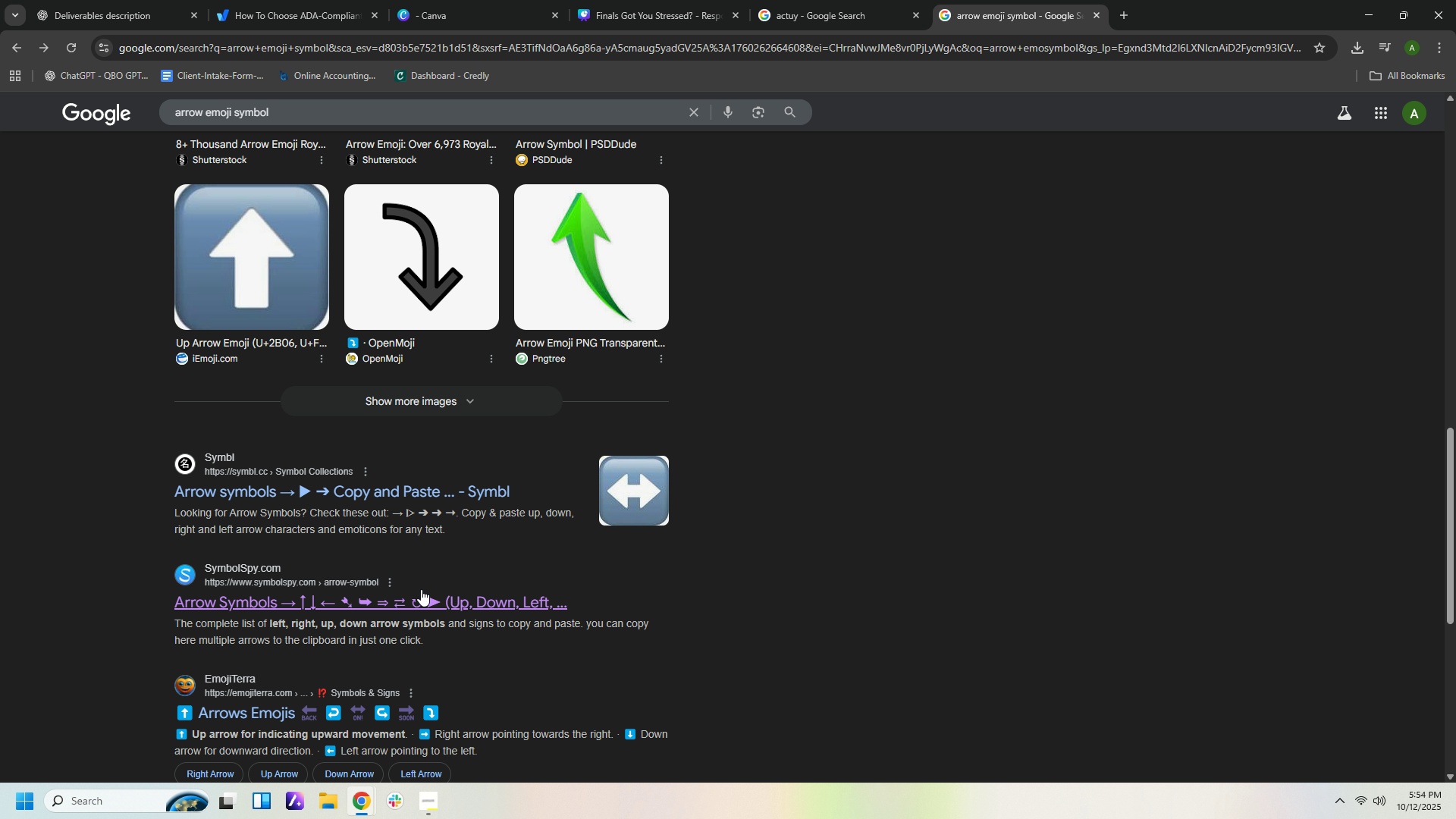 
left_click([371, 485])
 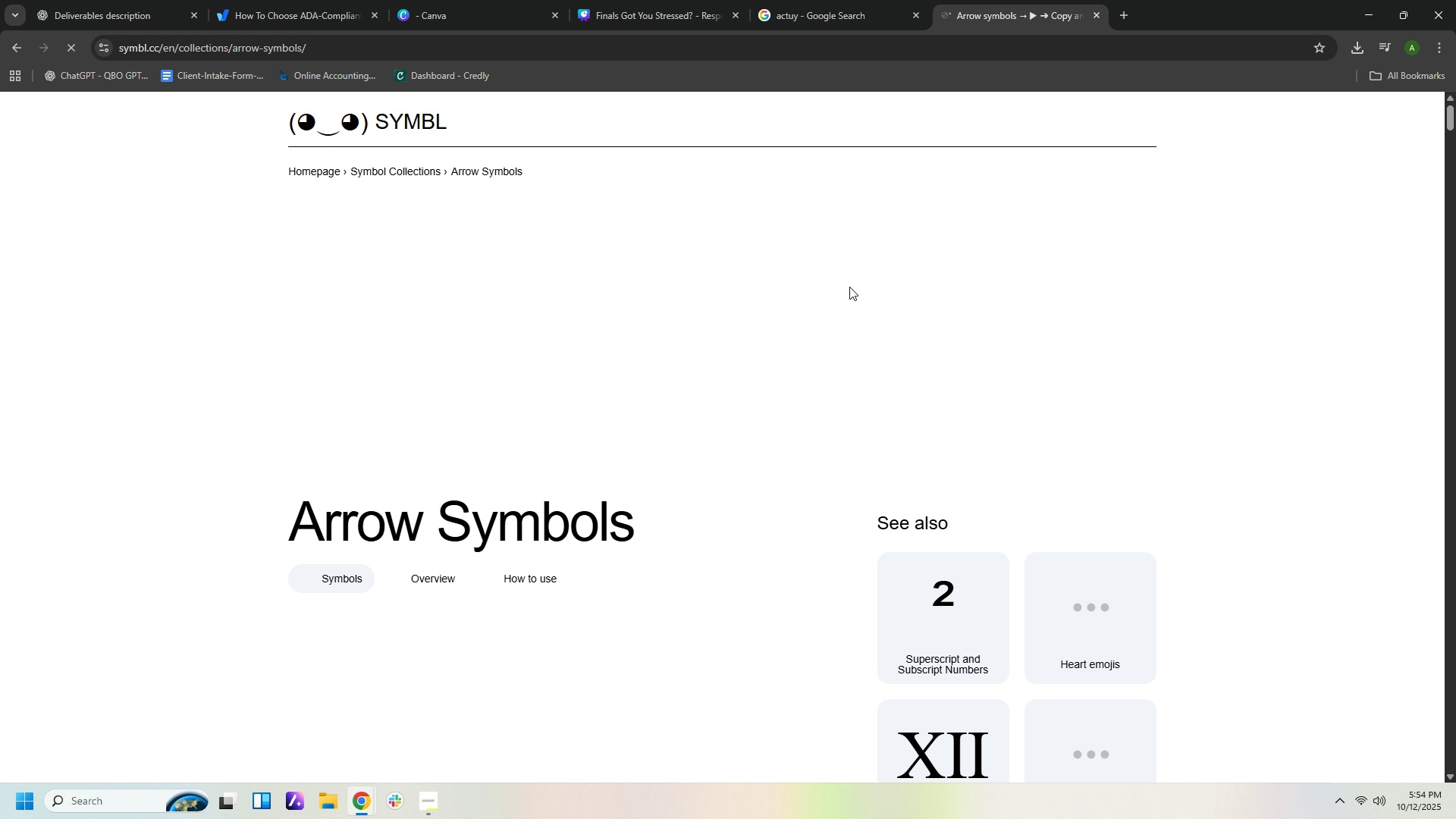 
scroll: coordinate [851, 515], scroll_direction: down, amount: 23.0
 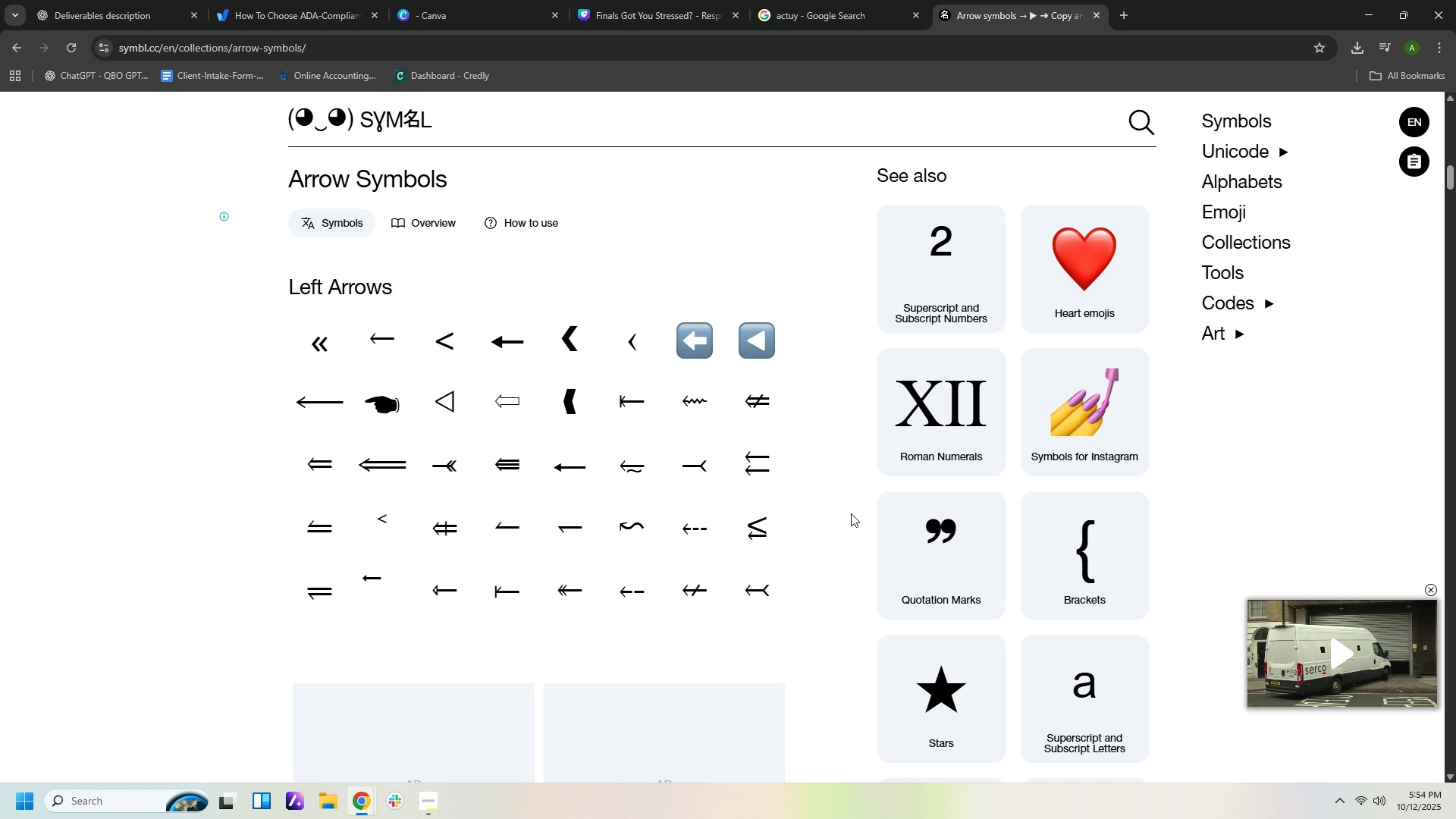 
scroll: coordinate [851, 513], scroll_direction: up, amount: 20.0
 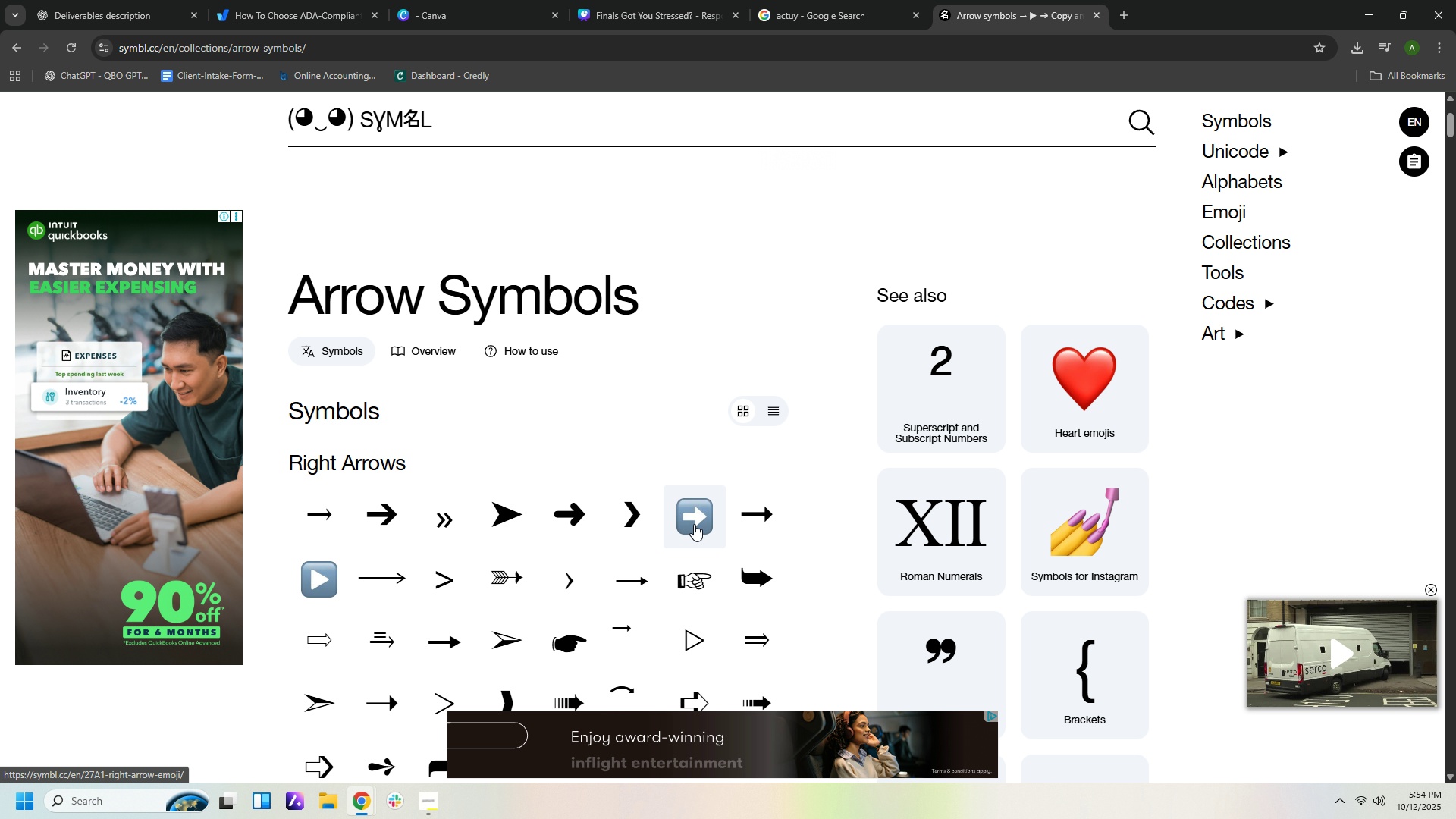 
left_click([694, 524])
 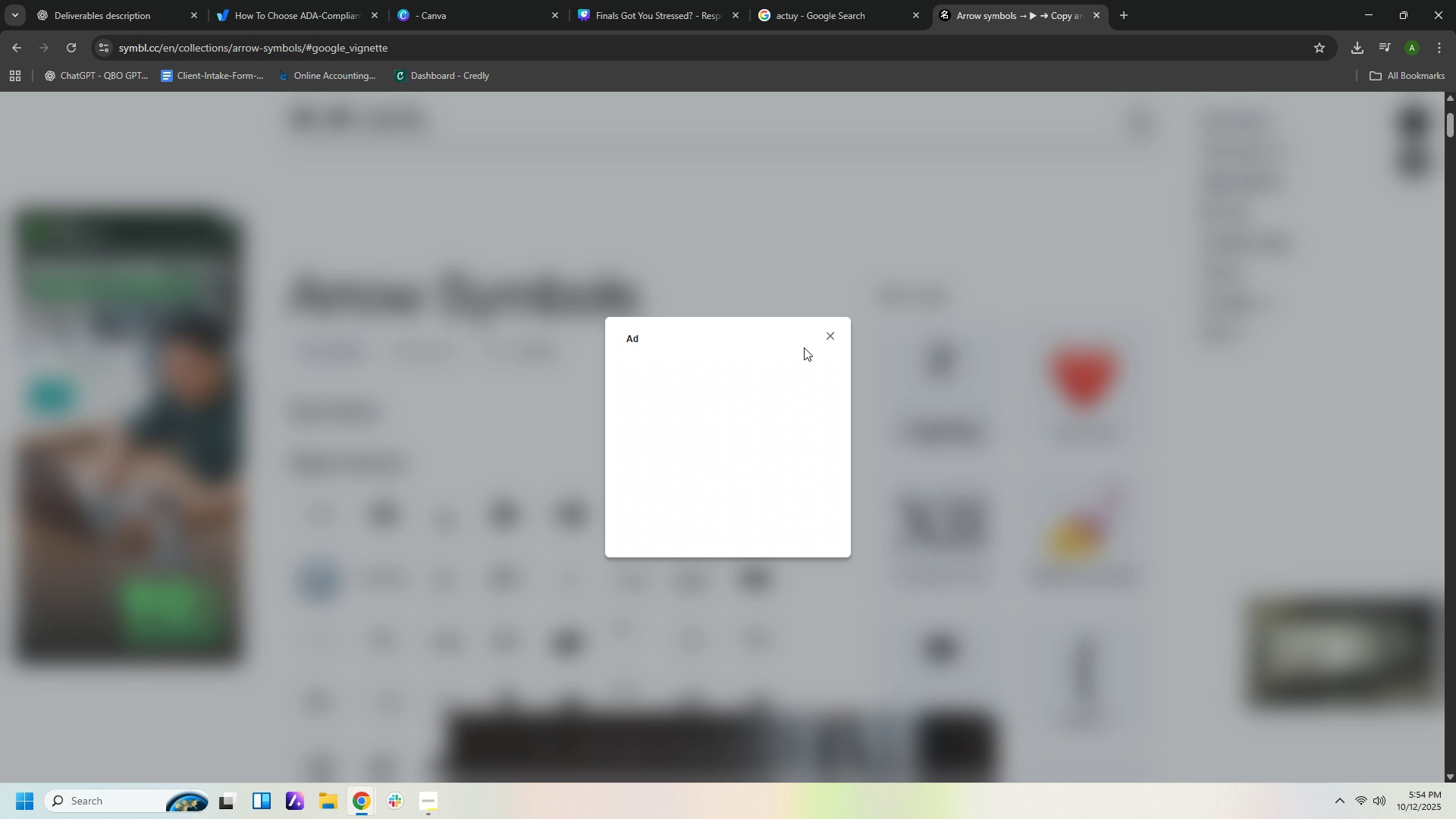 
left_click([833, 335])
 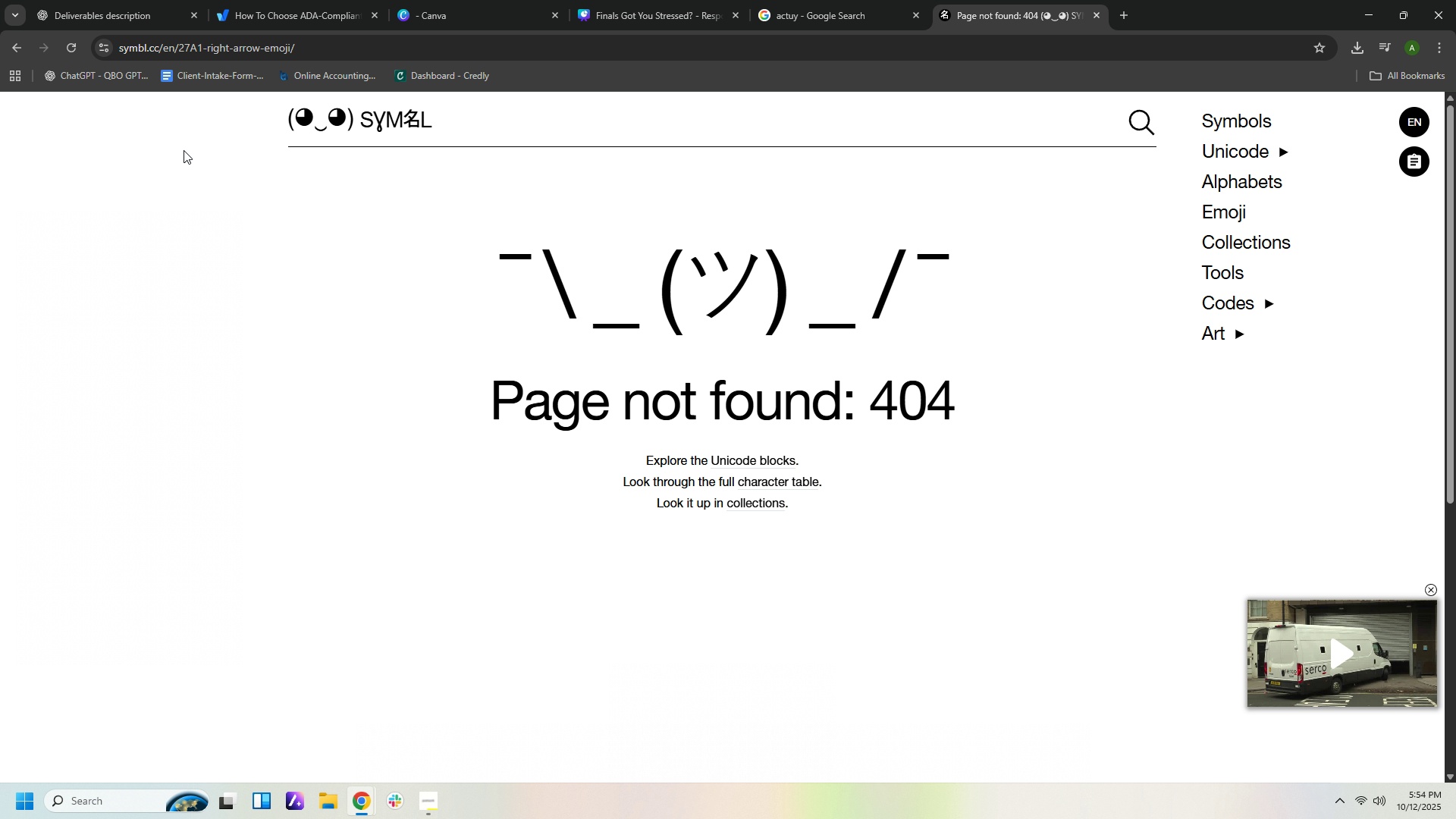 
left_click([156, 18])
 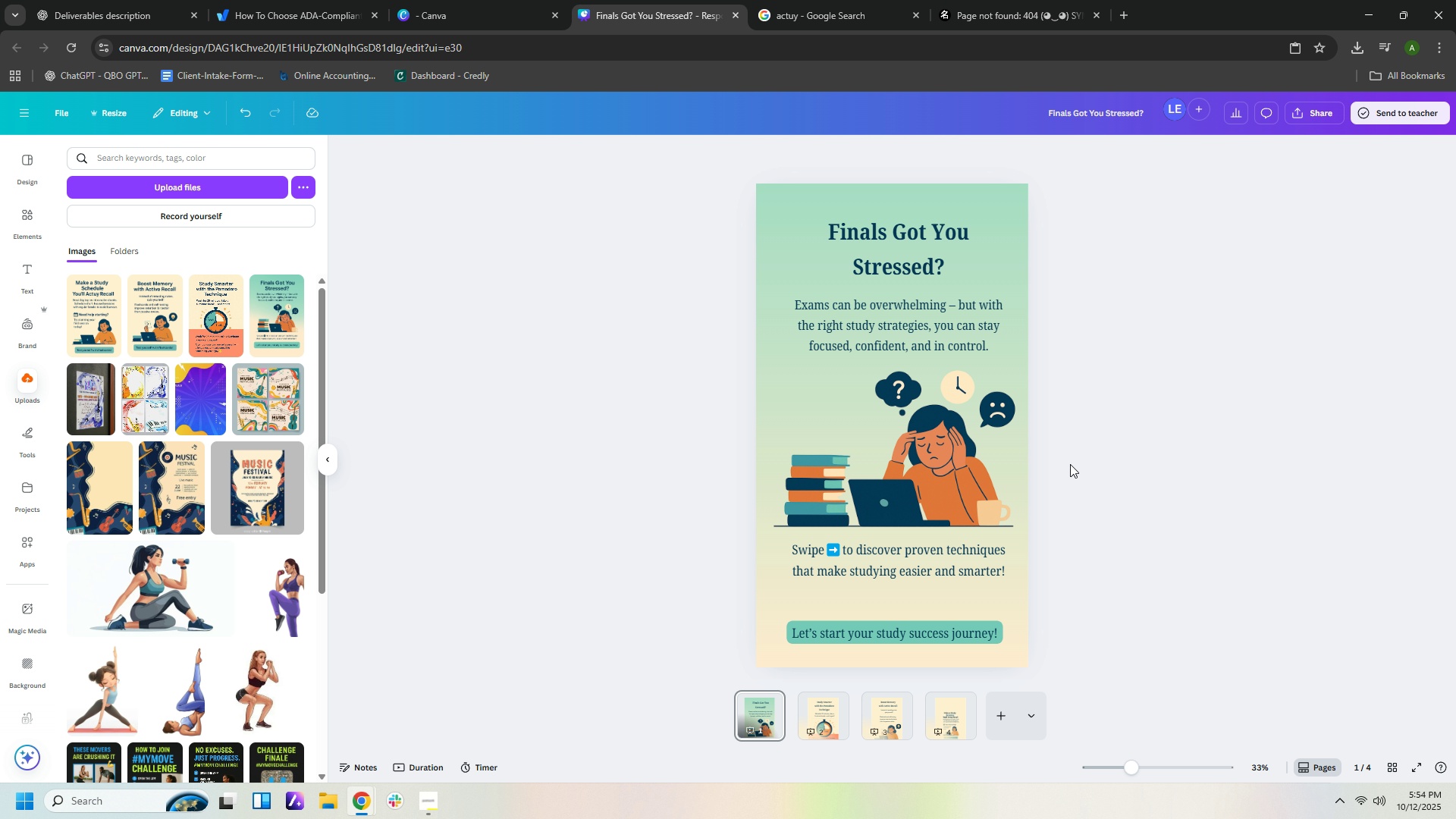 
left_click([1134, 476])
 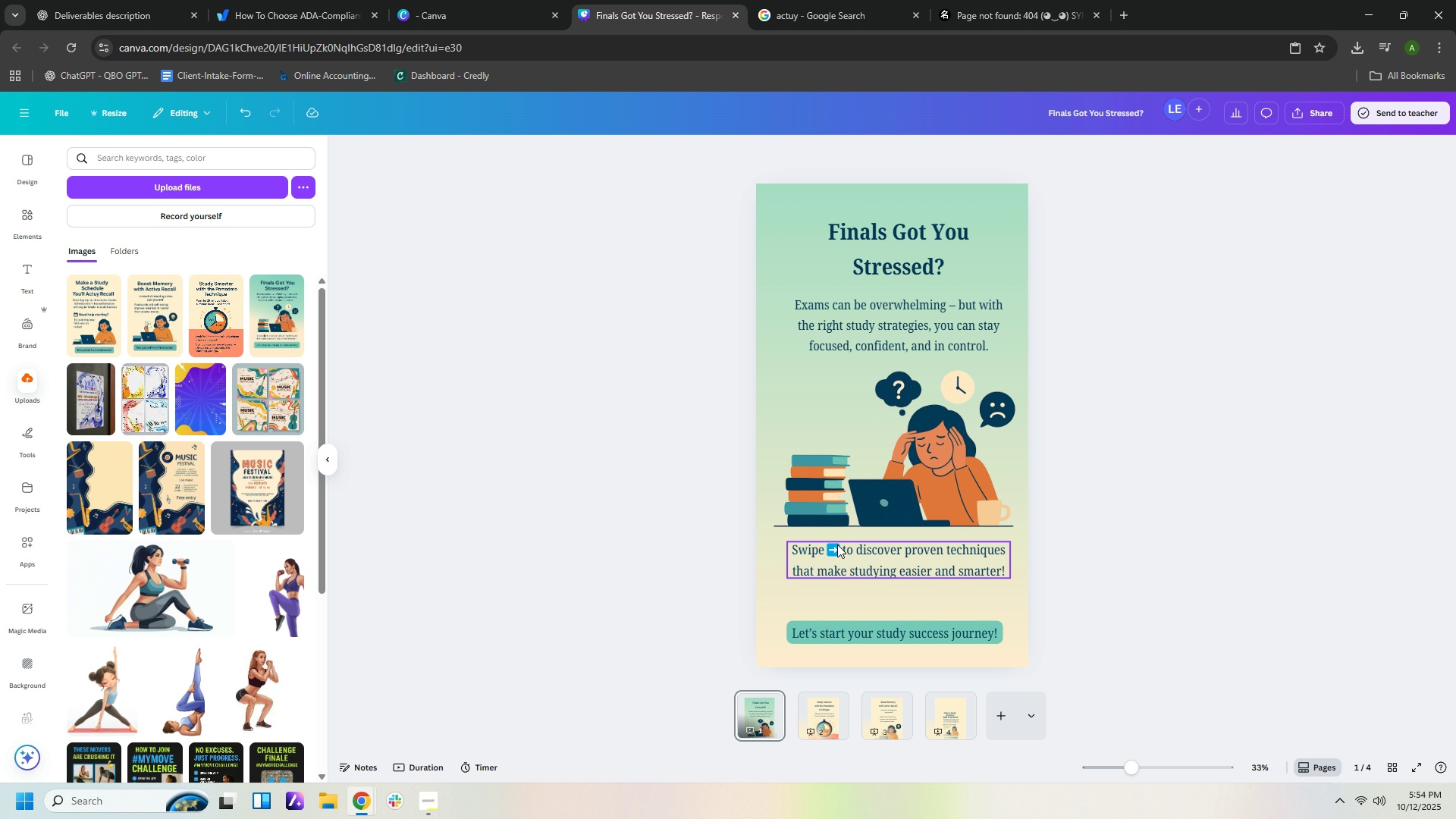 
left_click([837, 548])
 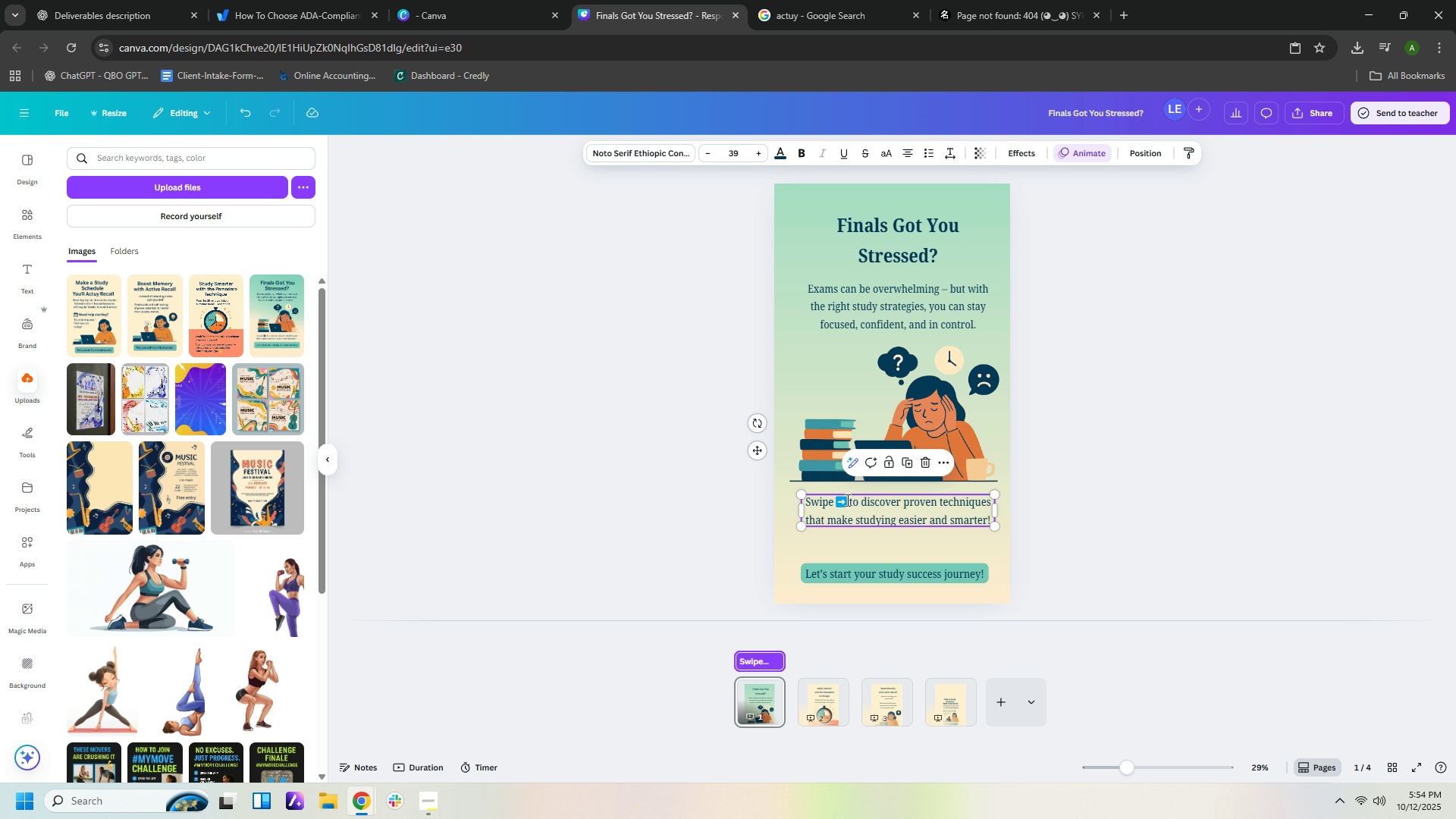 
left_click([846, 500])
 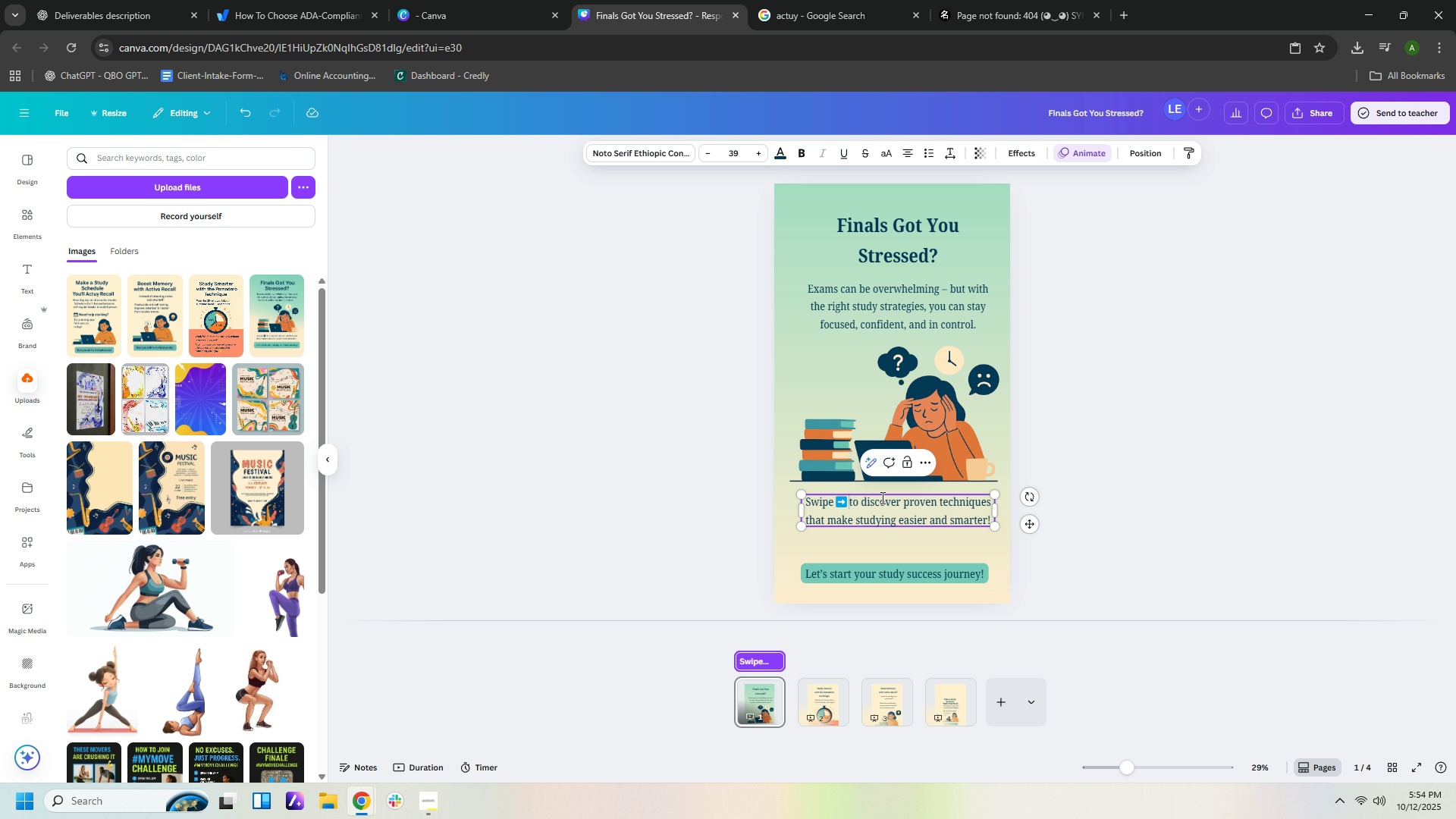 
key(Shift+ArrowLeft)
 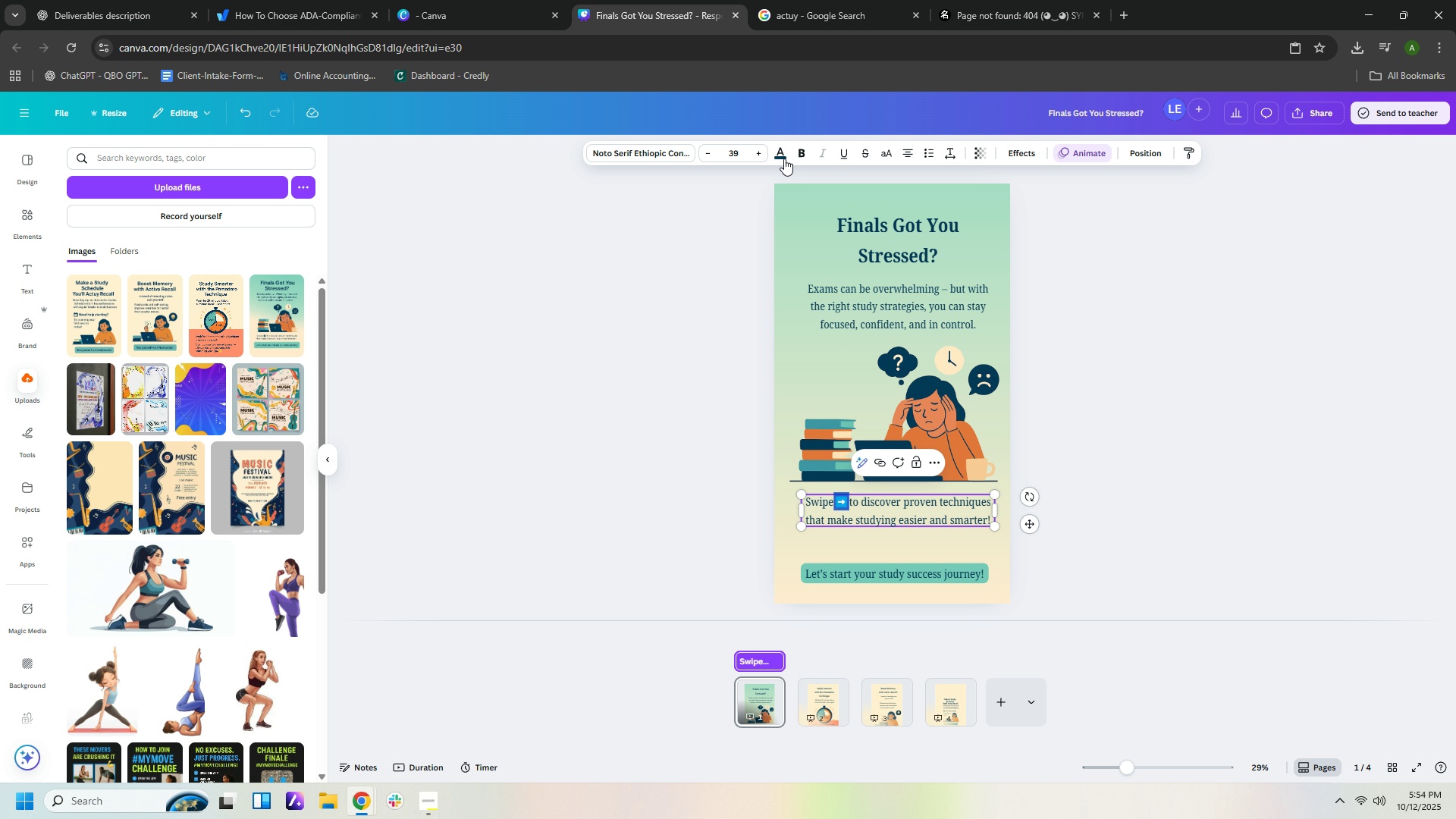 
left_click([782, 161])
 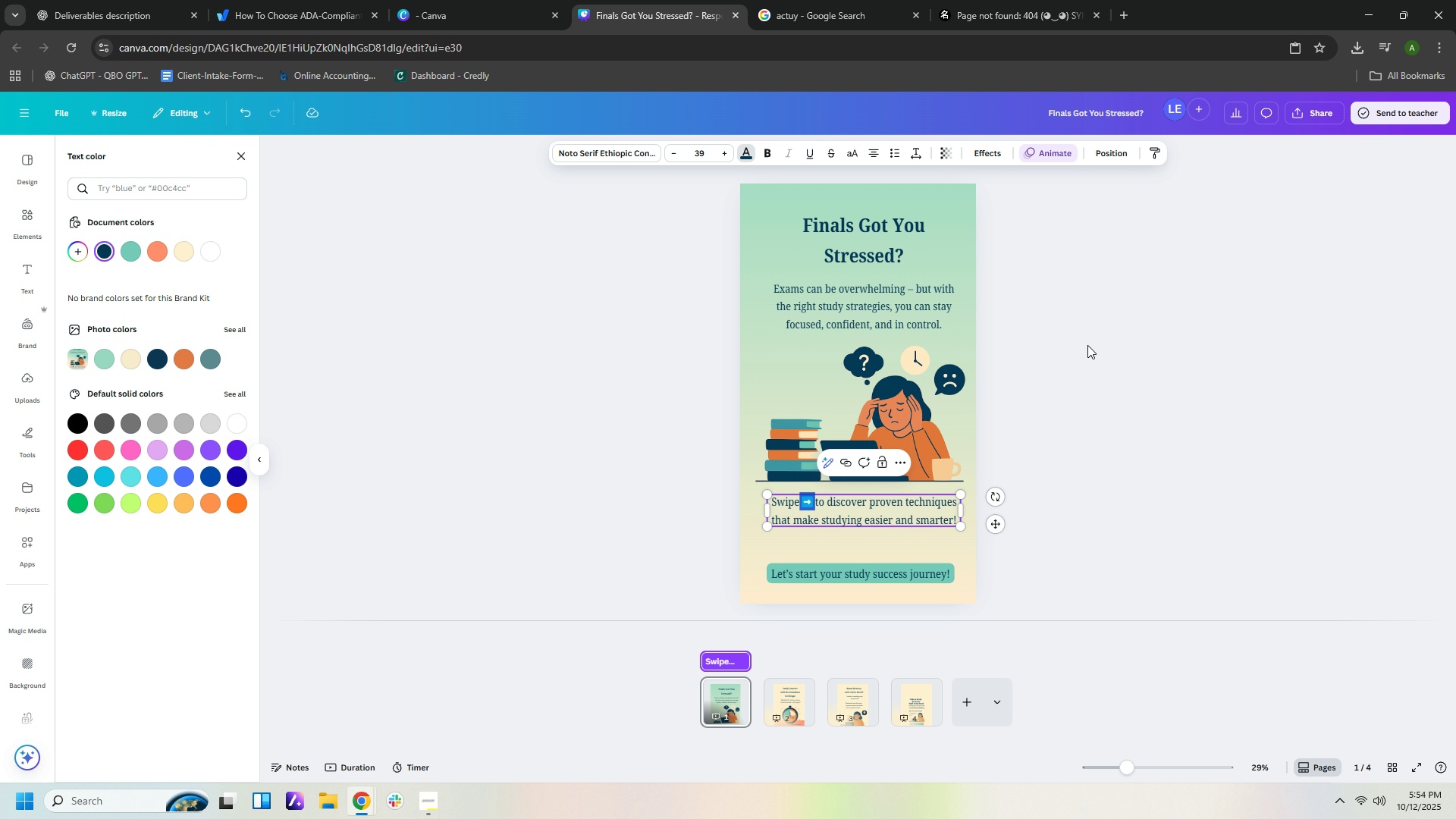 
left_click([1098, 397])
 